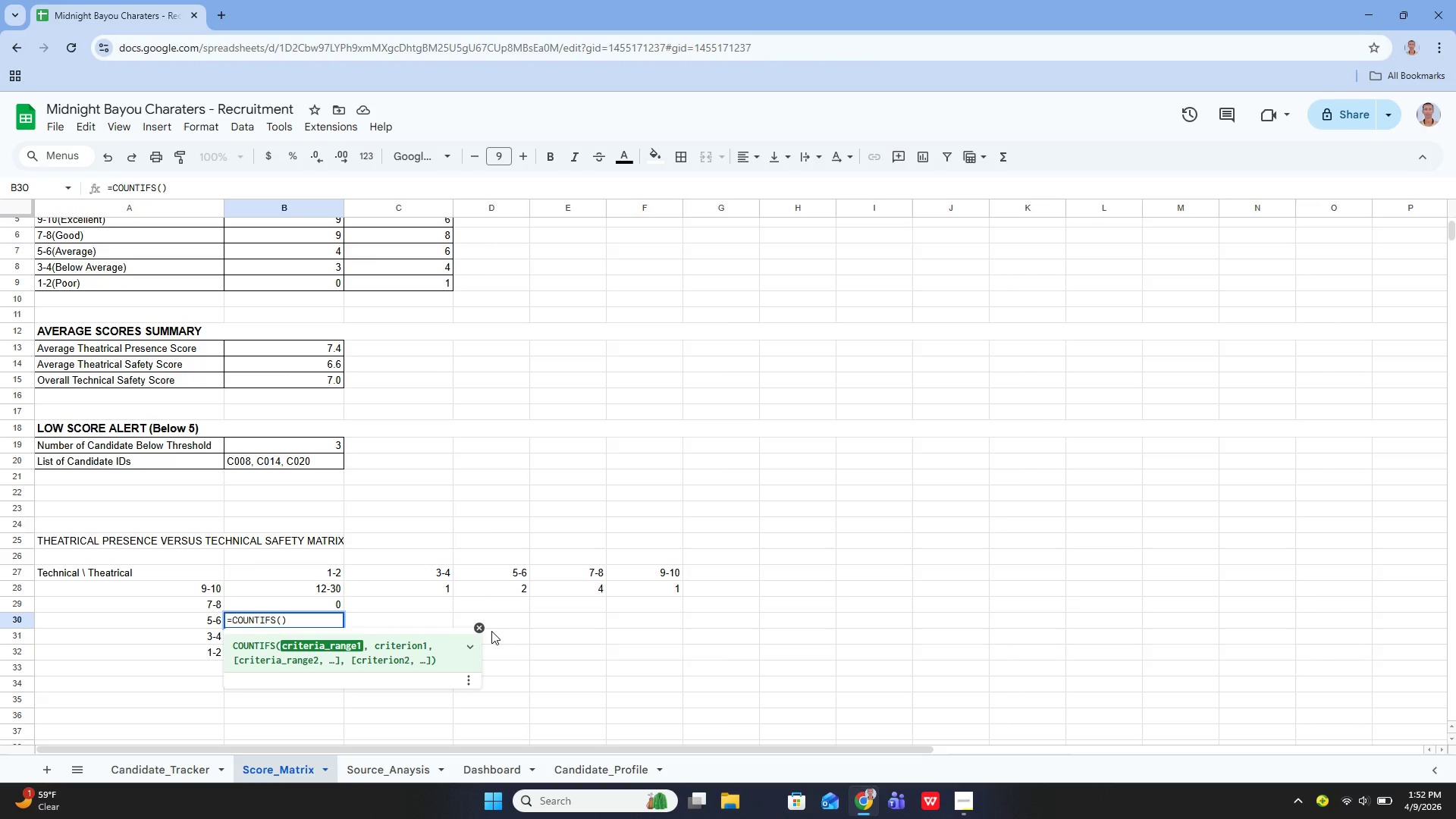 
key(Quote)
 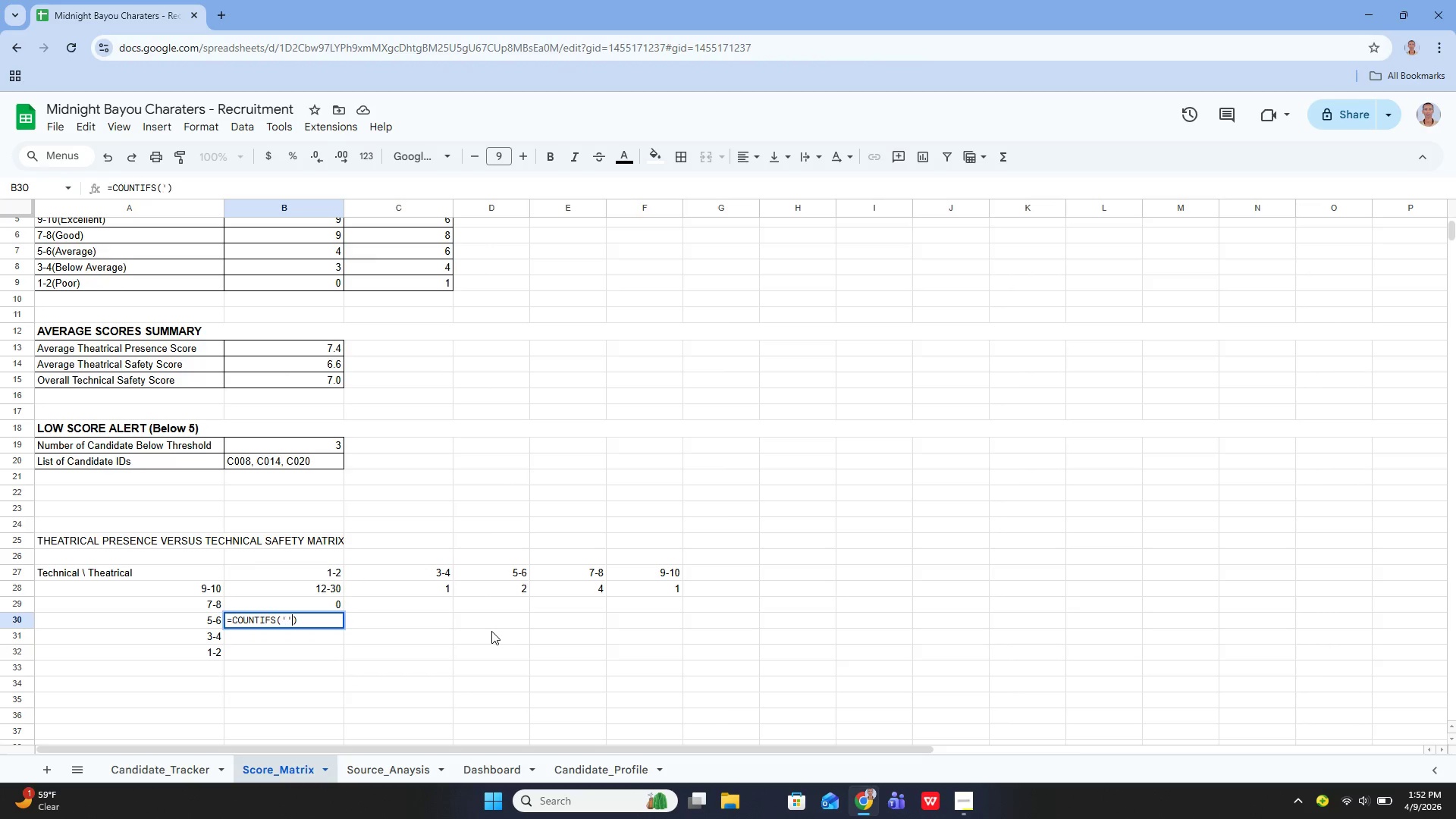 
key(Quote)
 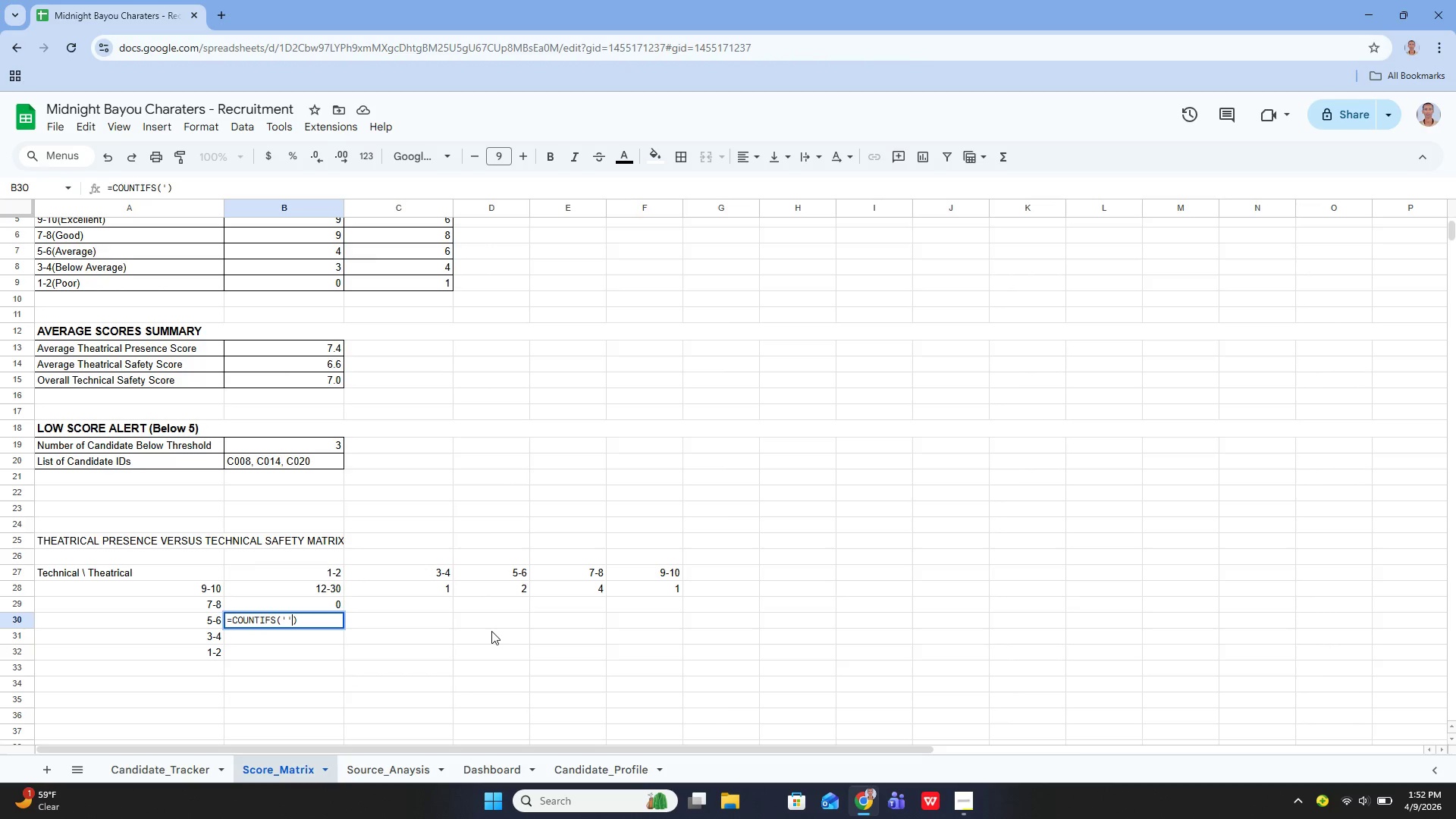 
key(ArrowLeft)
 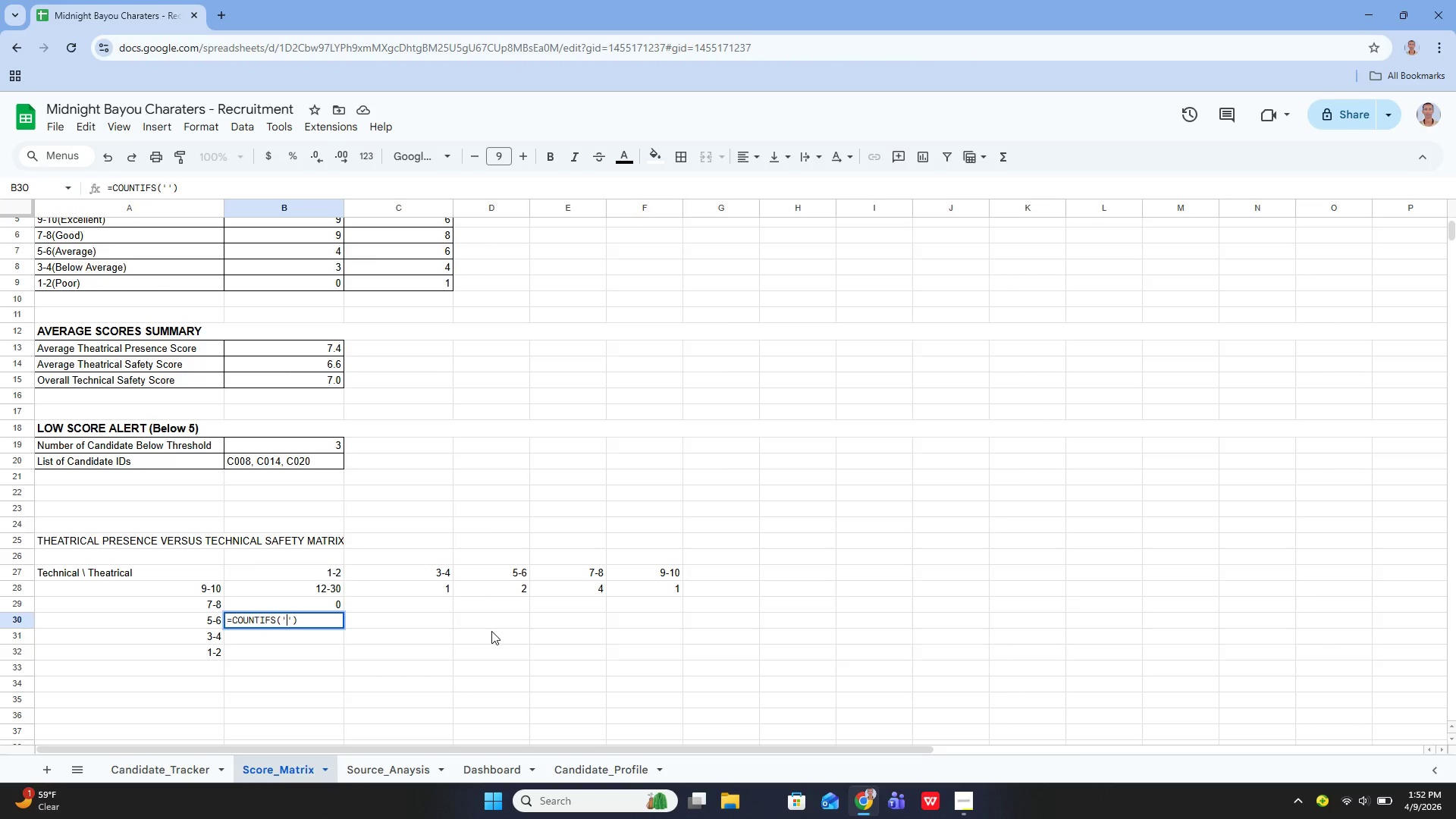 
type(Candidate_Tracker)
 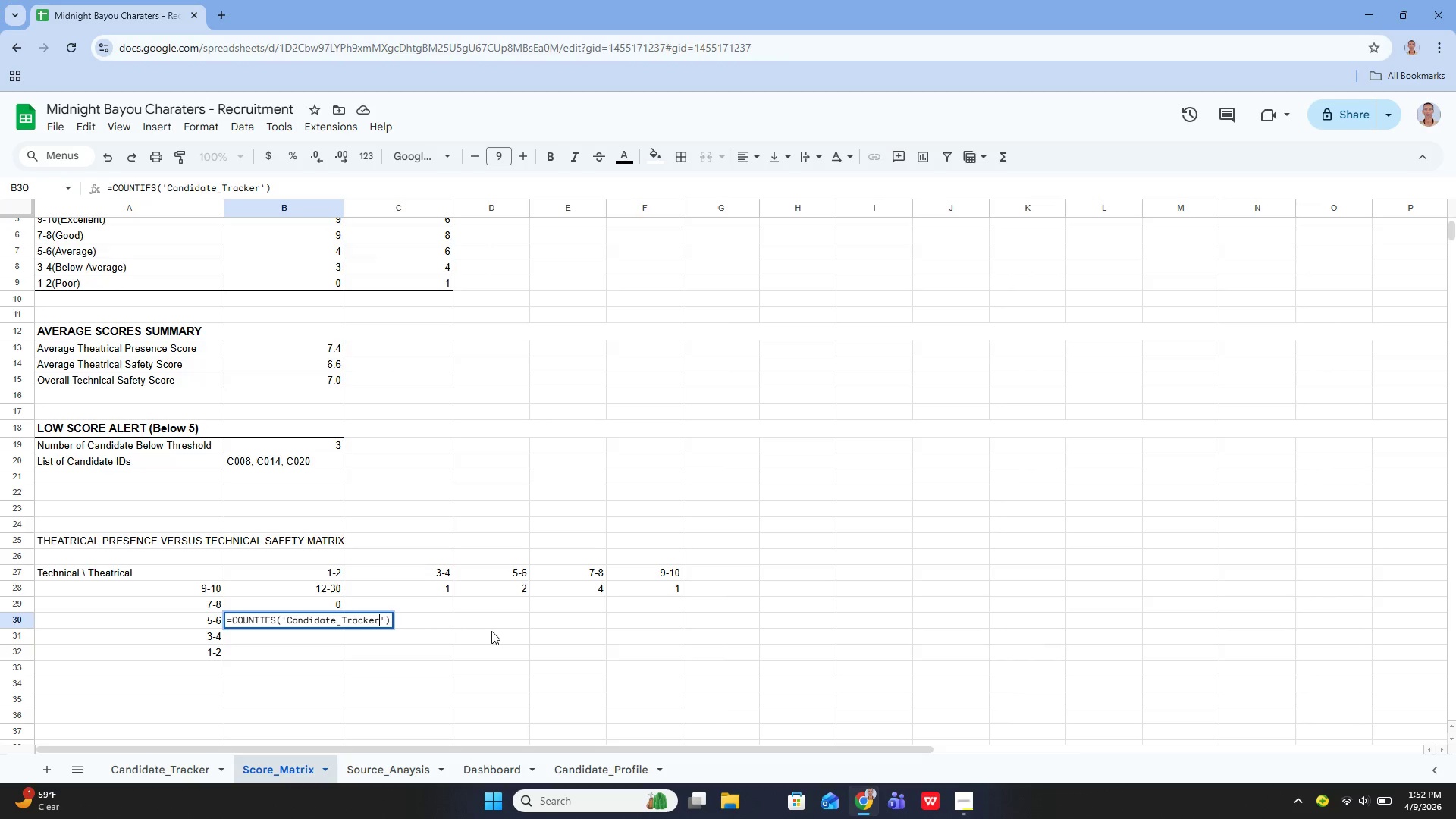 
key(ArrowRight)
 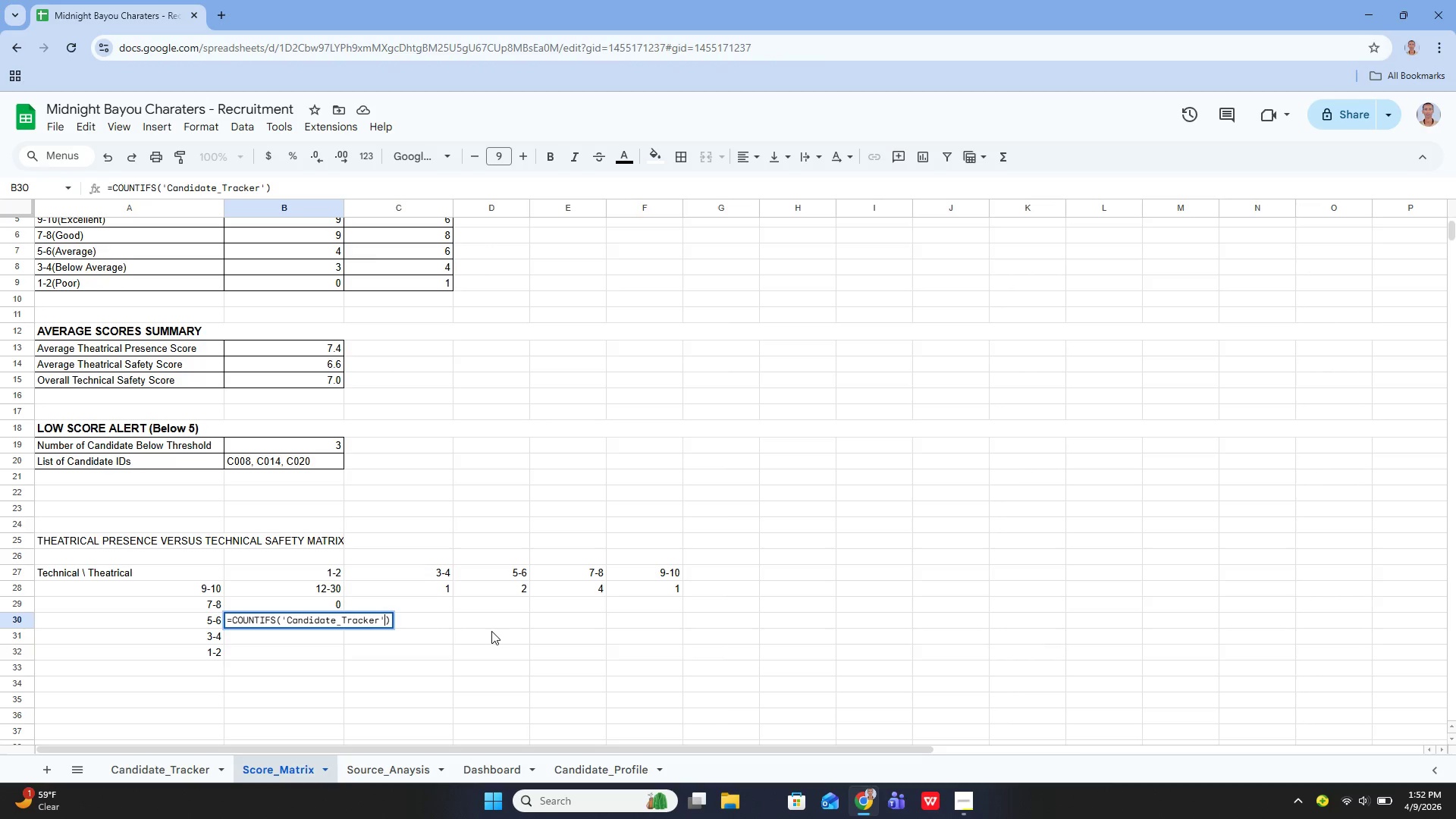 
type(!E5"E29, "")
 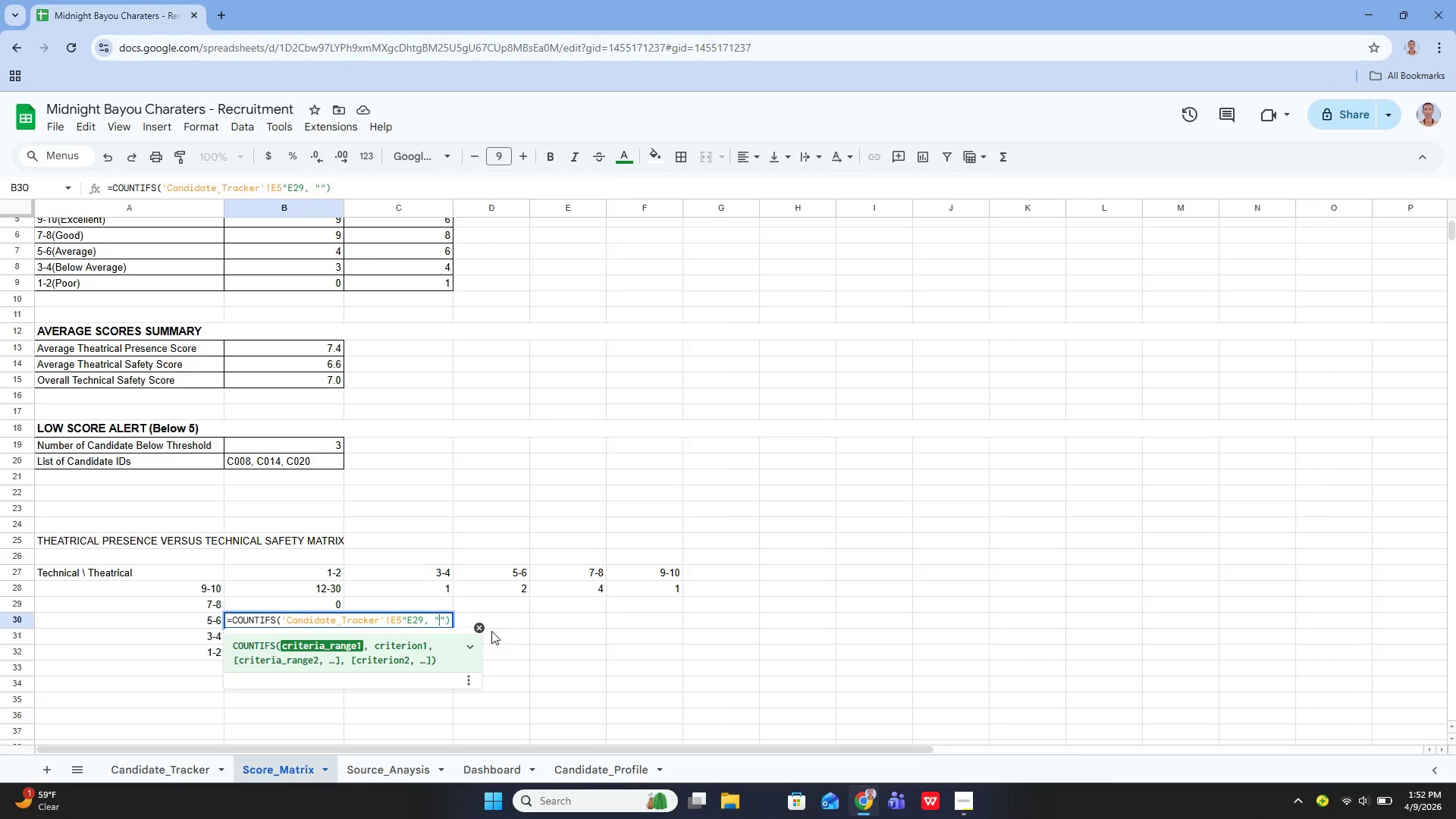 
 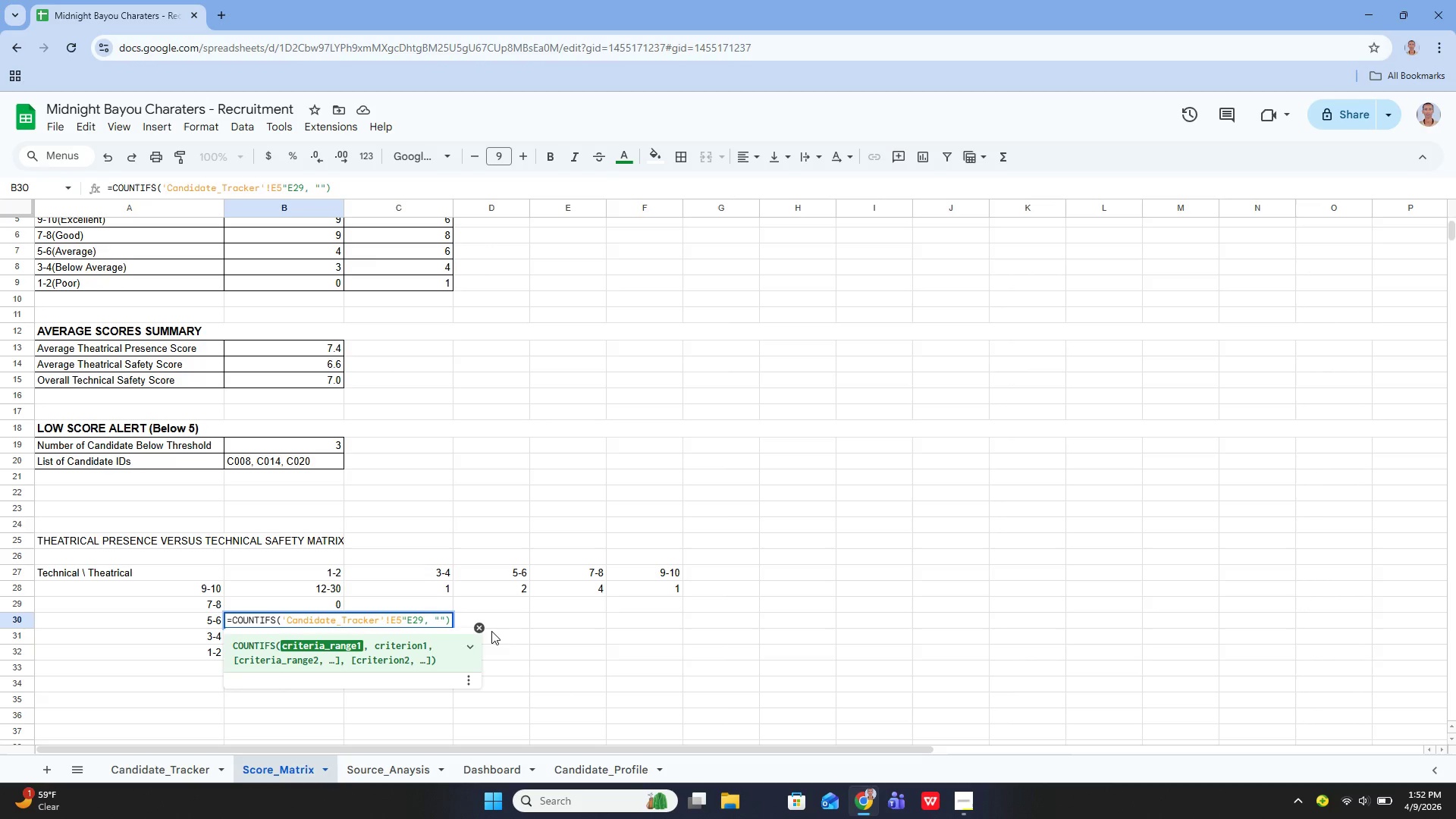 
key(ArrowLeft)
 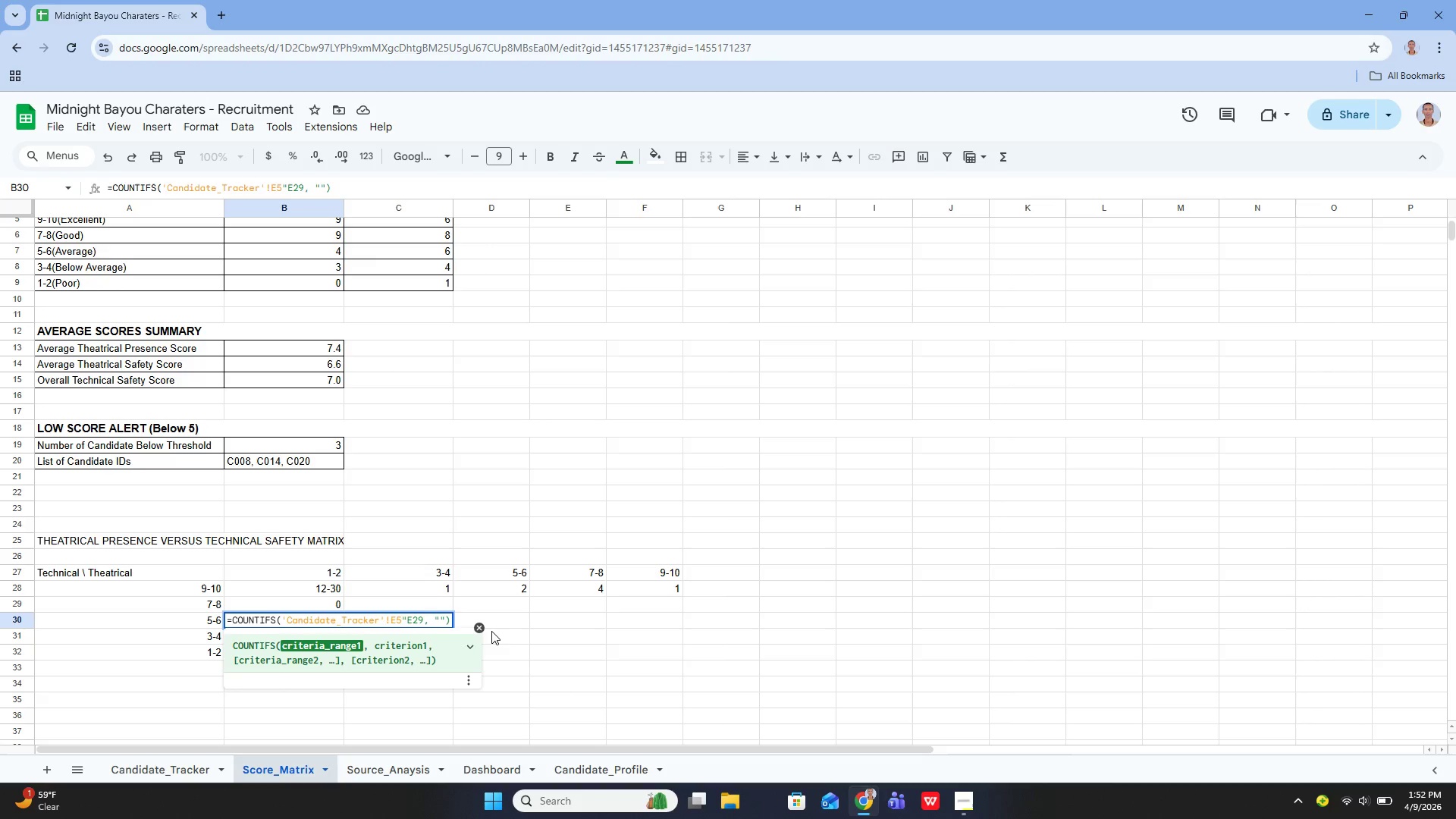 
key(Shift+Period)
 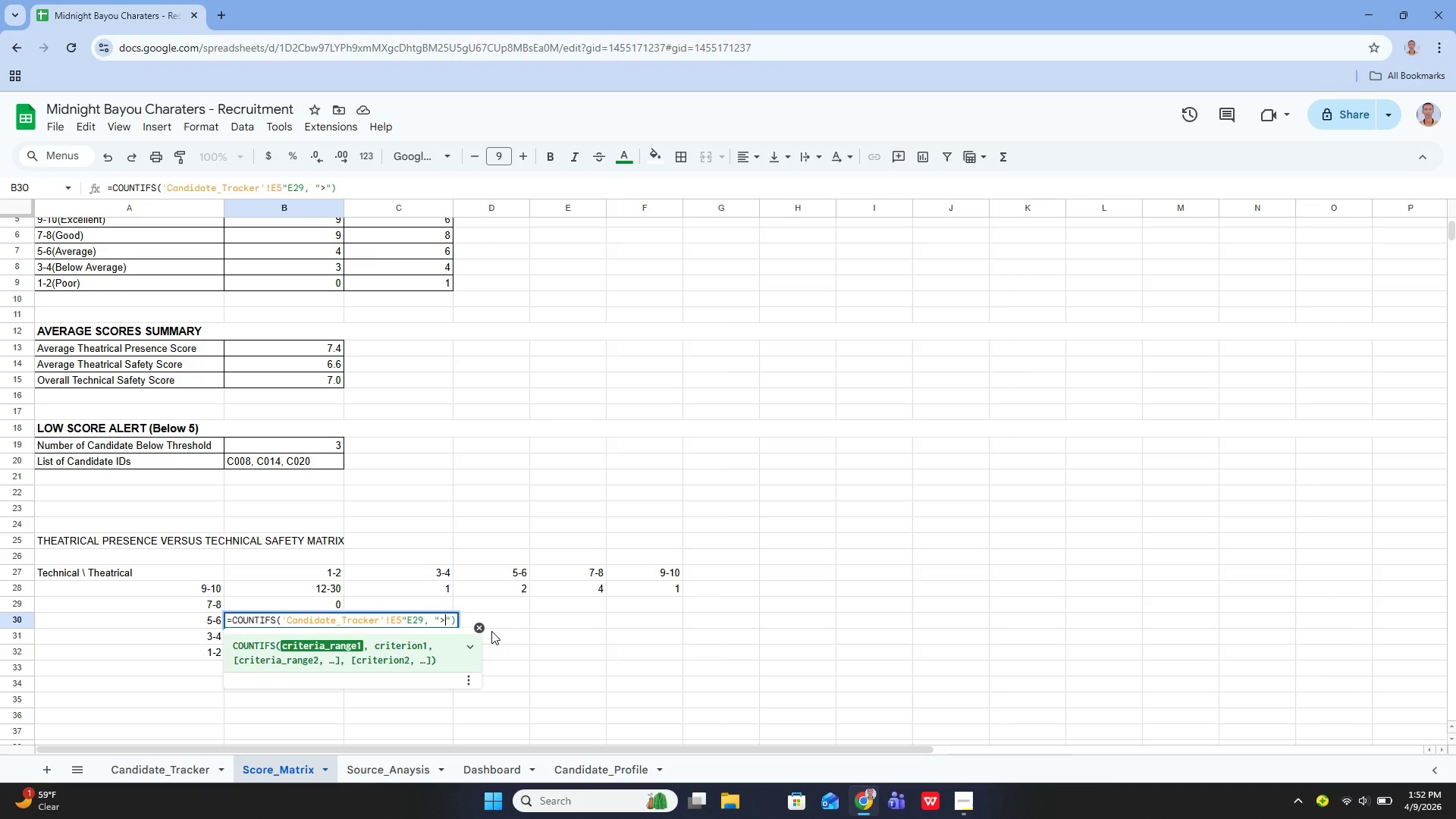 
key(Equal)
 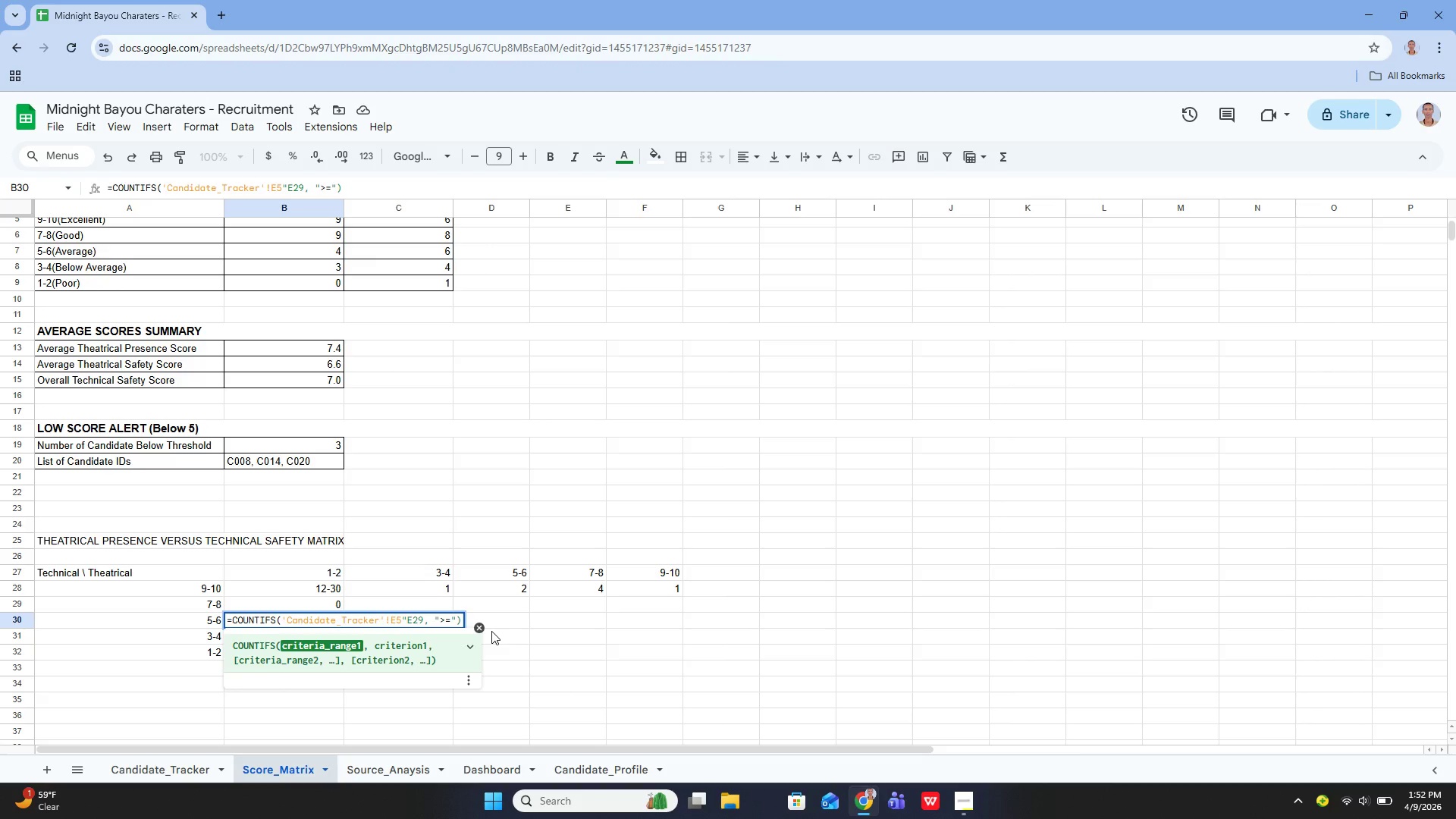 
key(3)
 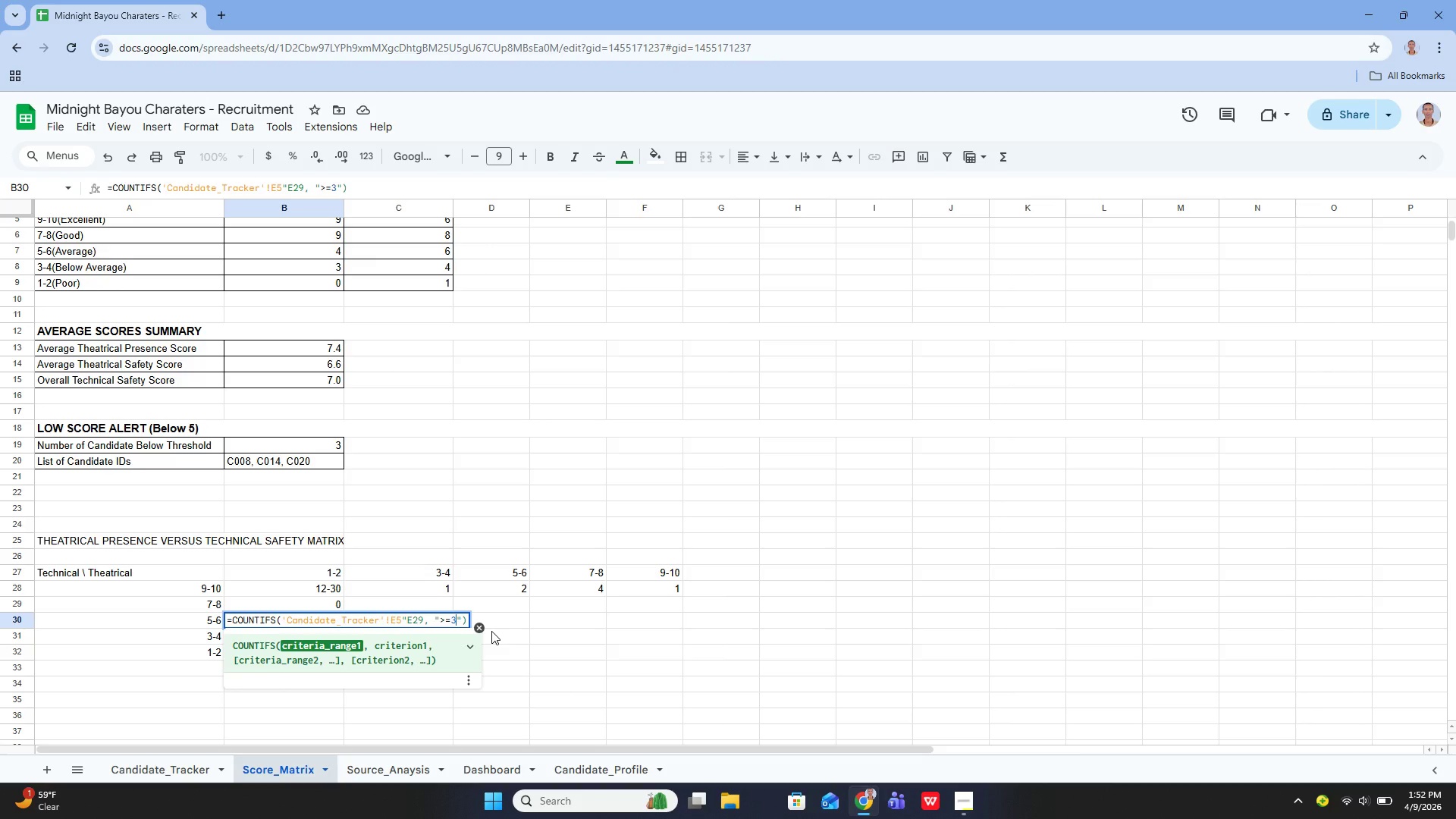 
key(ArrowRight)
 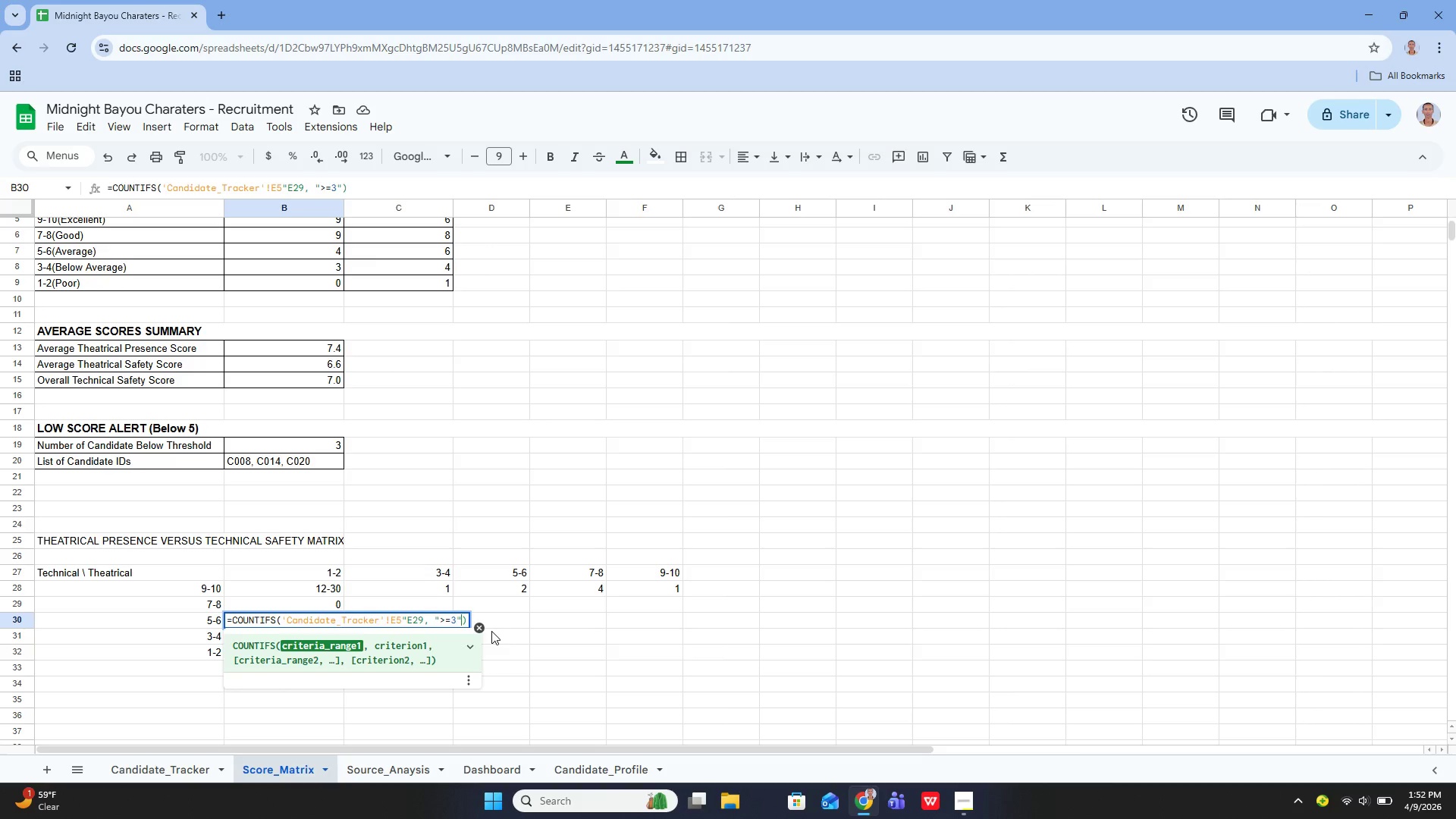 
key(Comma)
 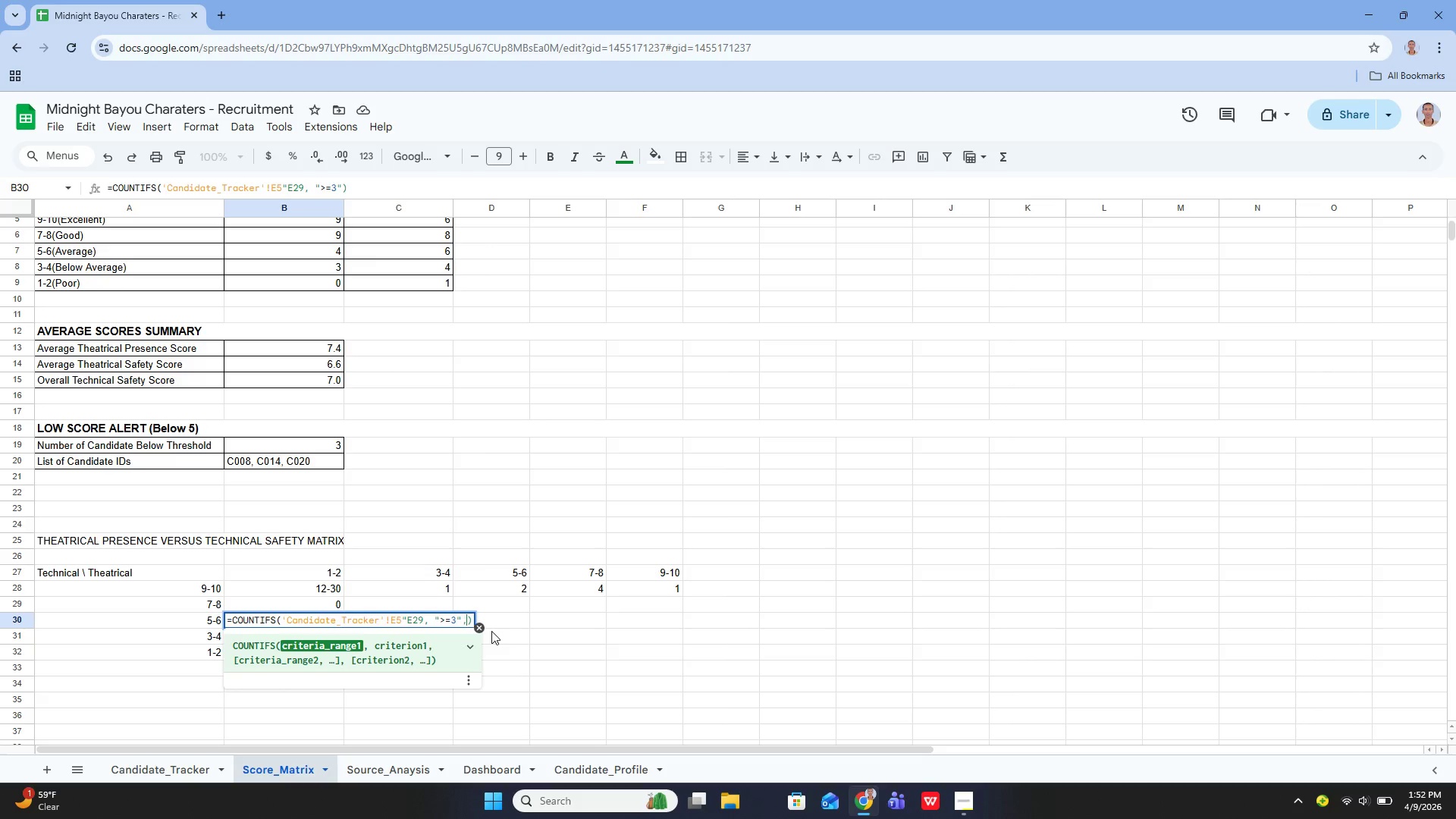 
key(Space)
 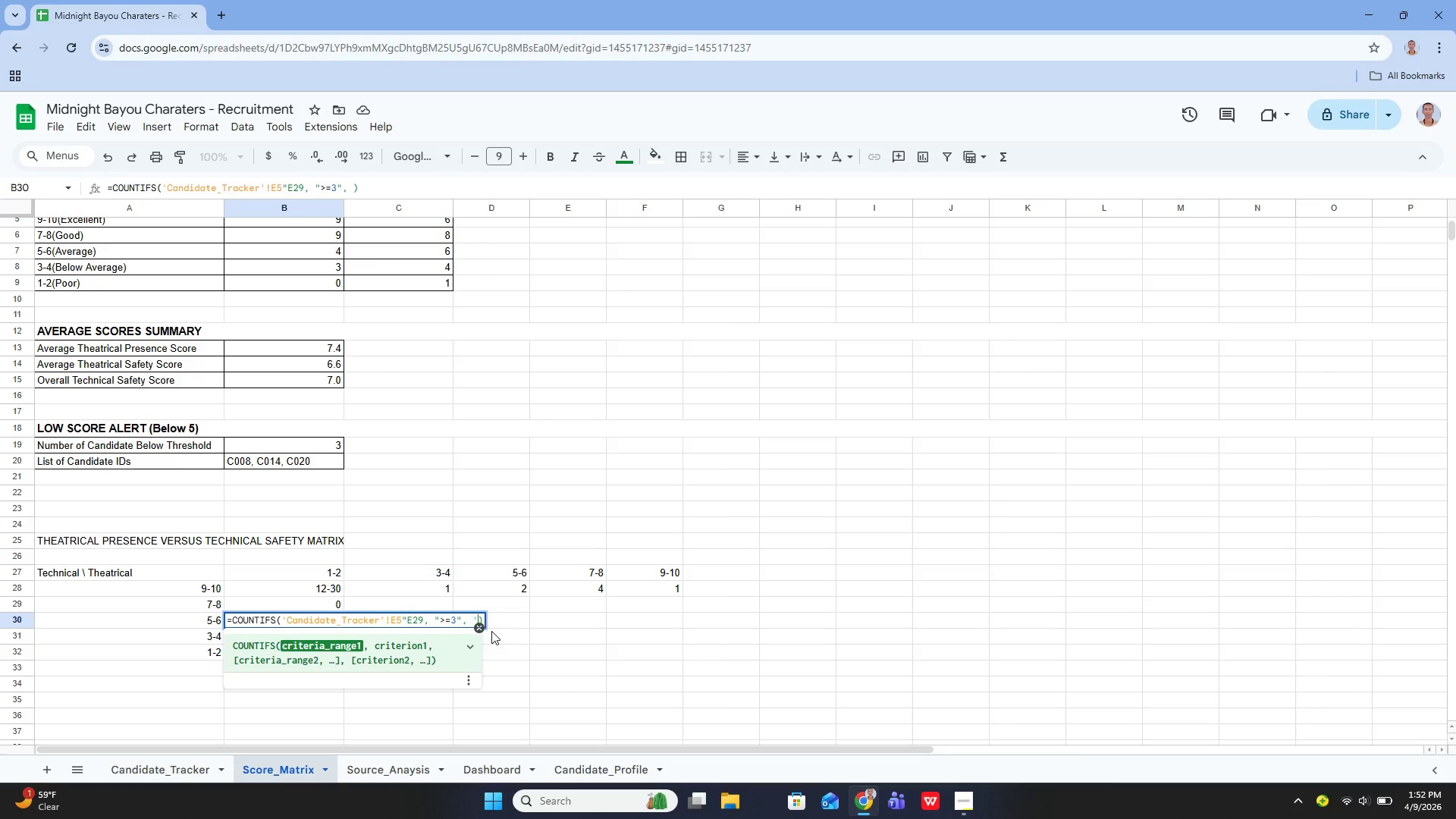 
key(Quote)
 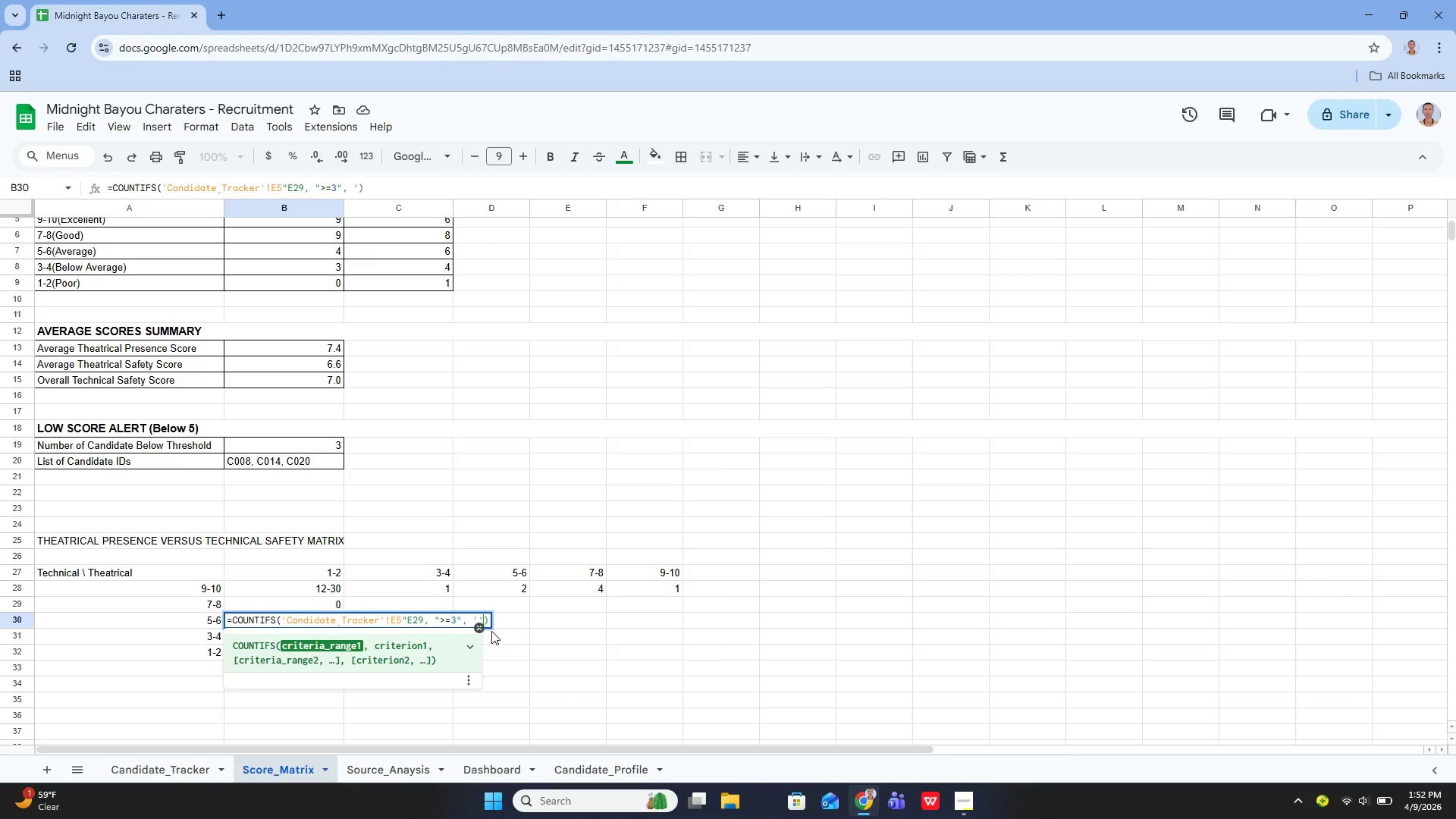 
key(Quote)
 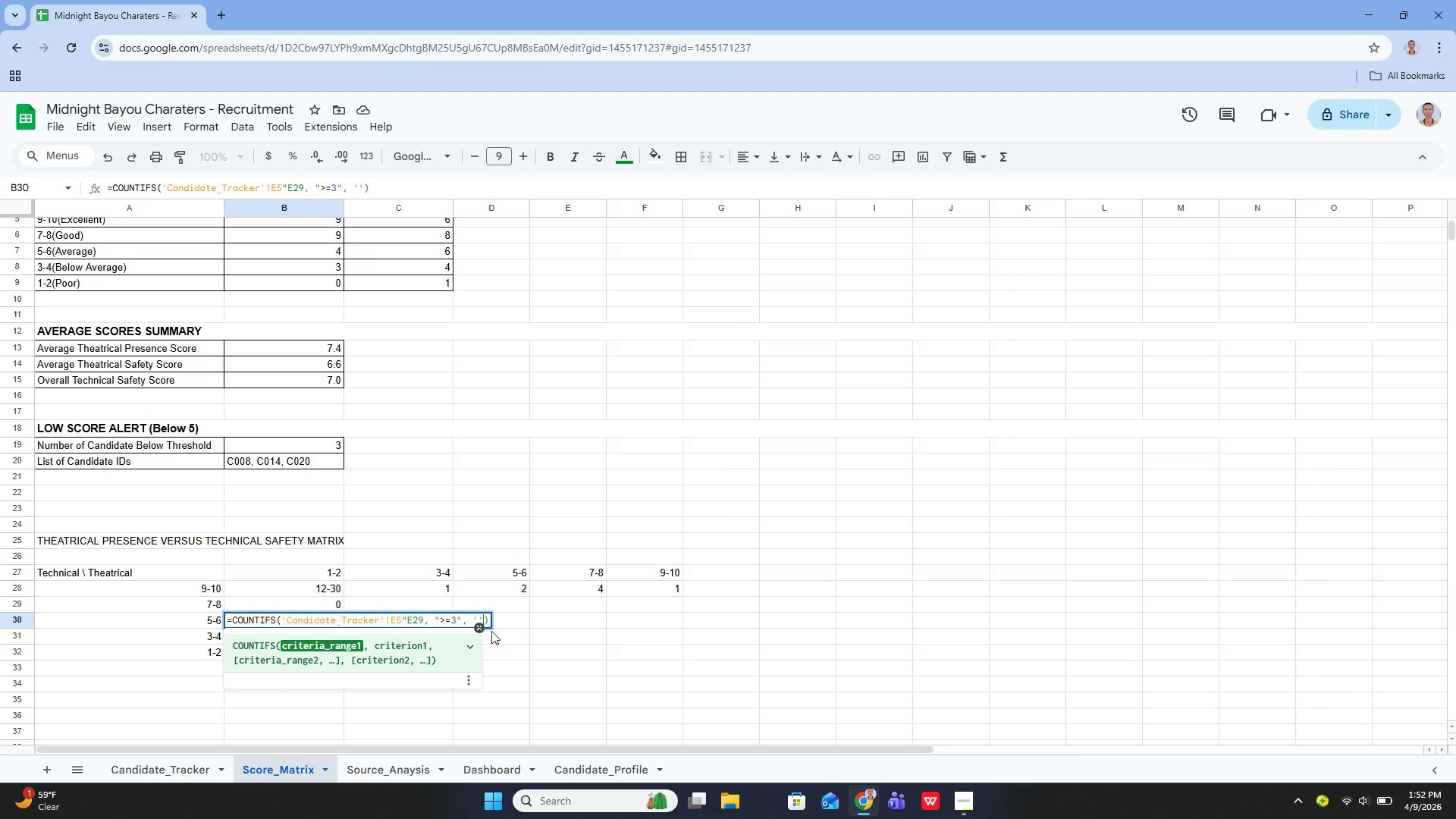 
key(ArrowLeft)
 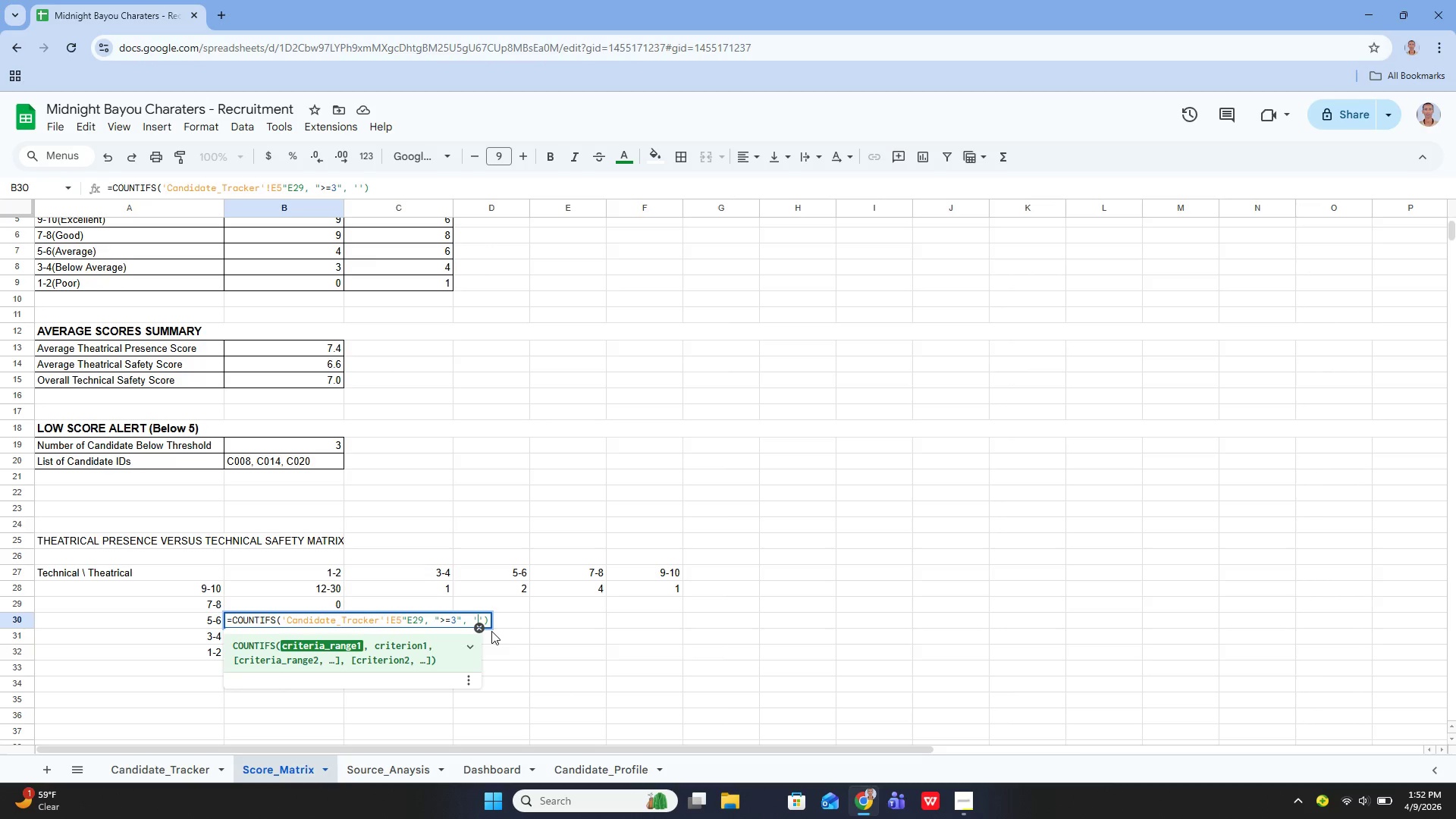 
type(Candidate_track)
key(Backspace)
key(Backspace)
key(Backspace)
key(Backspace)
key(Backspace)
type(tr)
key(Backspace)
key(Backspace)
type(Tracker)
 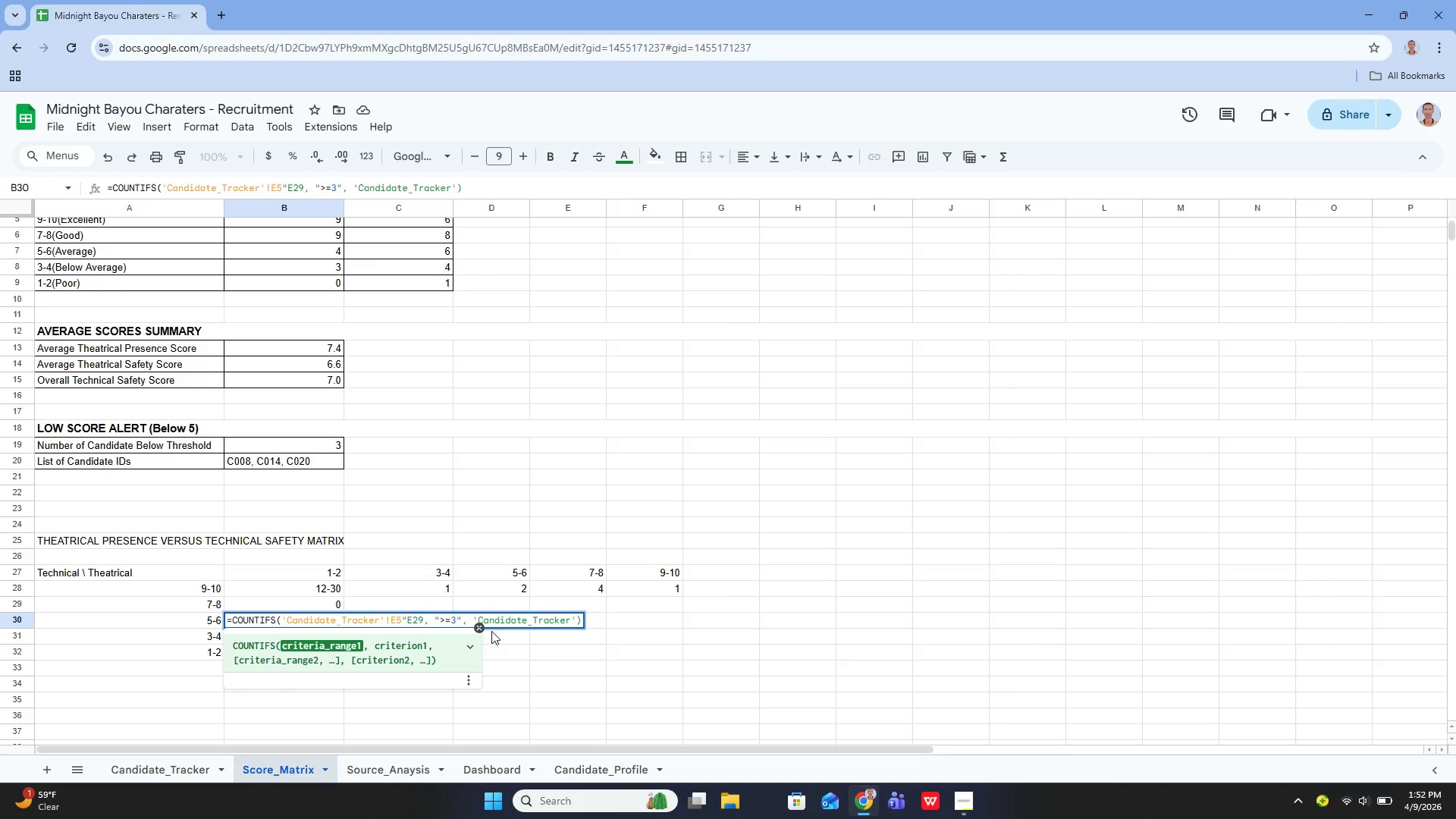 
key(ArrowRight)
 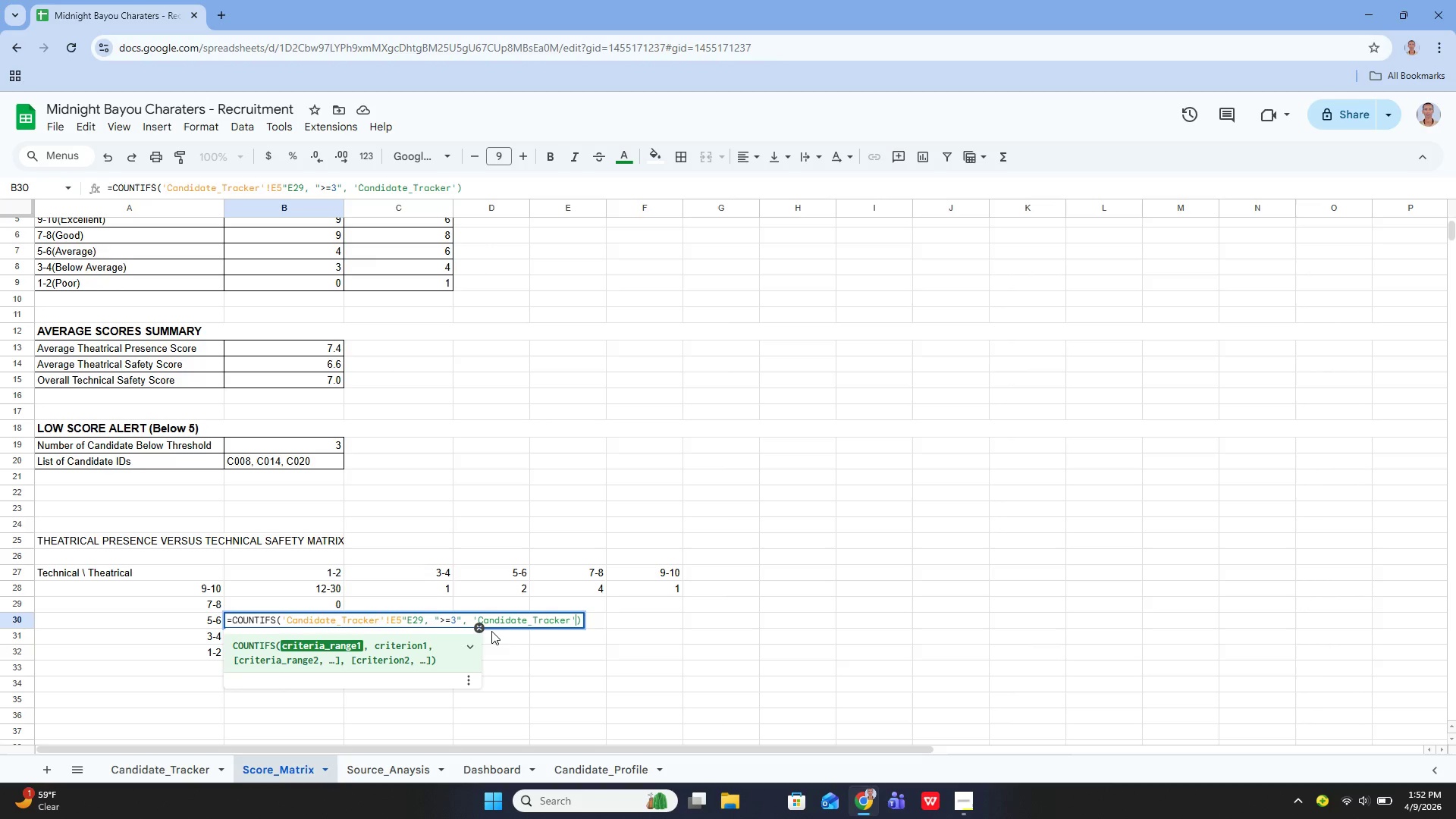 
type(!E5:E29, "")
 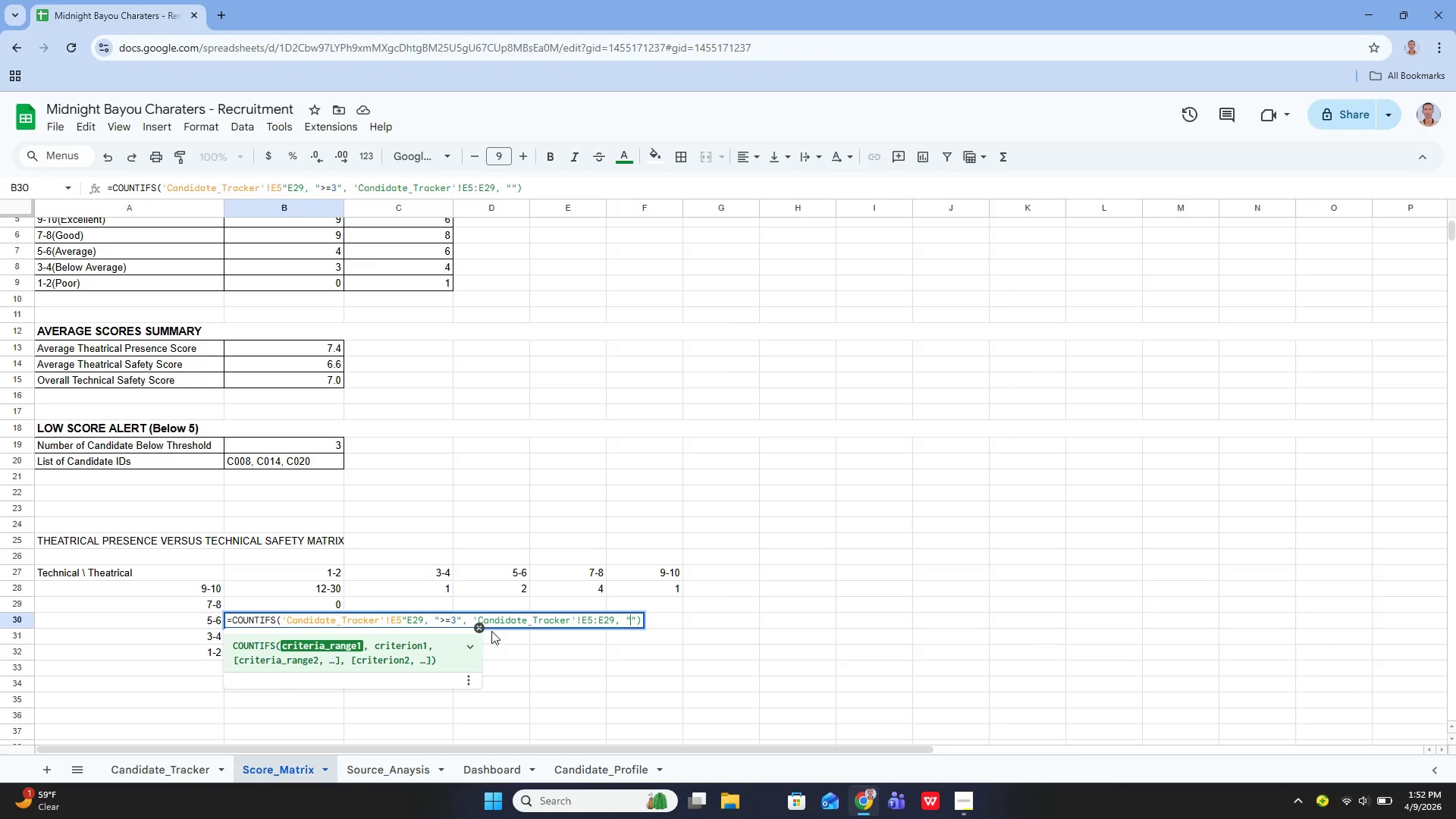 
 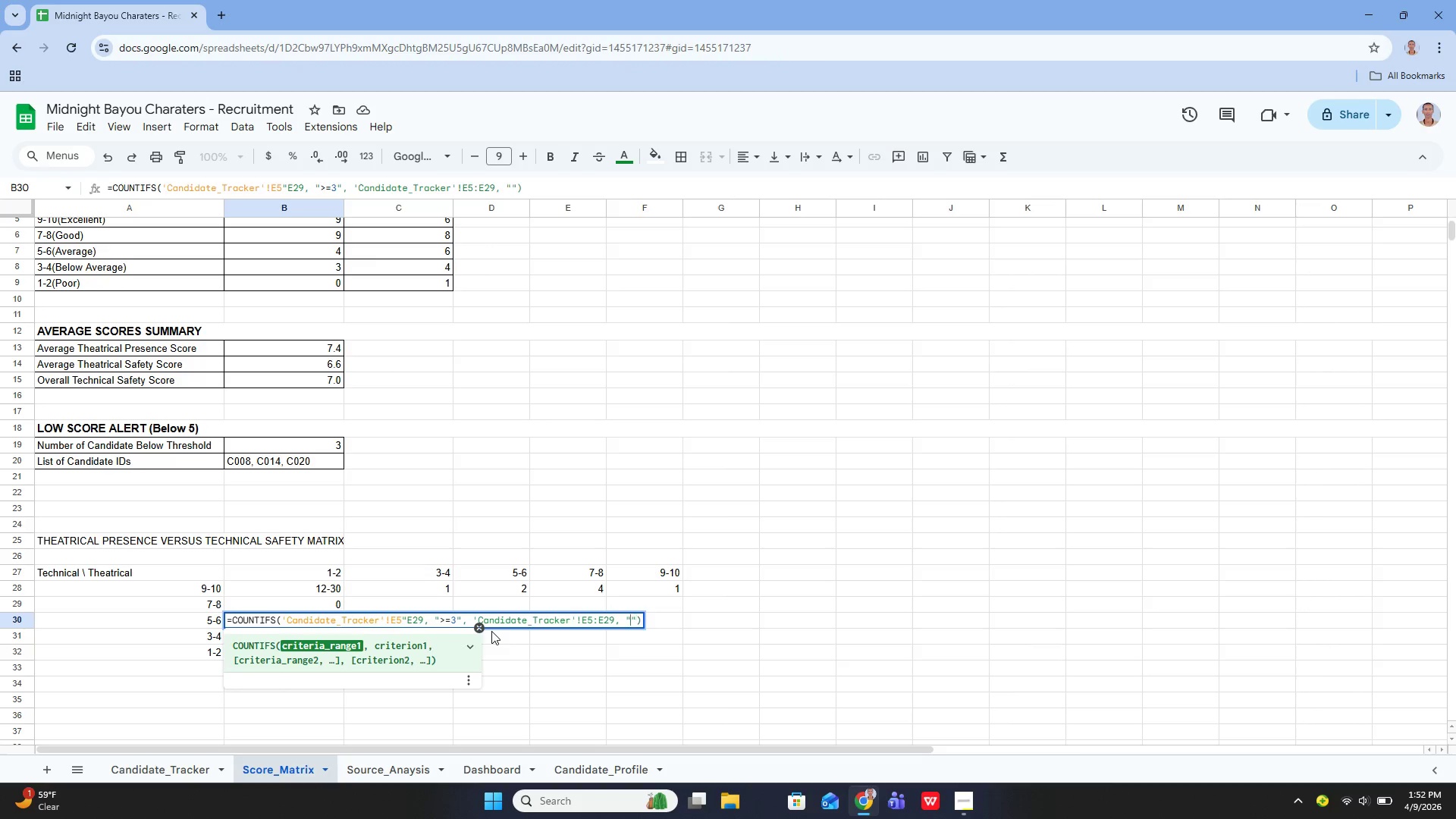 
key(ArrowLeft)
 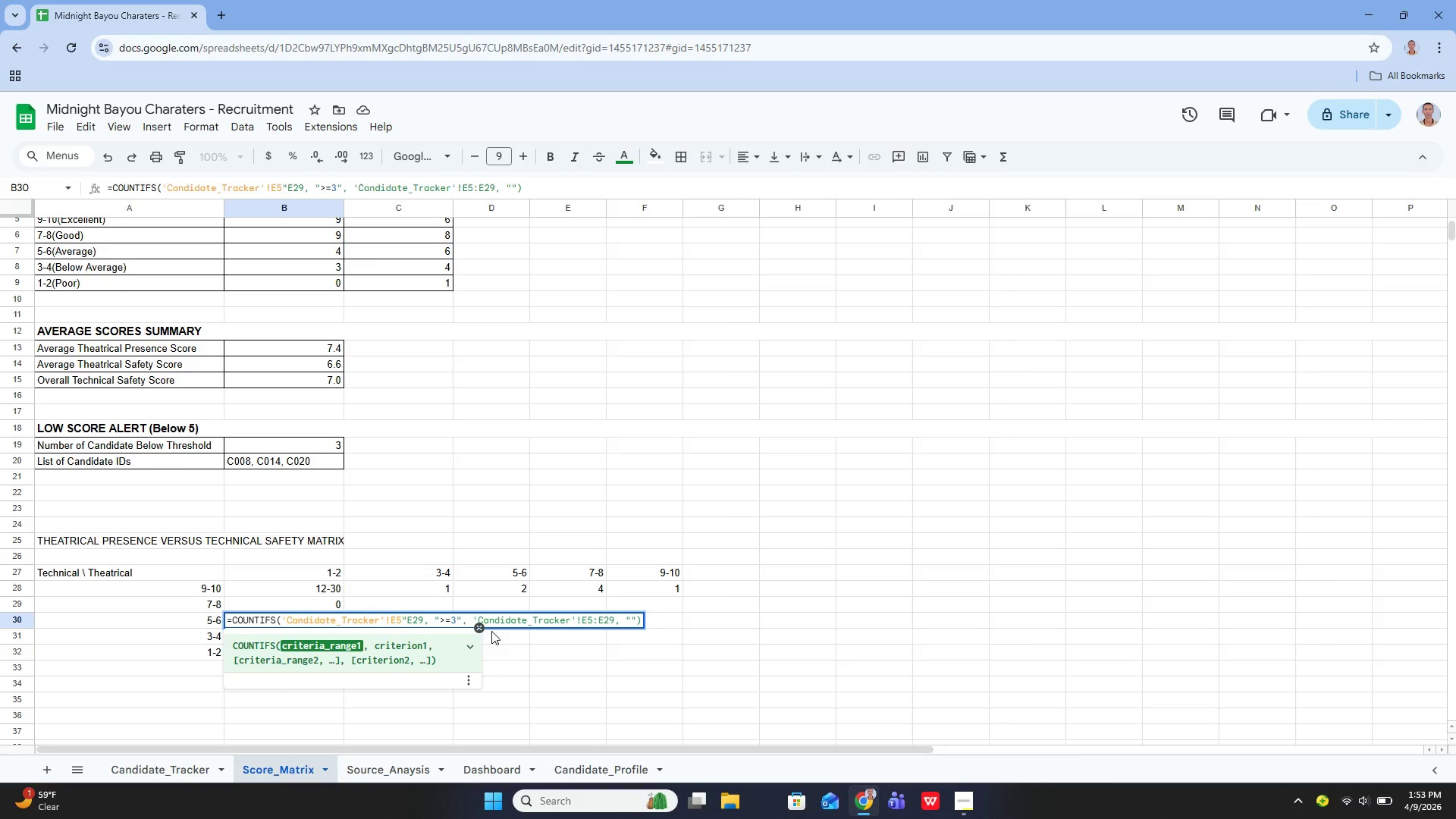 
key(Shift+Comma)
 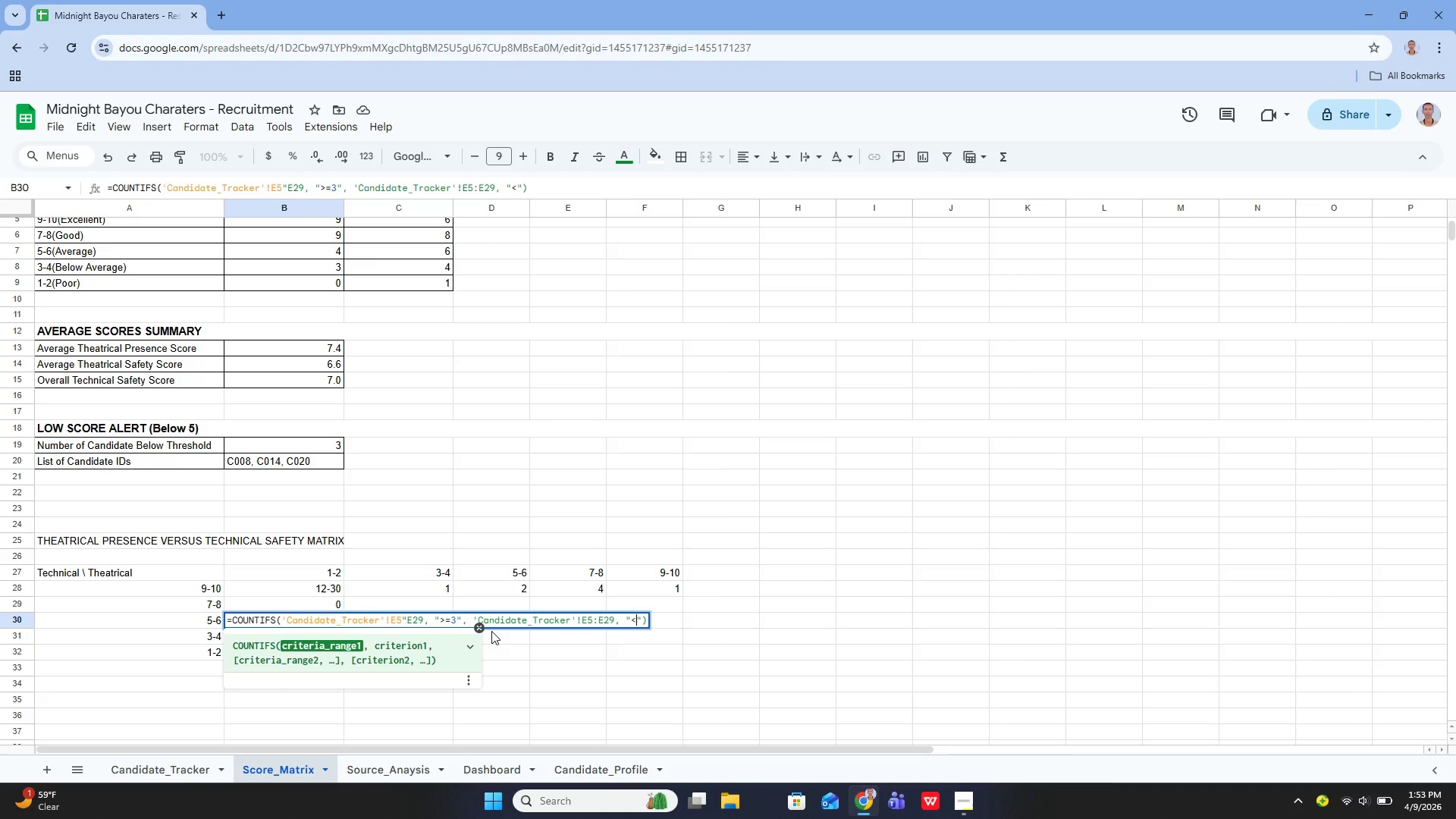 
key(Equal)
 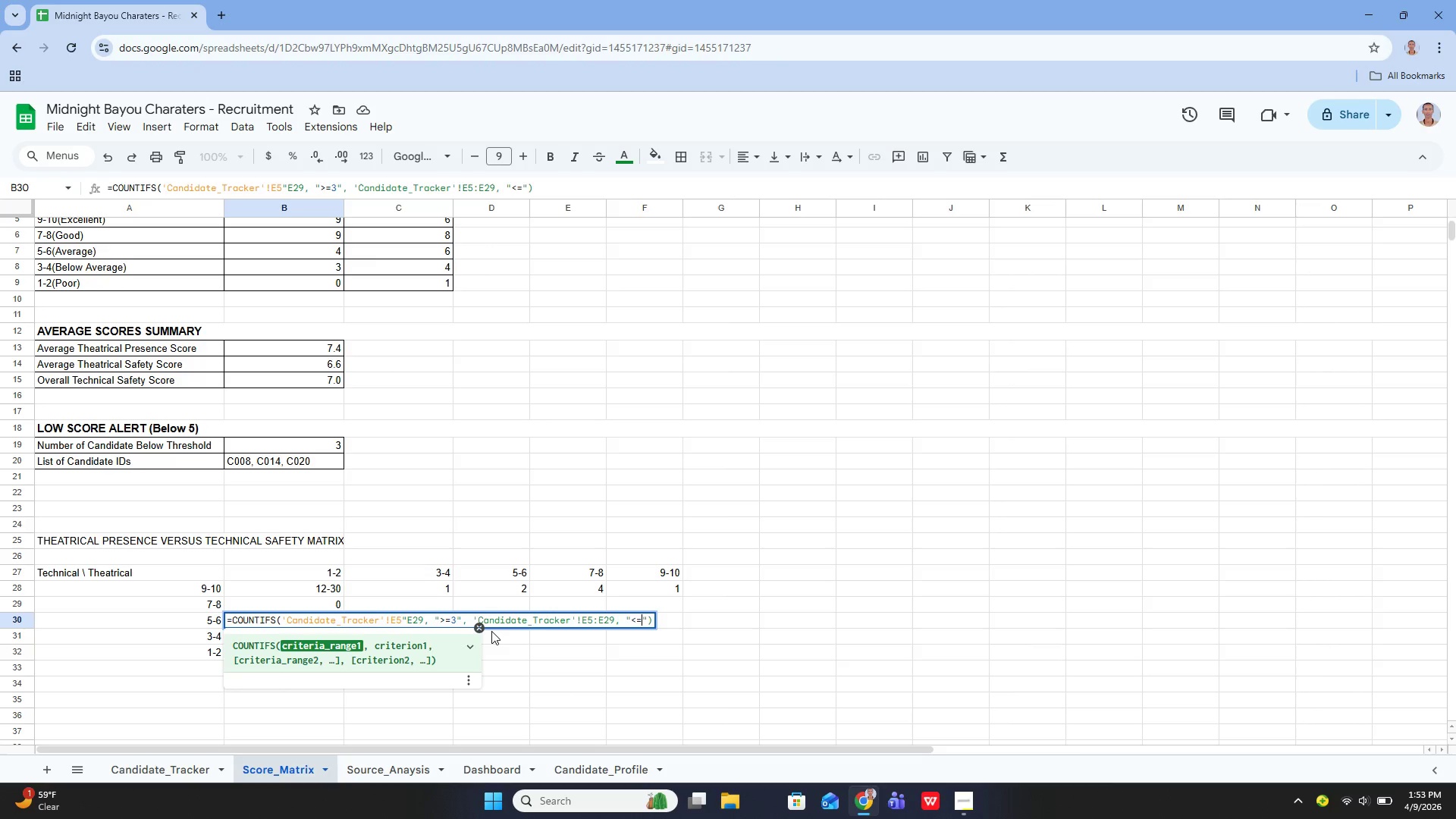 
key(4)
 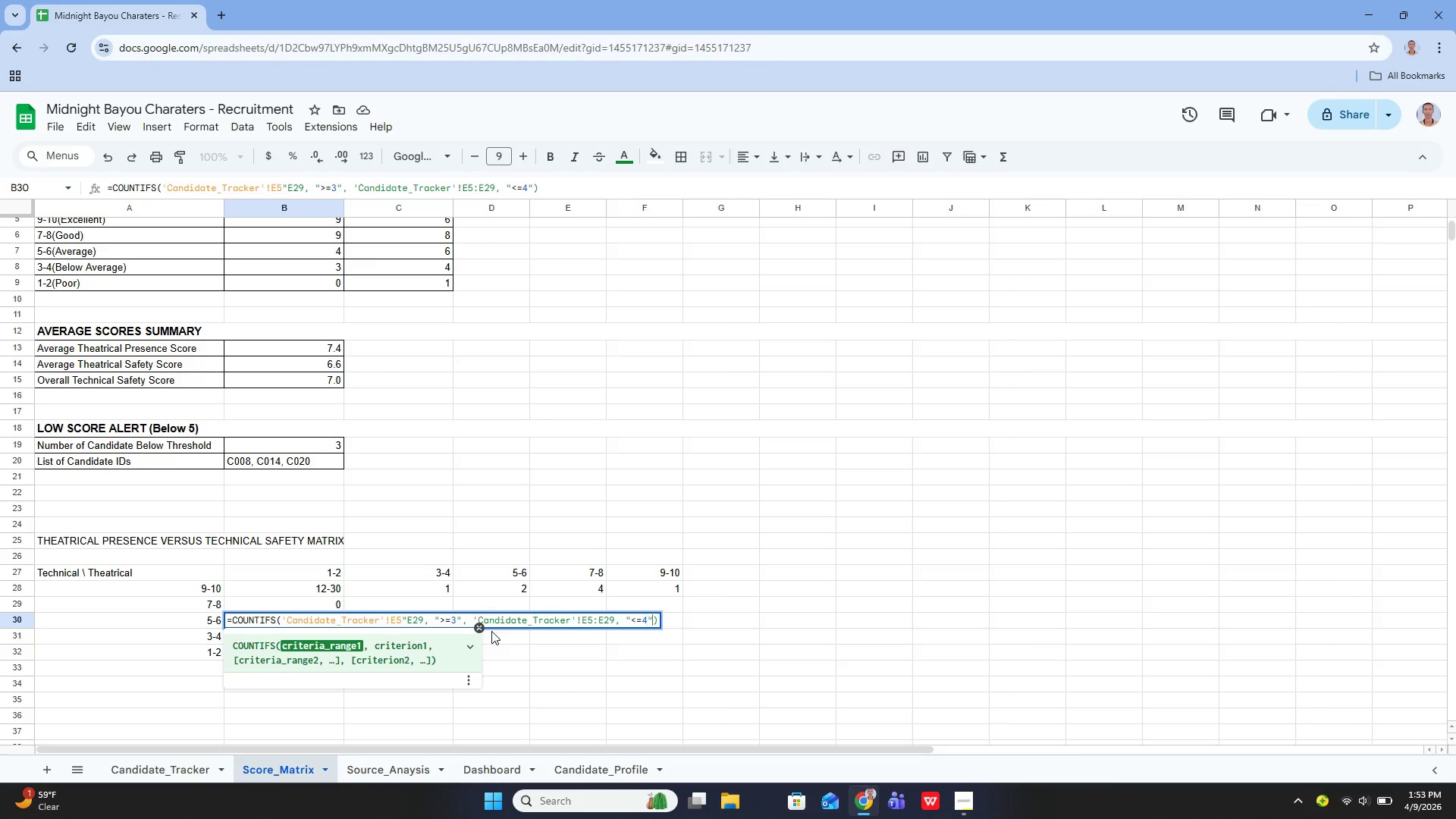 
key(ArrowRight)
 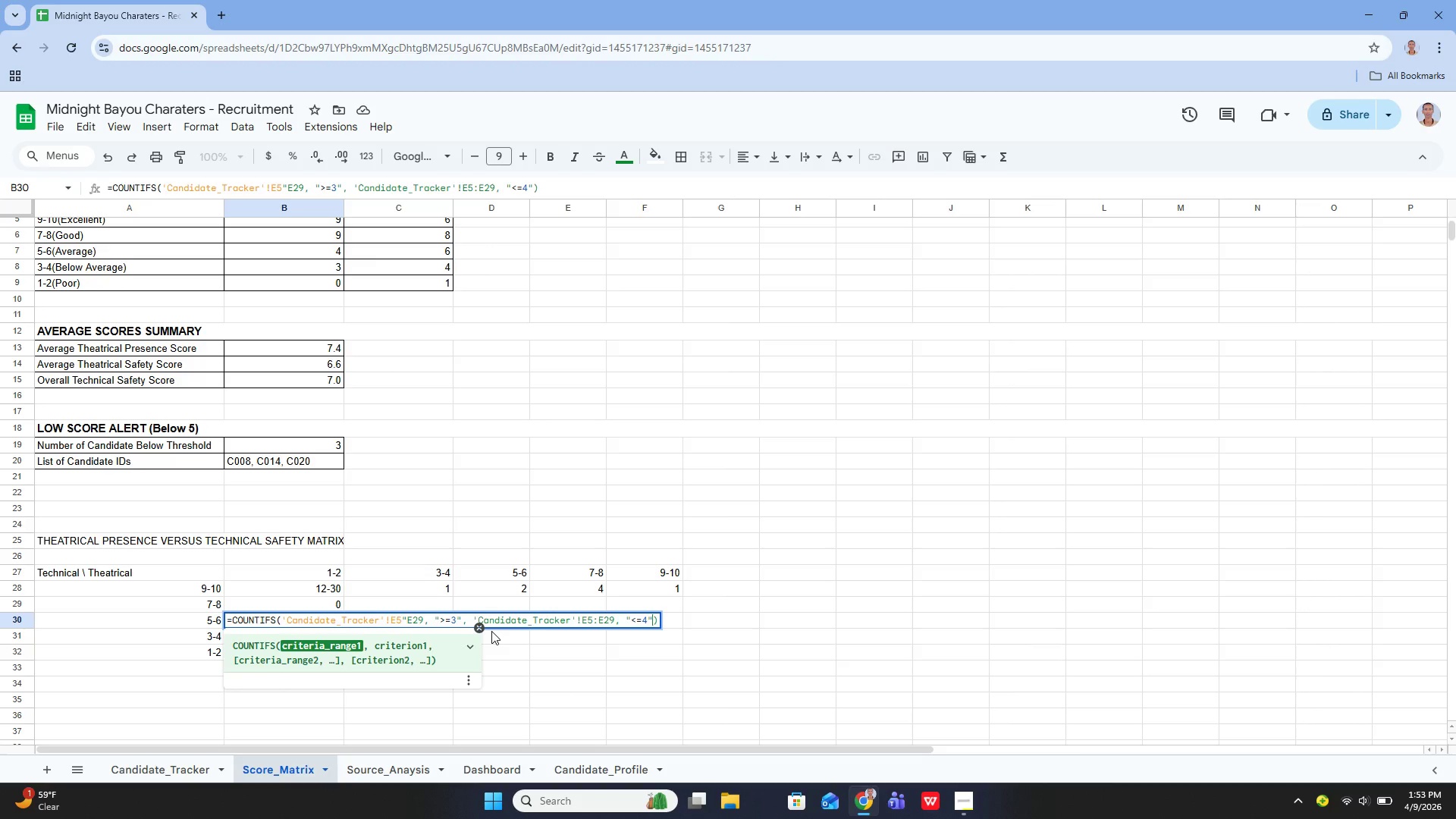 
key(Comma)
 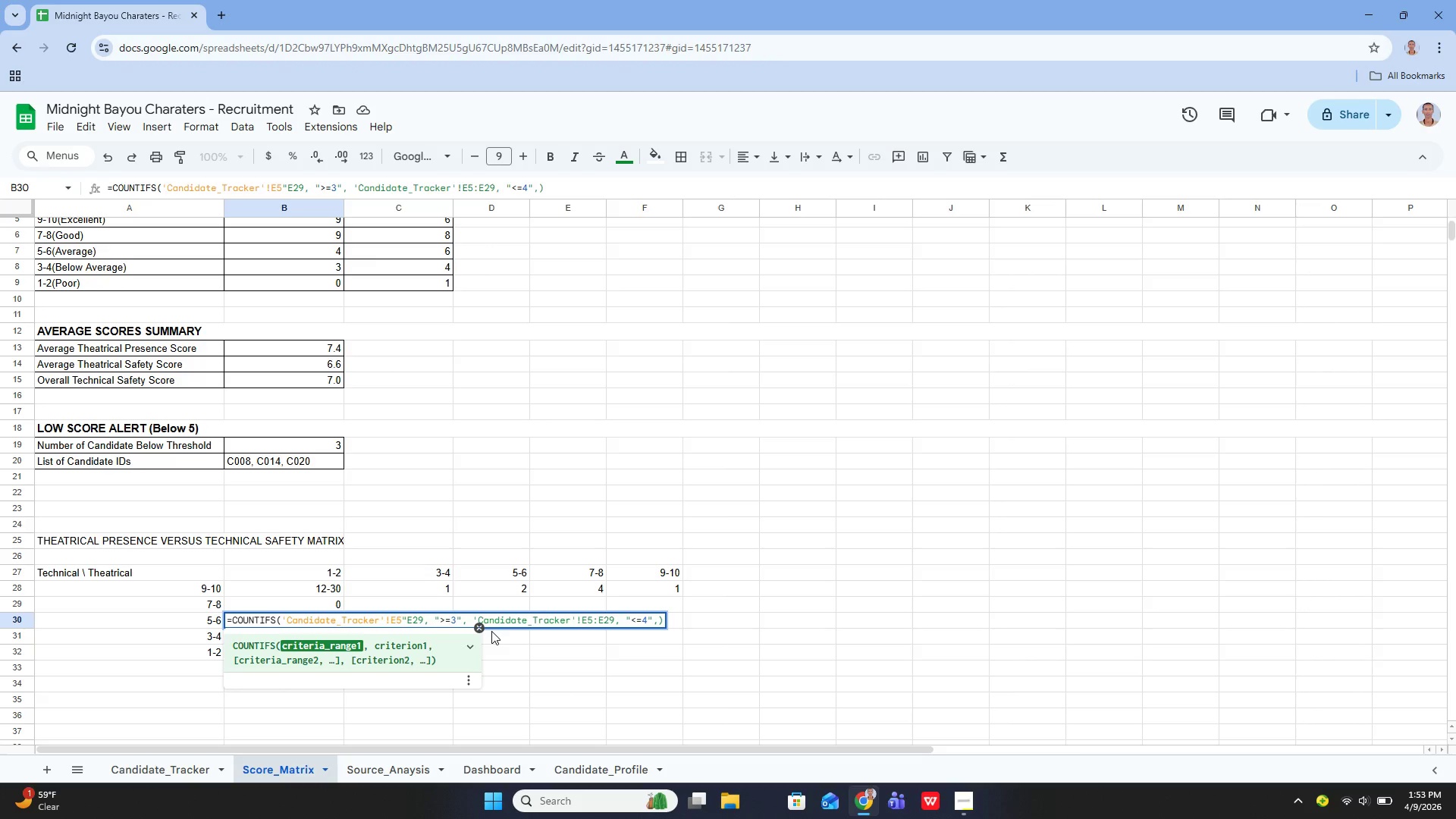 
key(Space)
 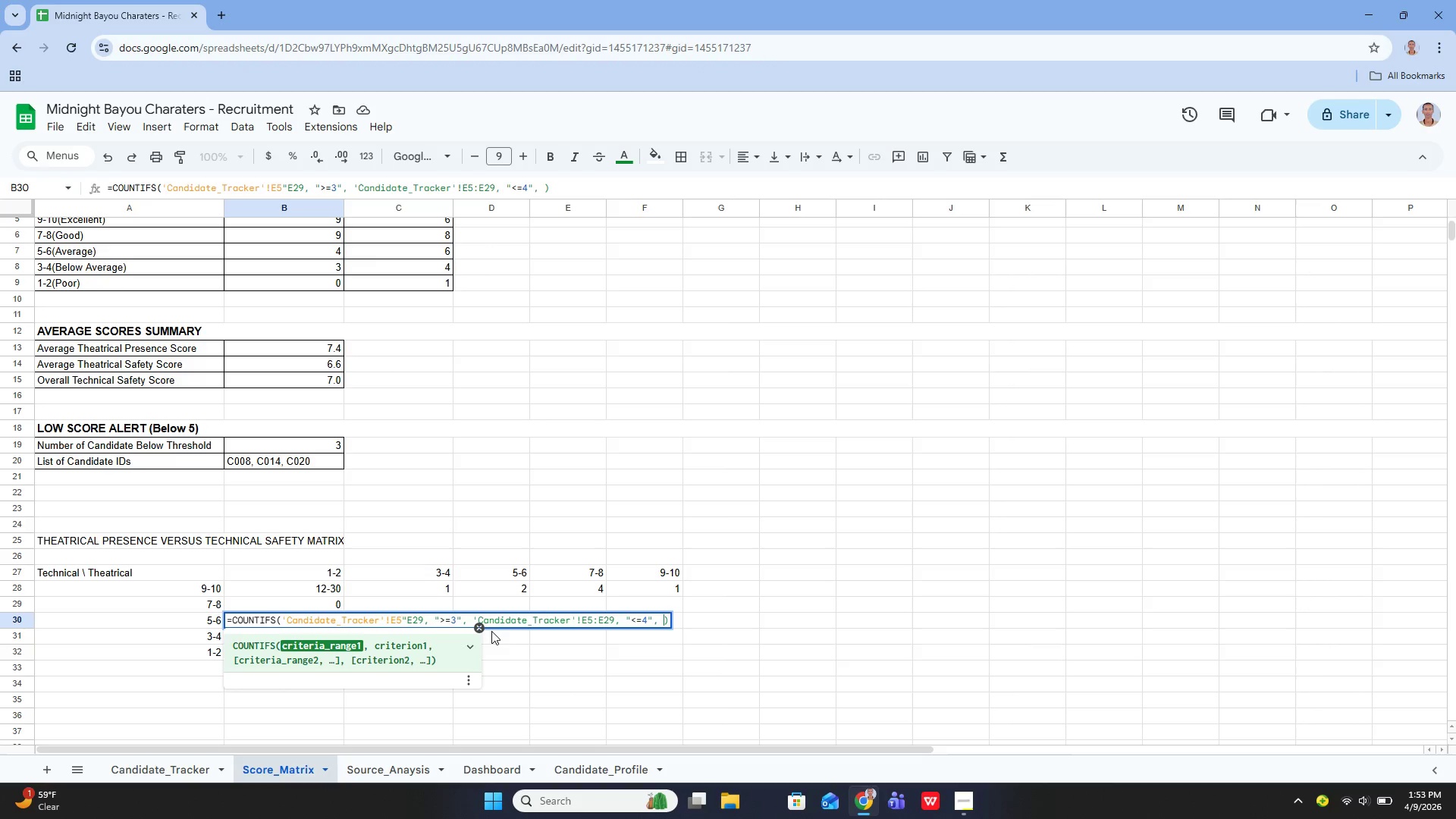 
key(Quote)
 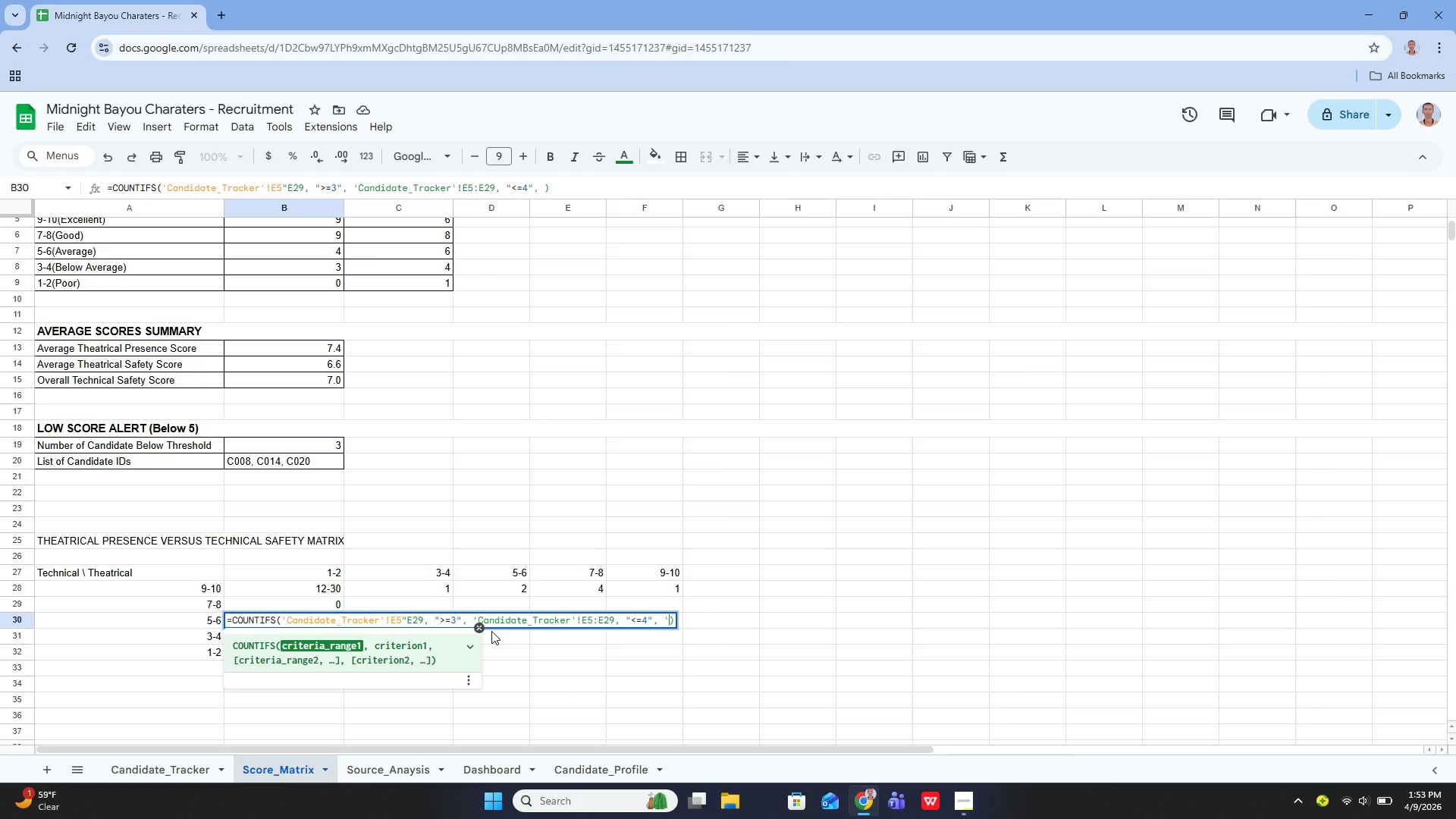 
key(Quote)
 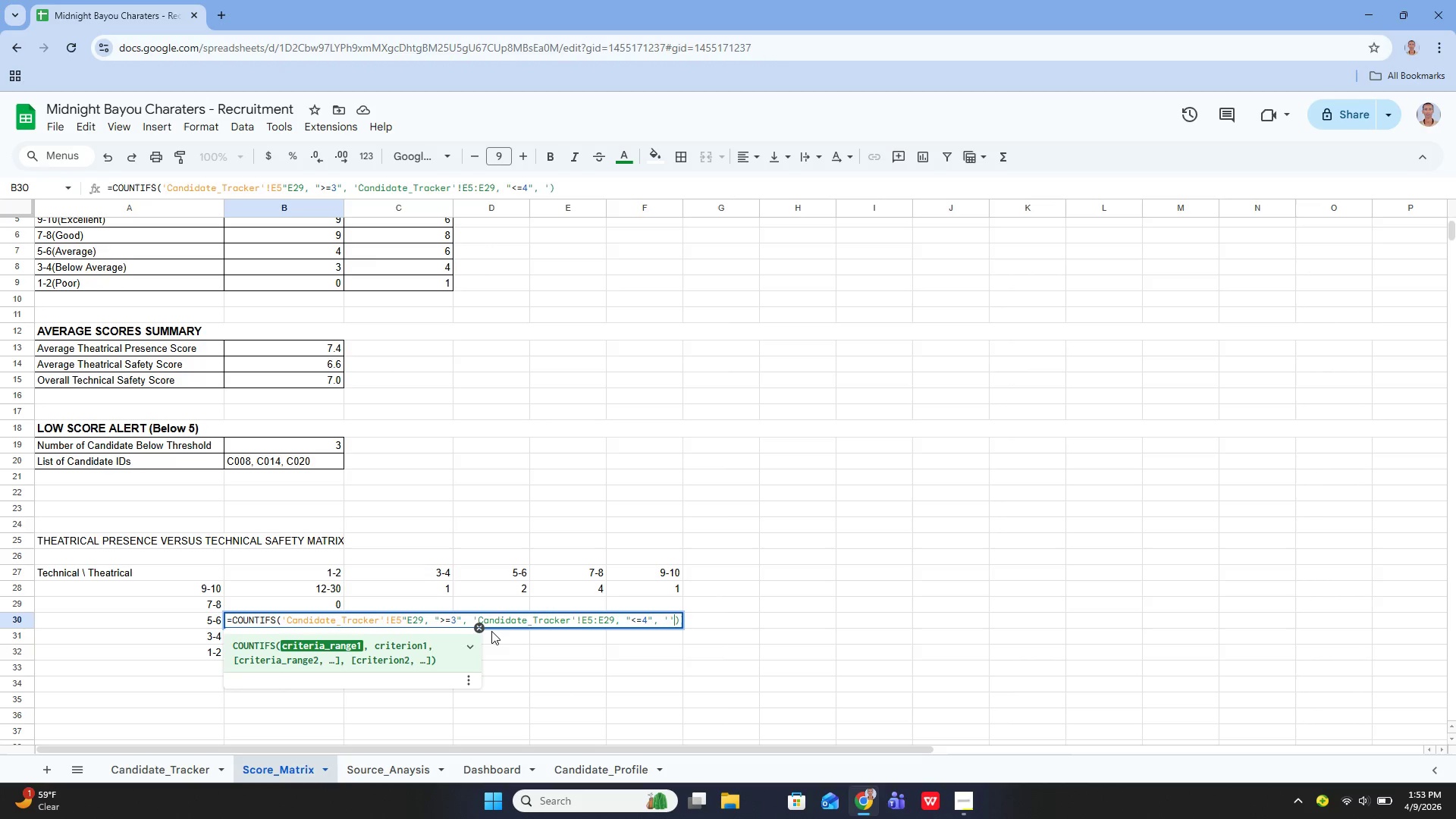 
key(ArrowLeft)
 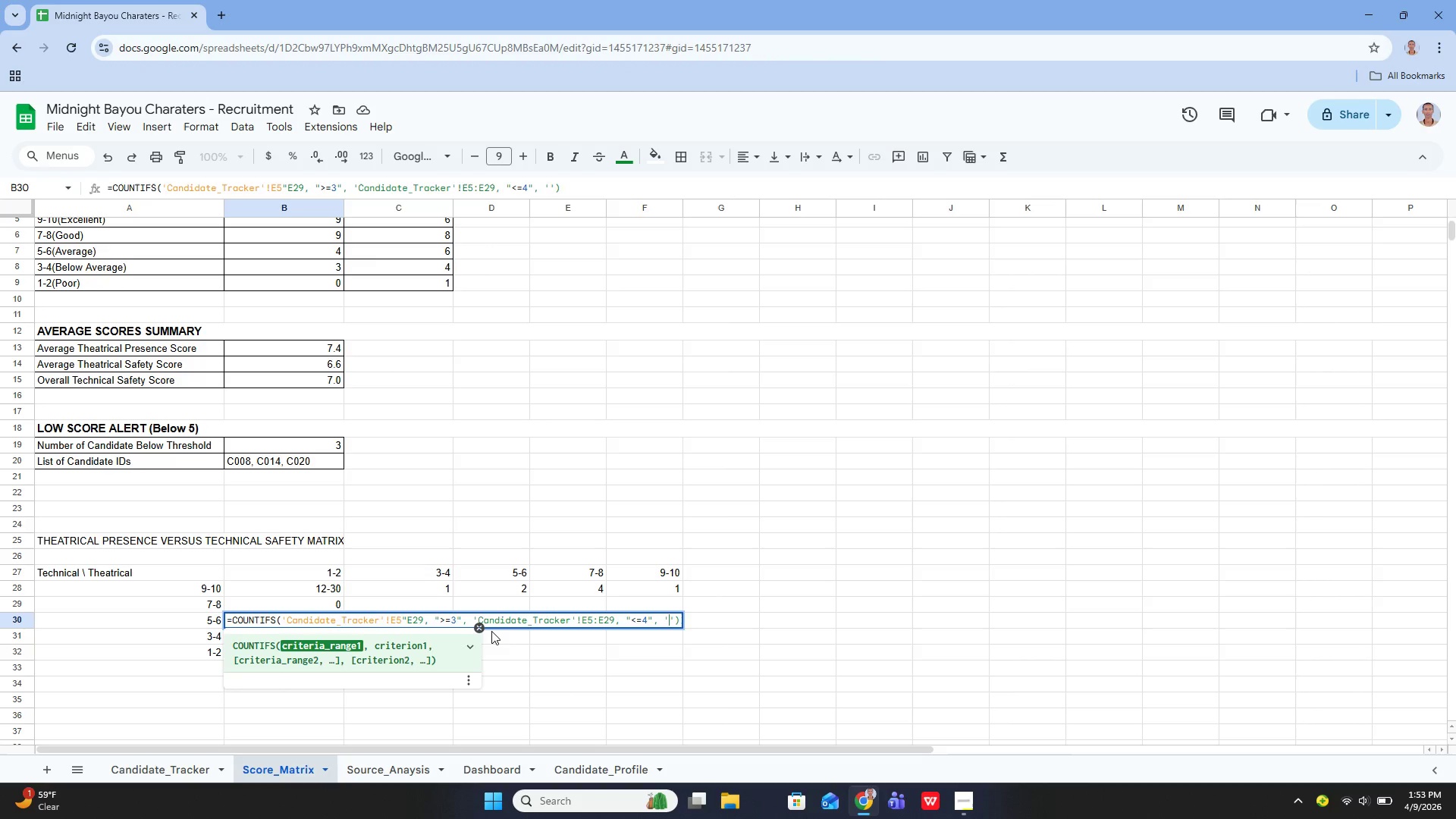 
type(Candidate_Tracker)
 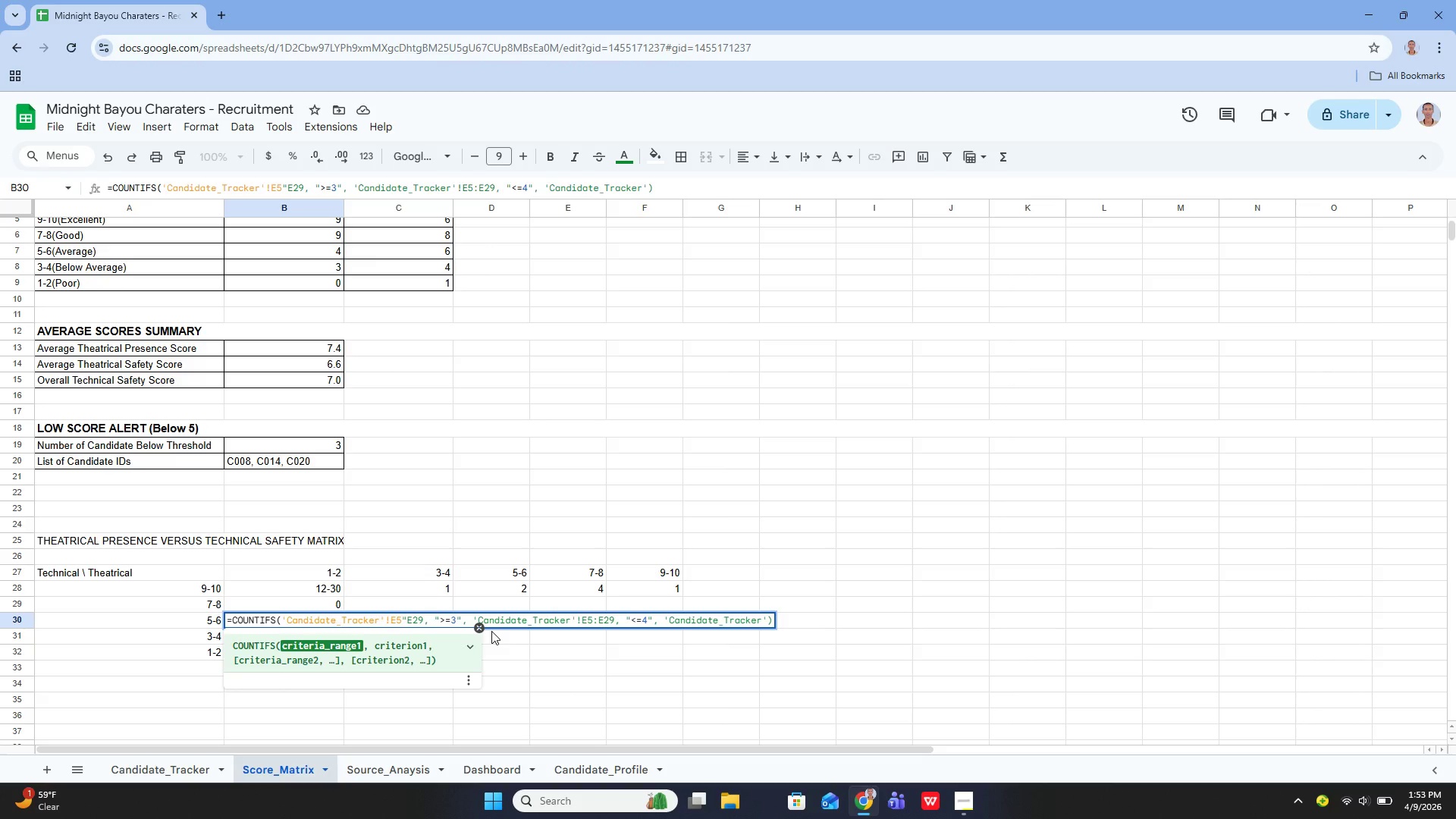 
key(ArrowRight)
 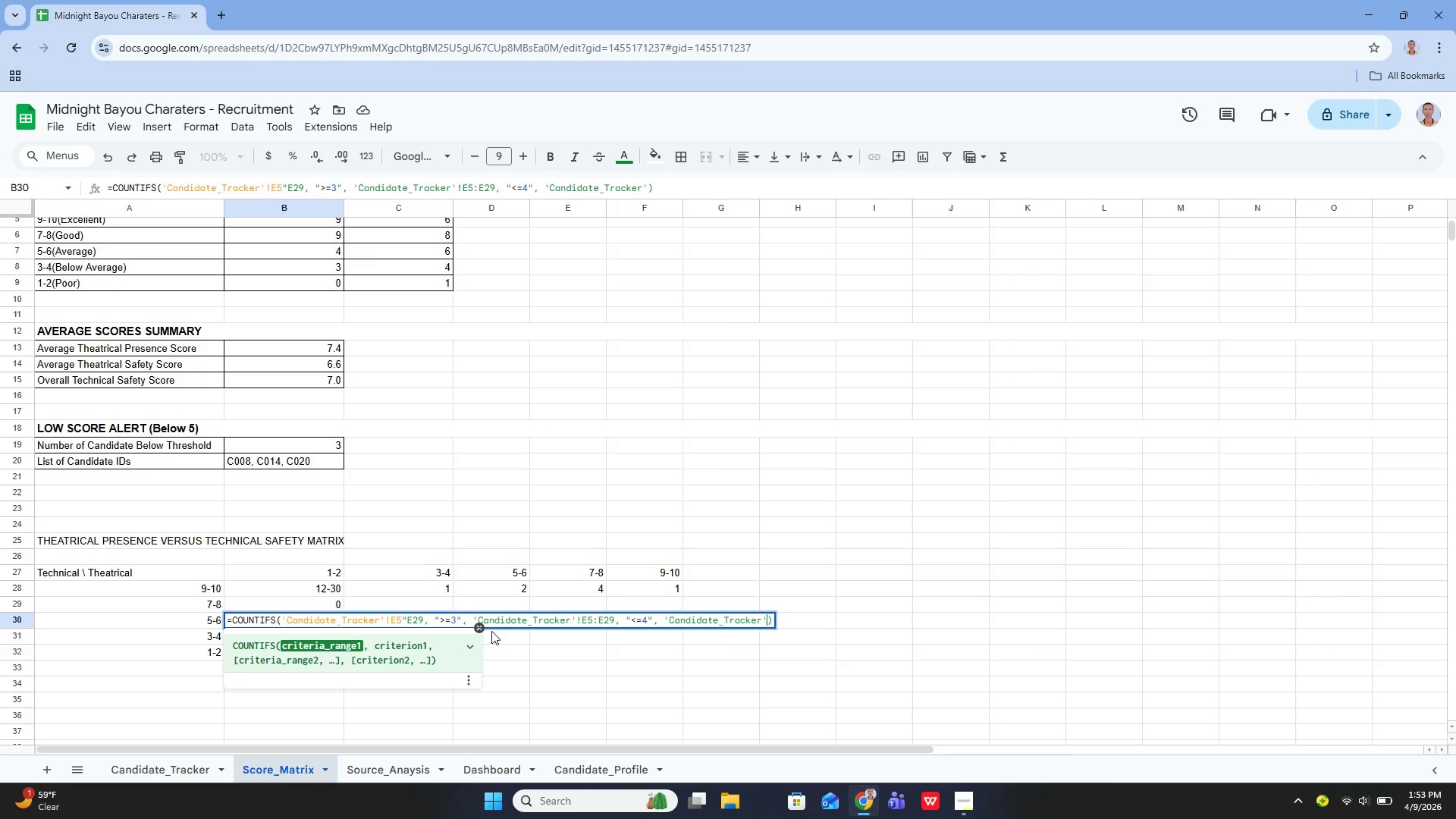 
type(!F5:F29)
 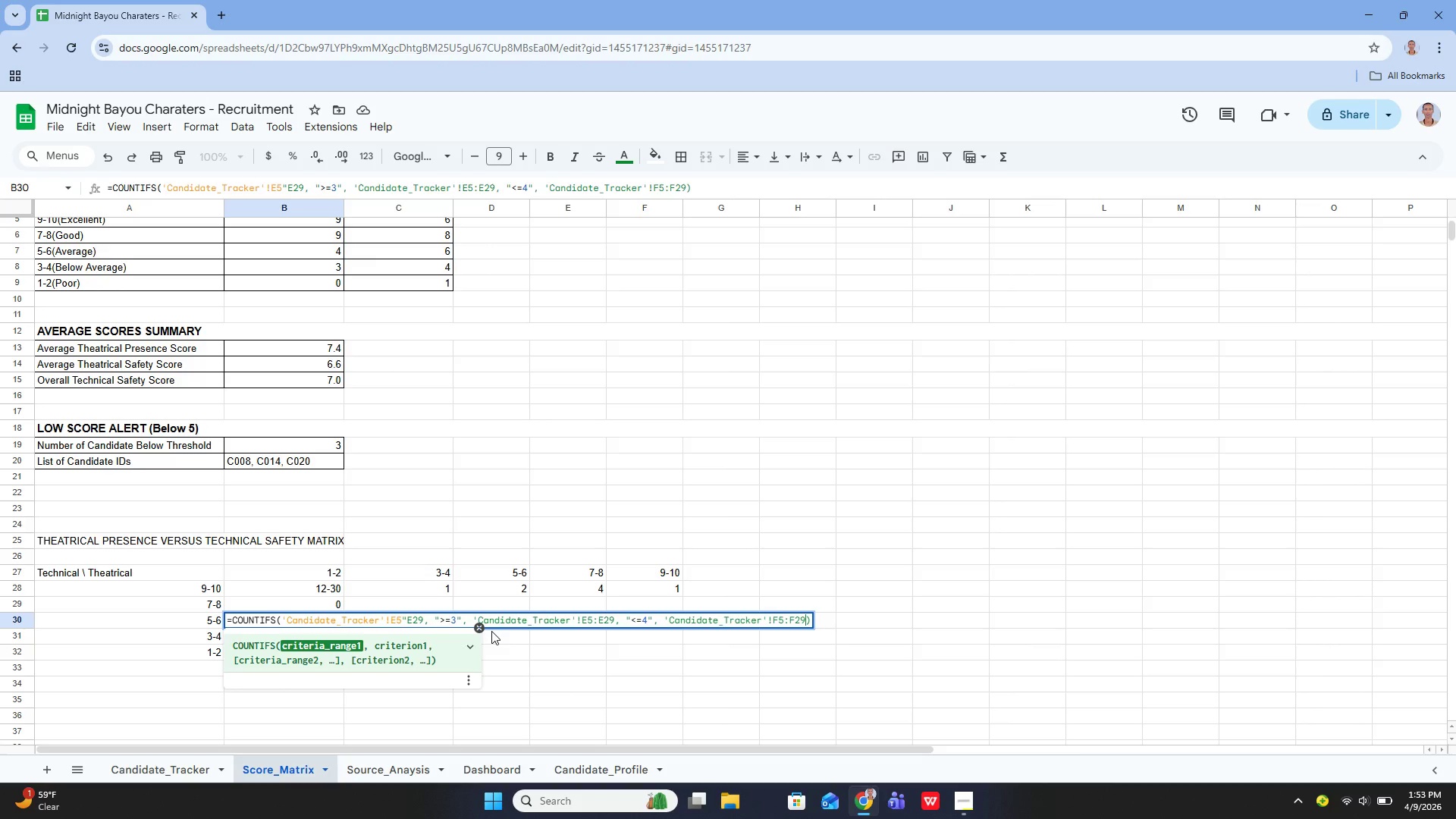 
wait(5.17)
 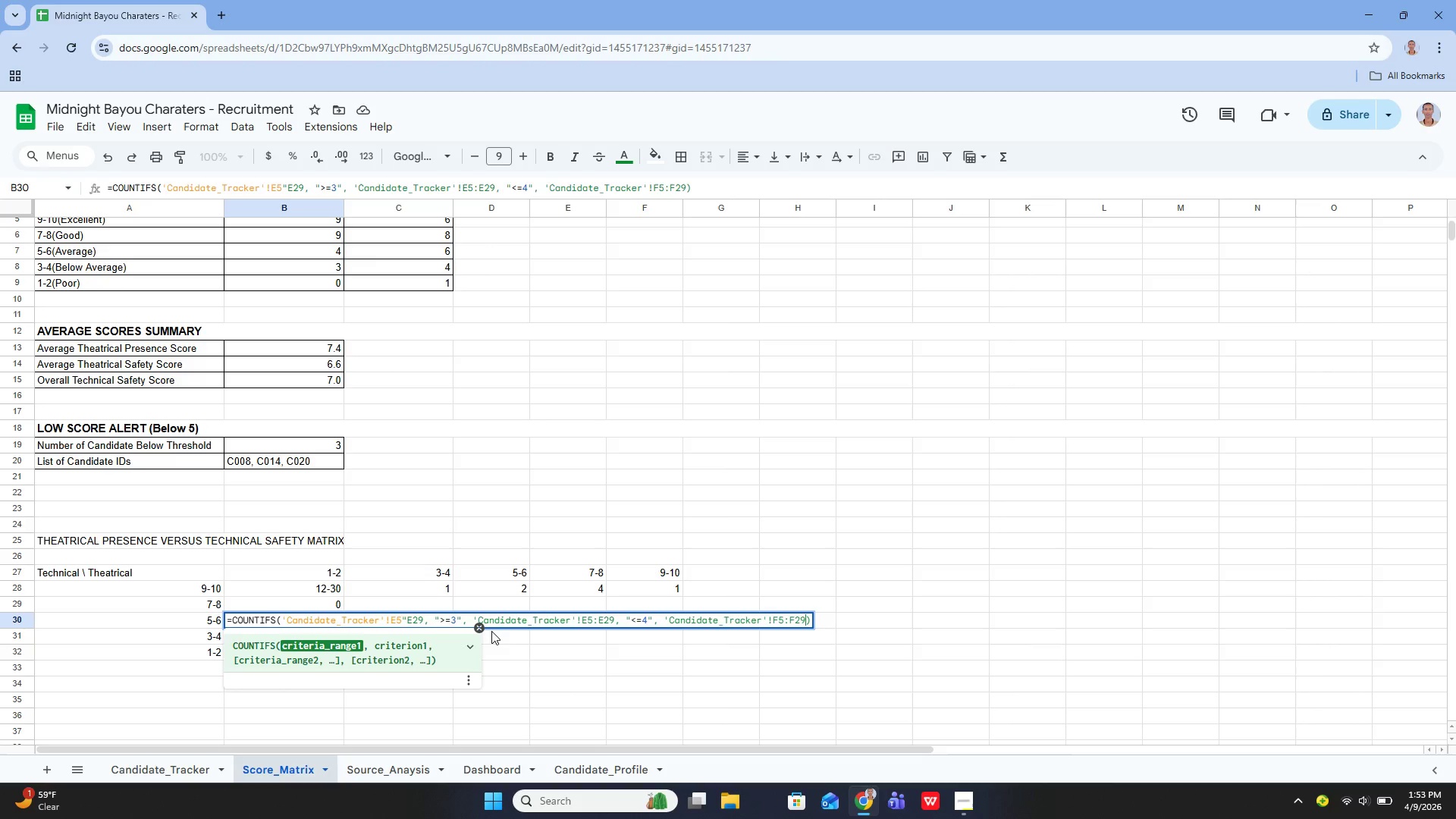 
key(Comma)
 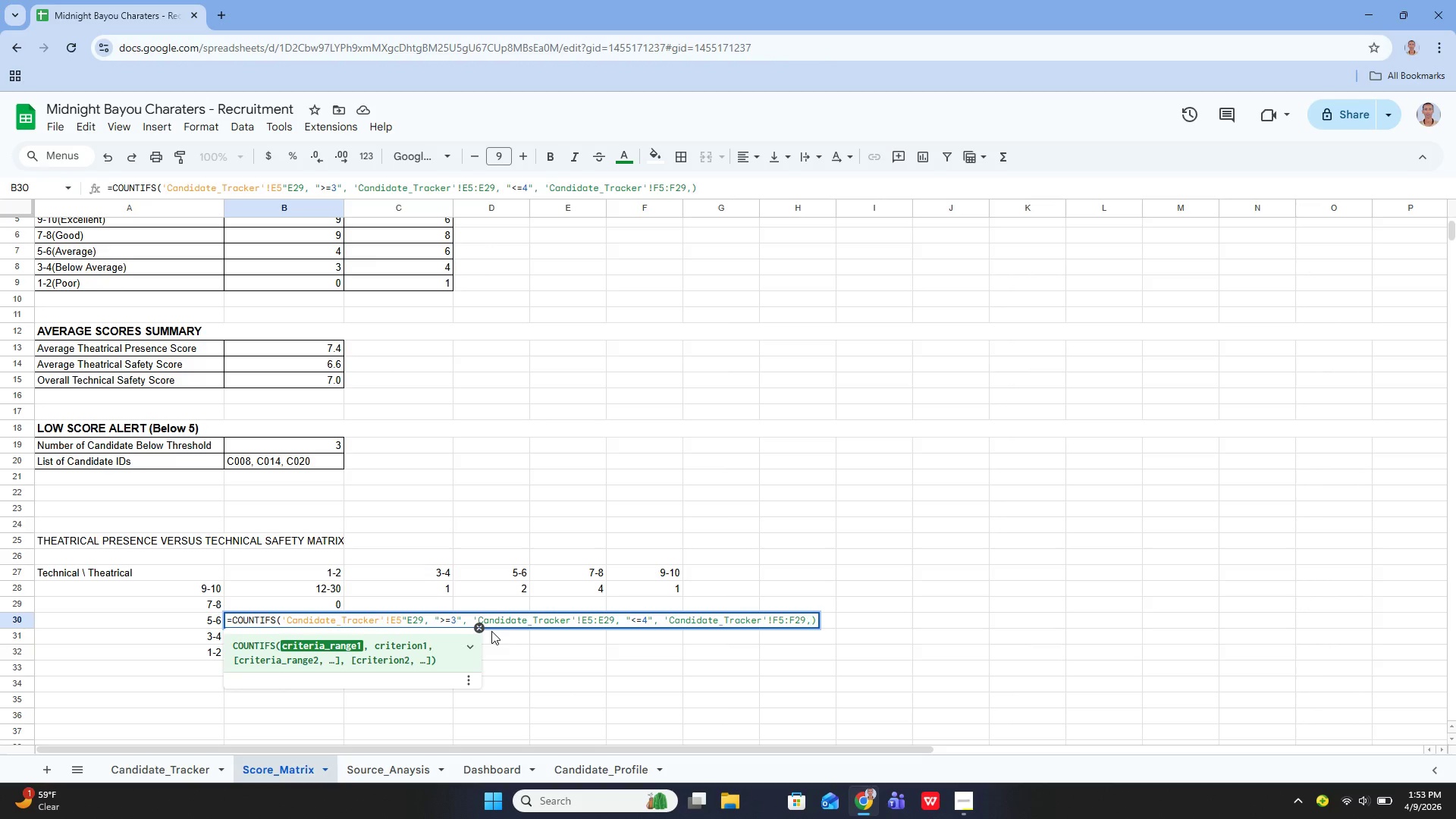 
key(Space)
 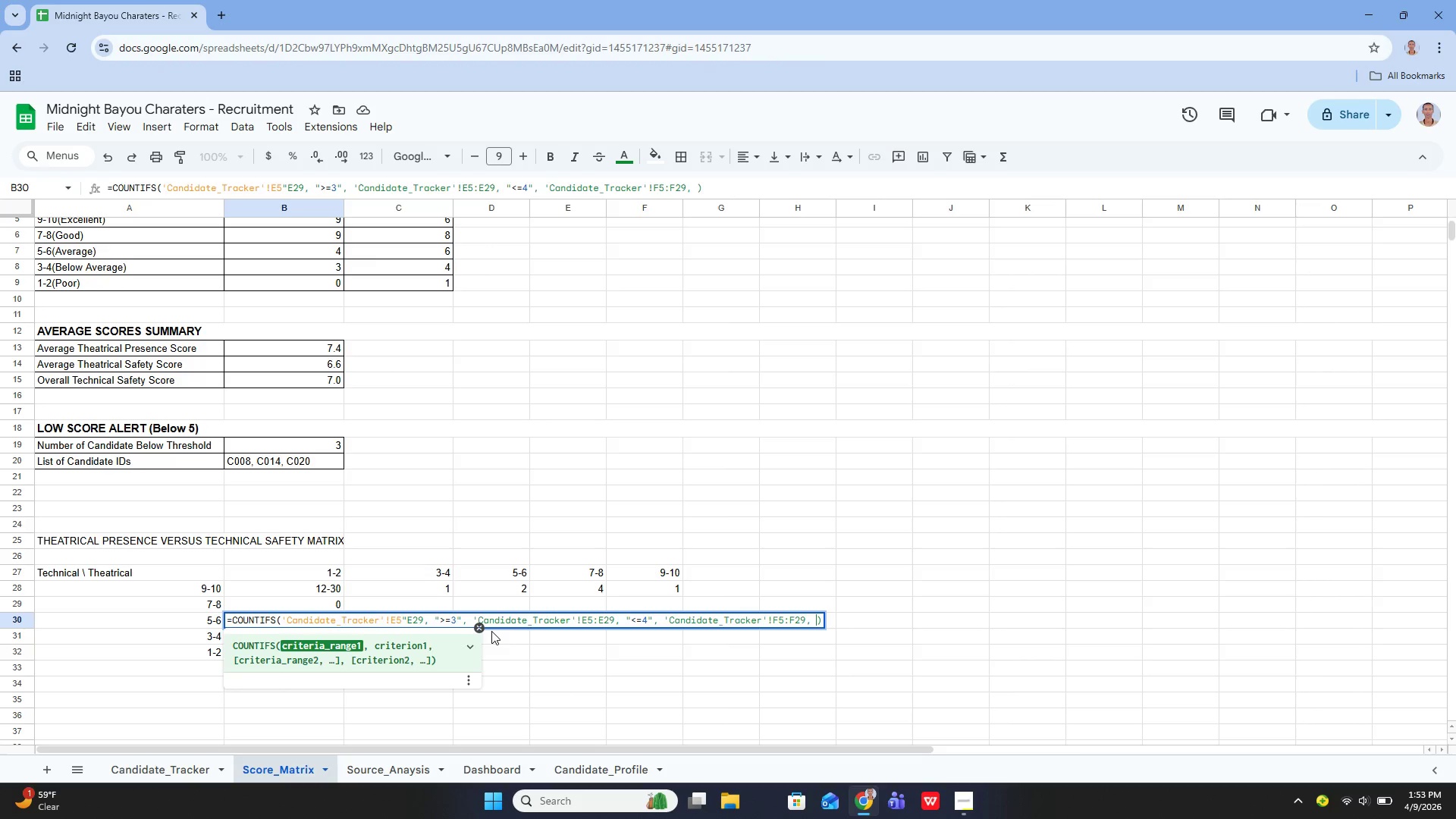 
key(Shift+Quote)
 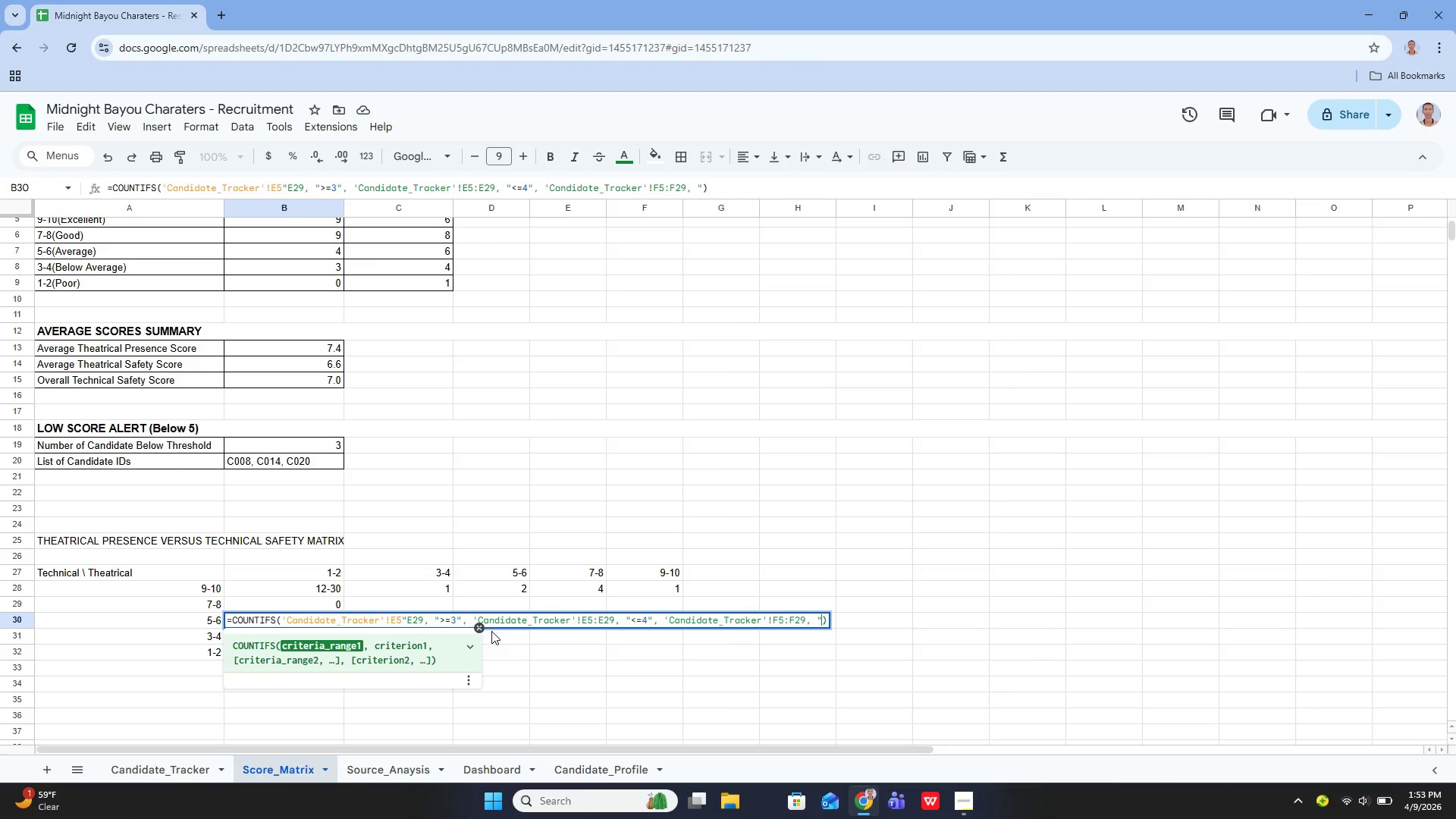 
key(Shift+Quote)
 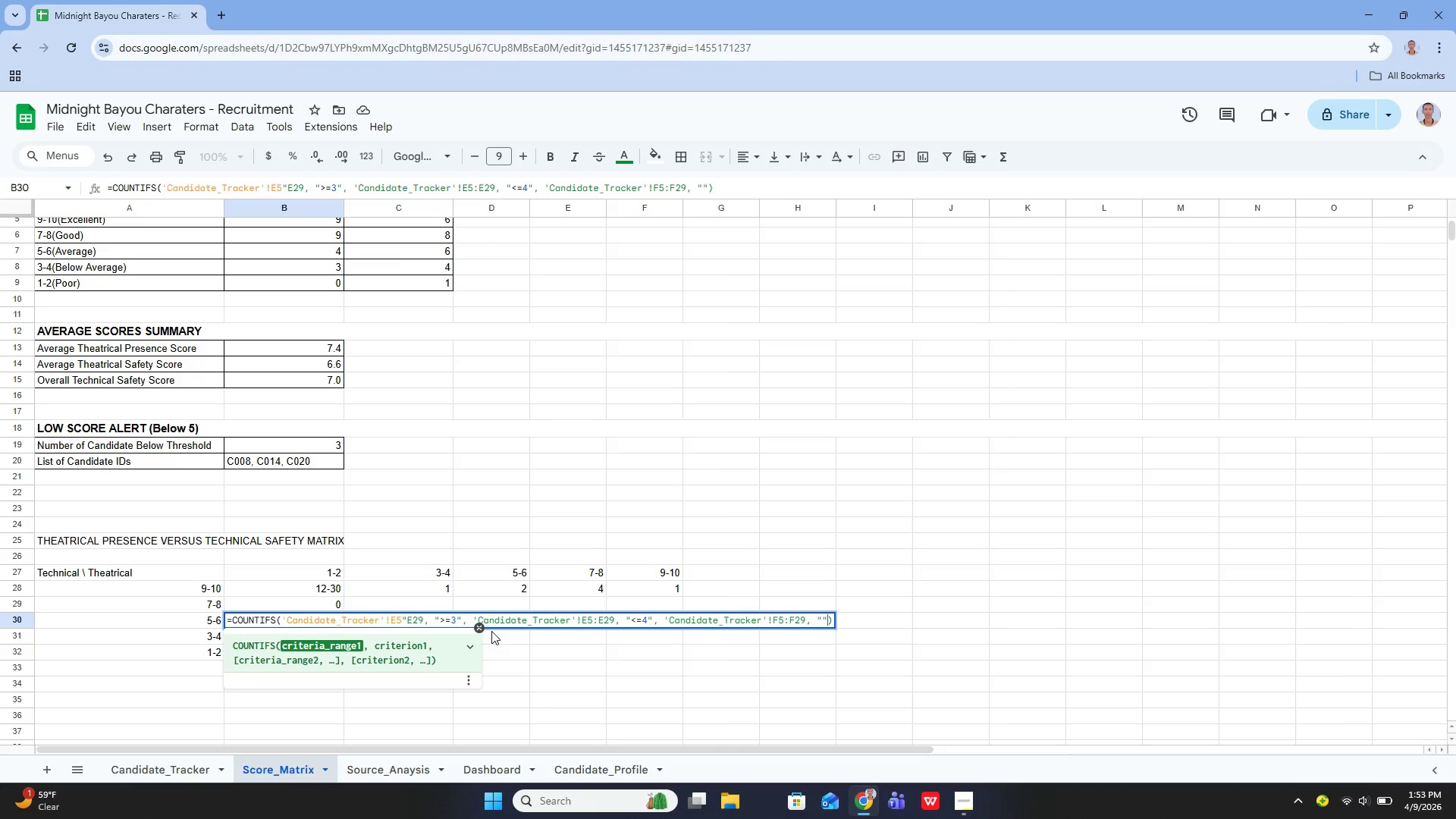 
key(ArrowLeft)
 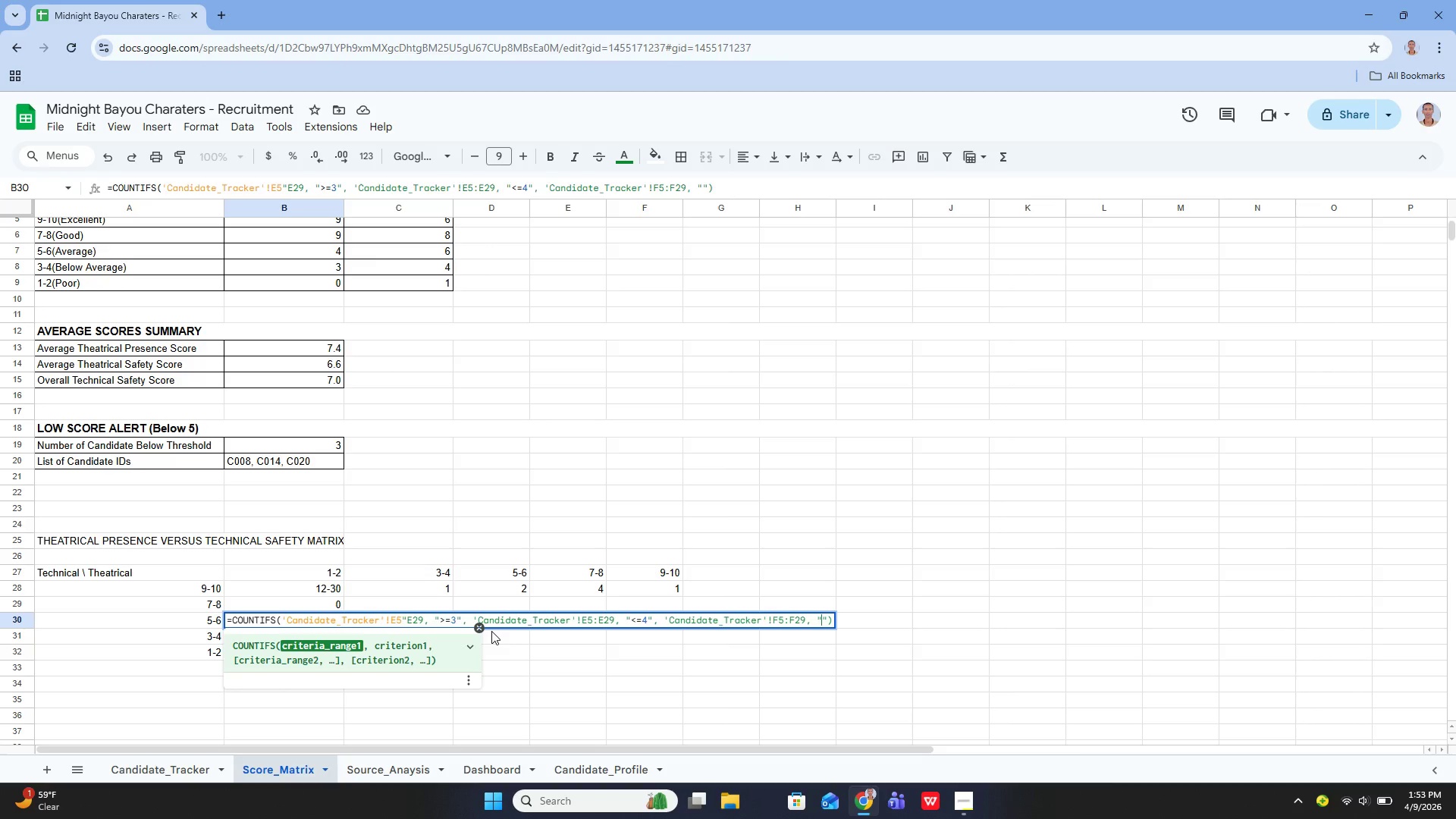 
key(Shift+Comma)
 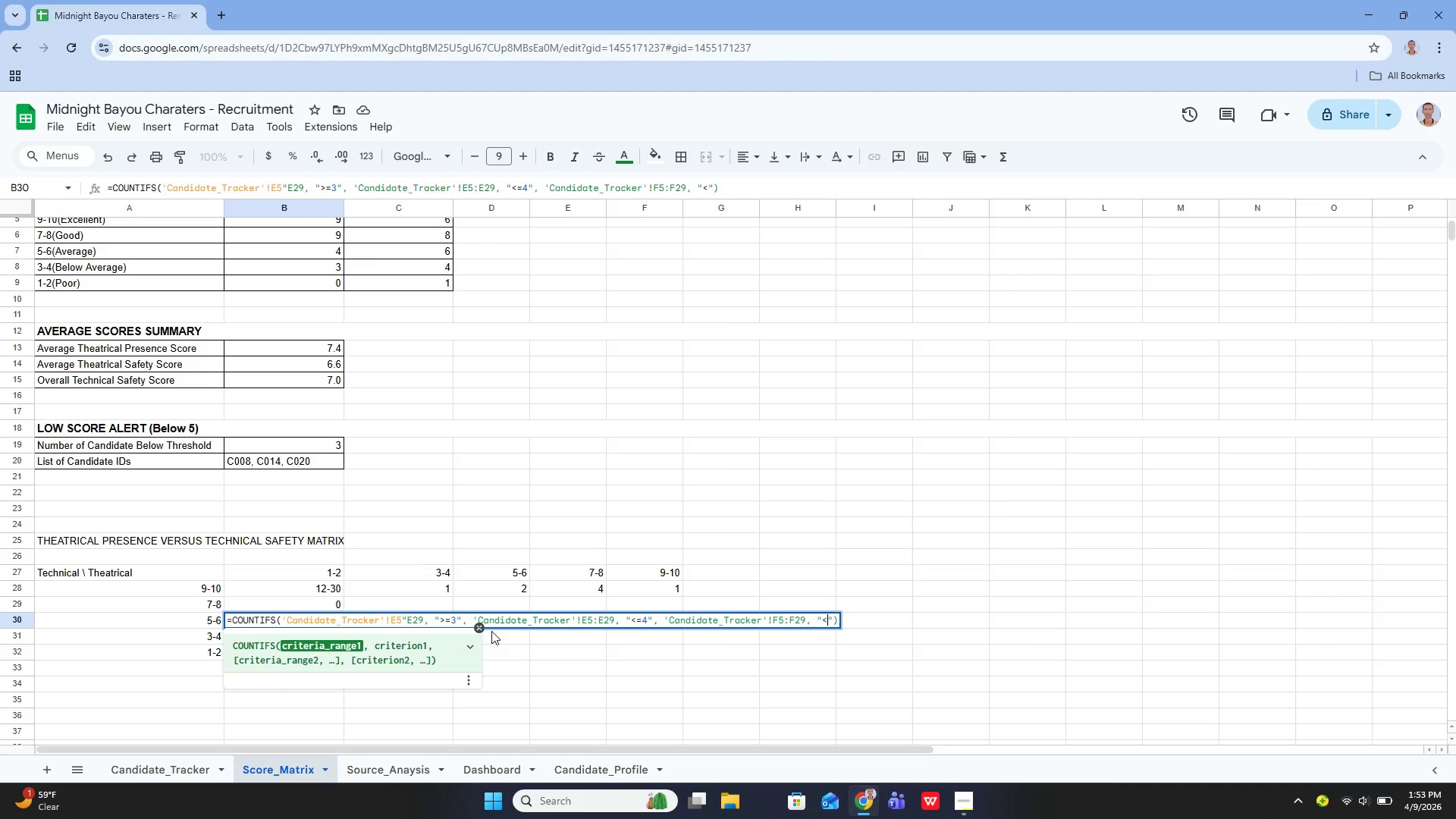 
key(Backspace)
 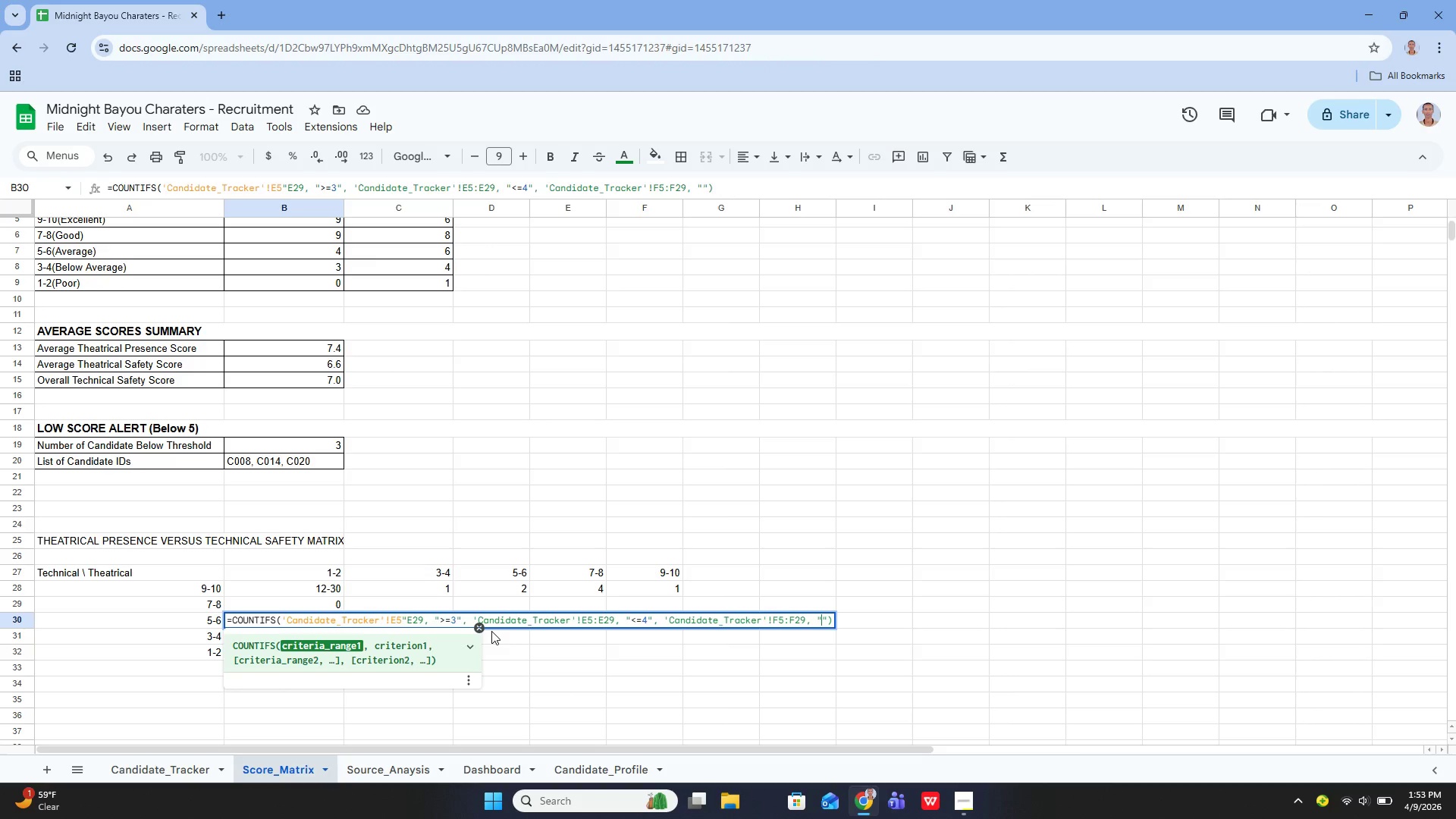 
key(Shift+Period)
 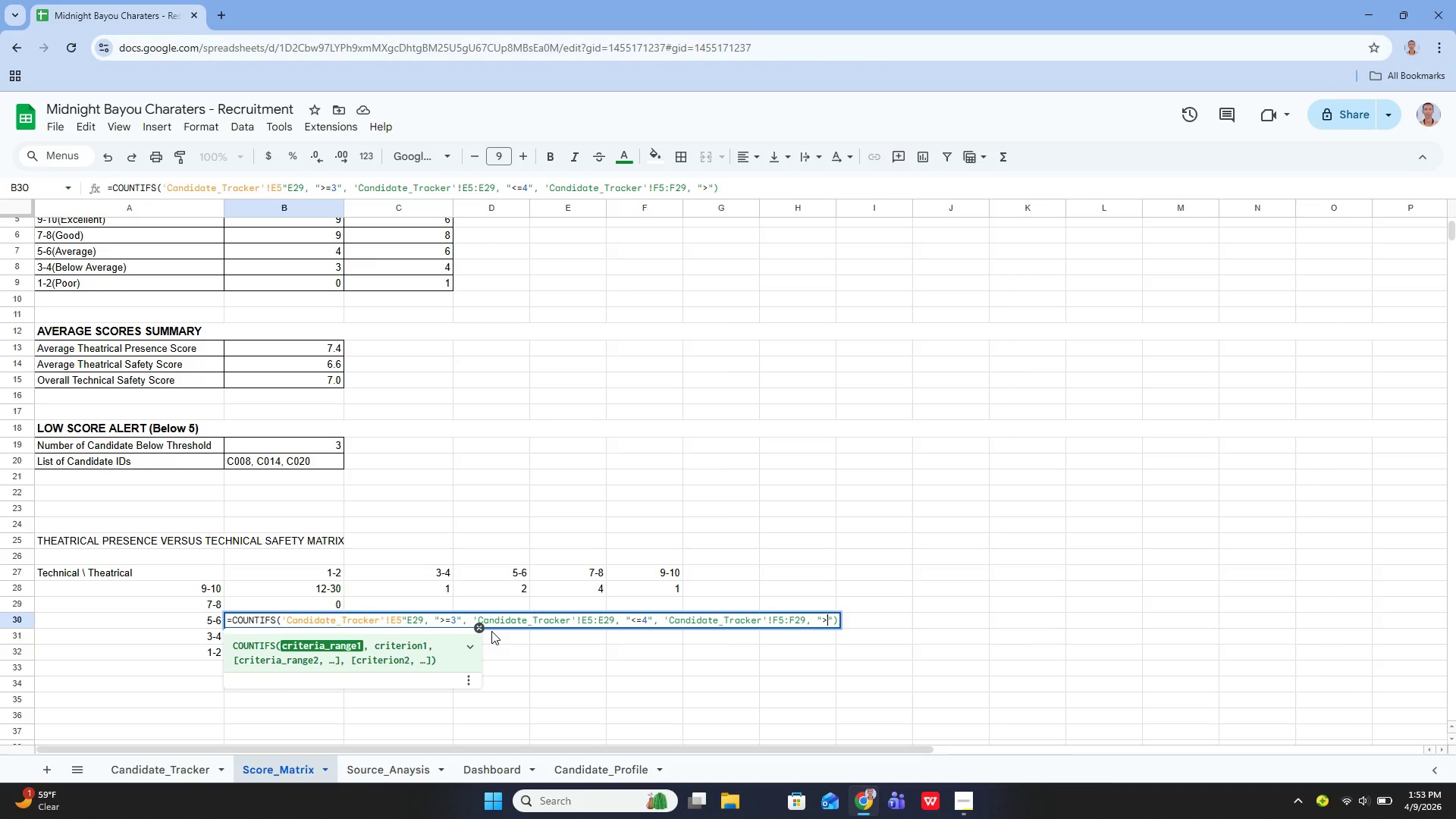 
key(Equal)
 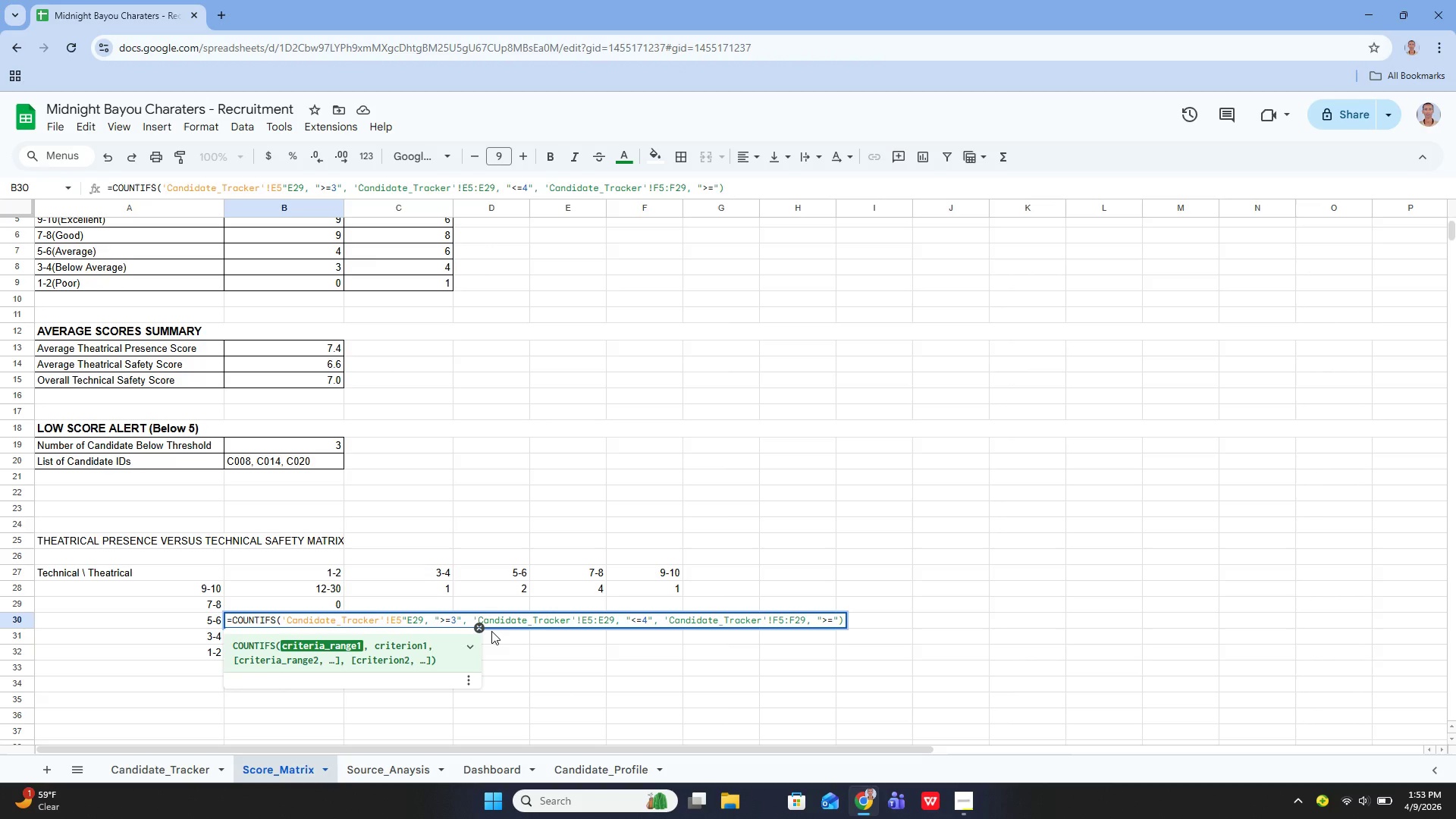 
key(7)
 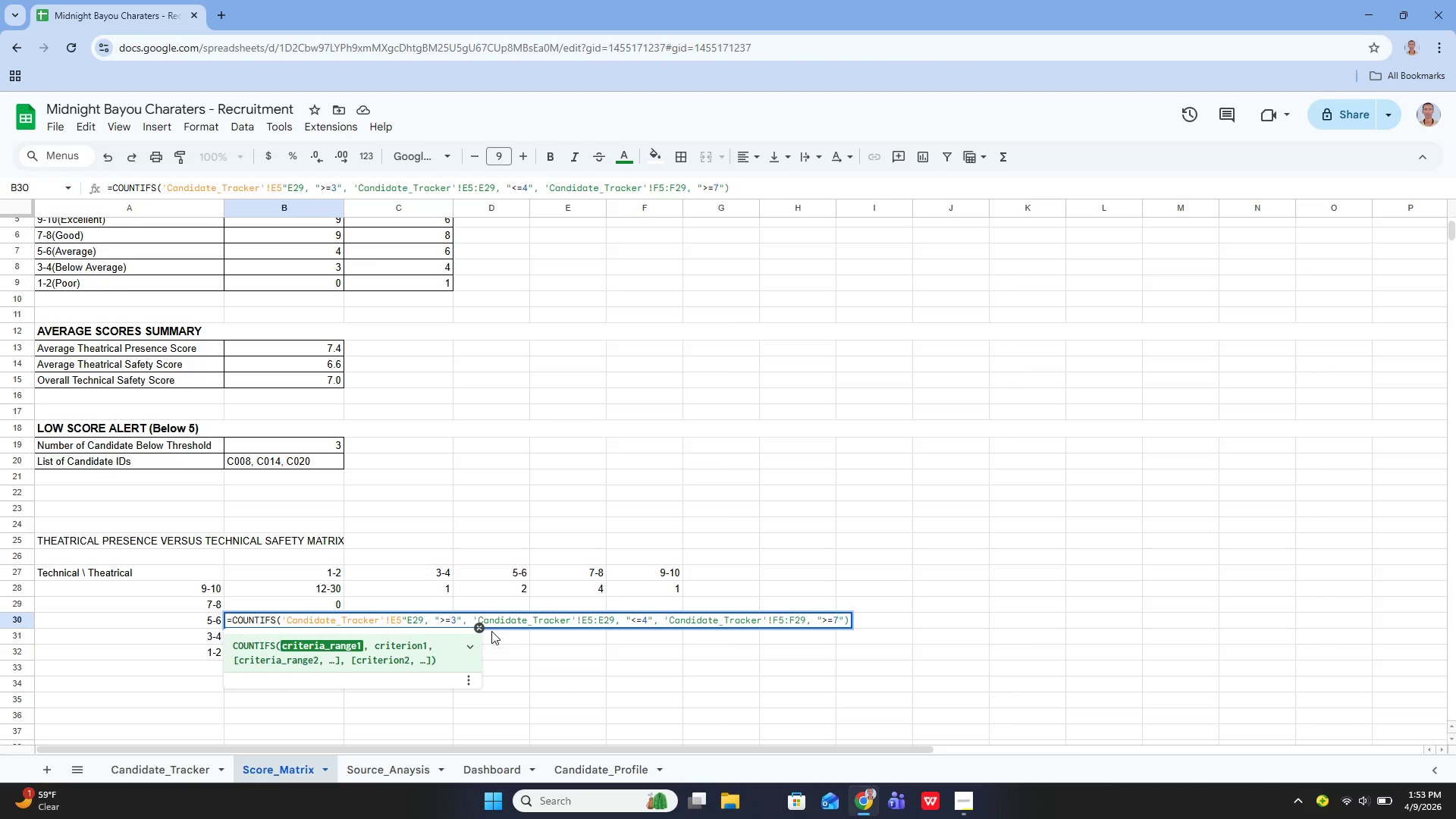 
key(ArrowRight)
 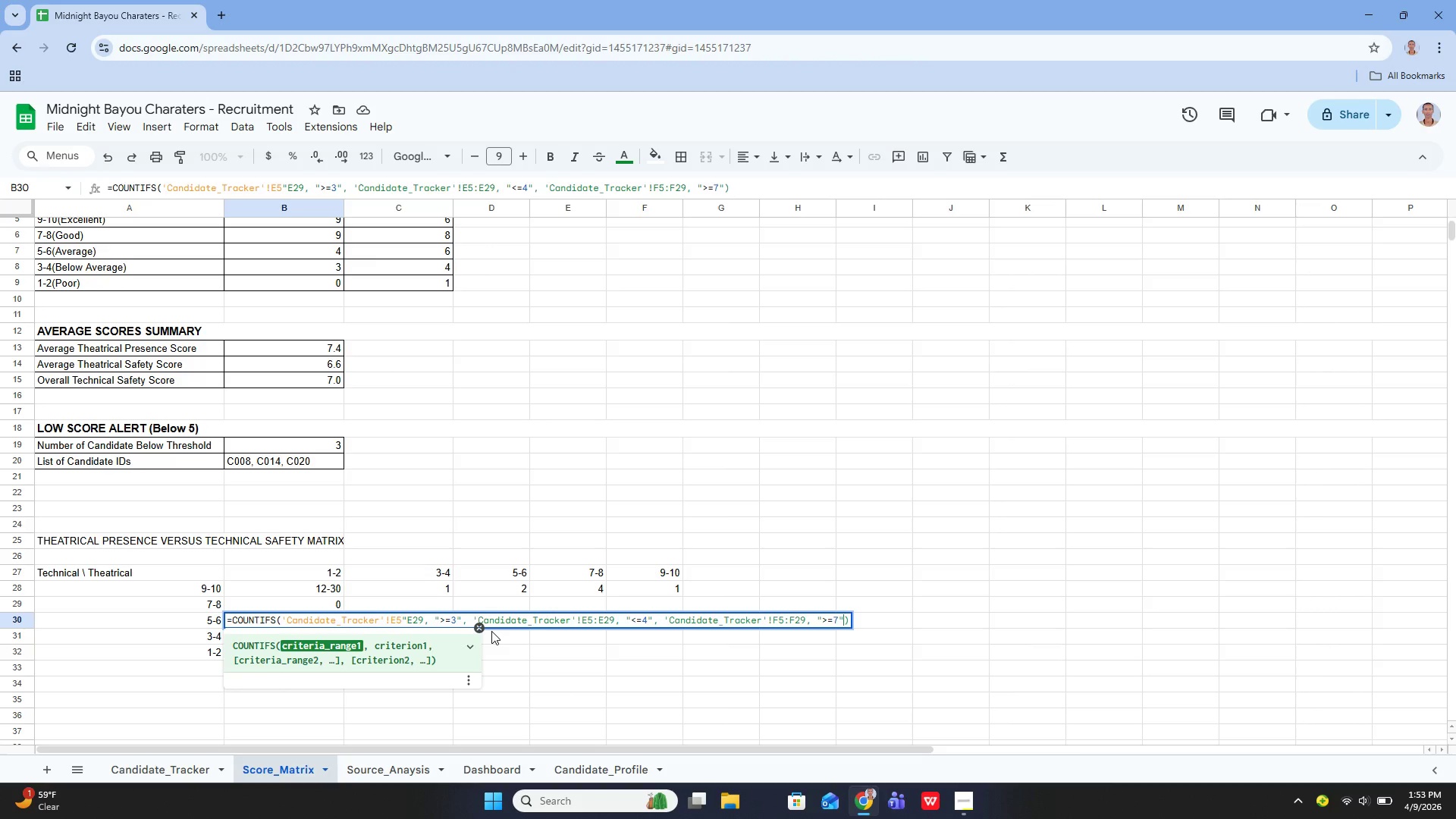 
key(Comma)
 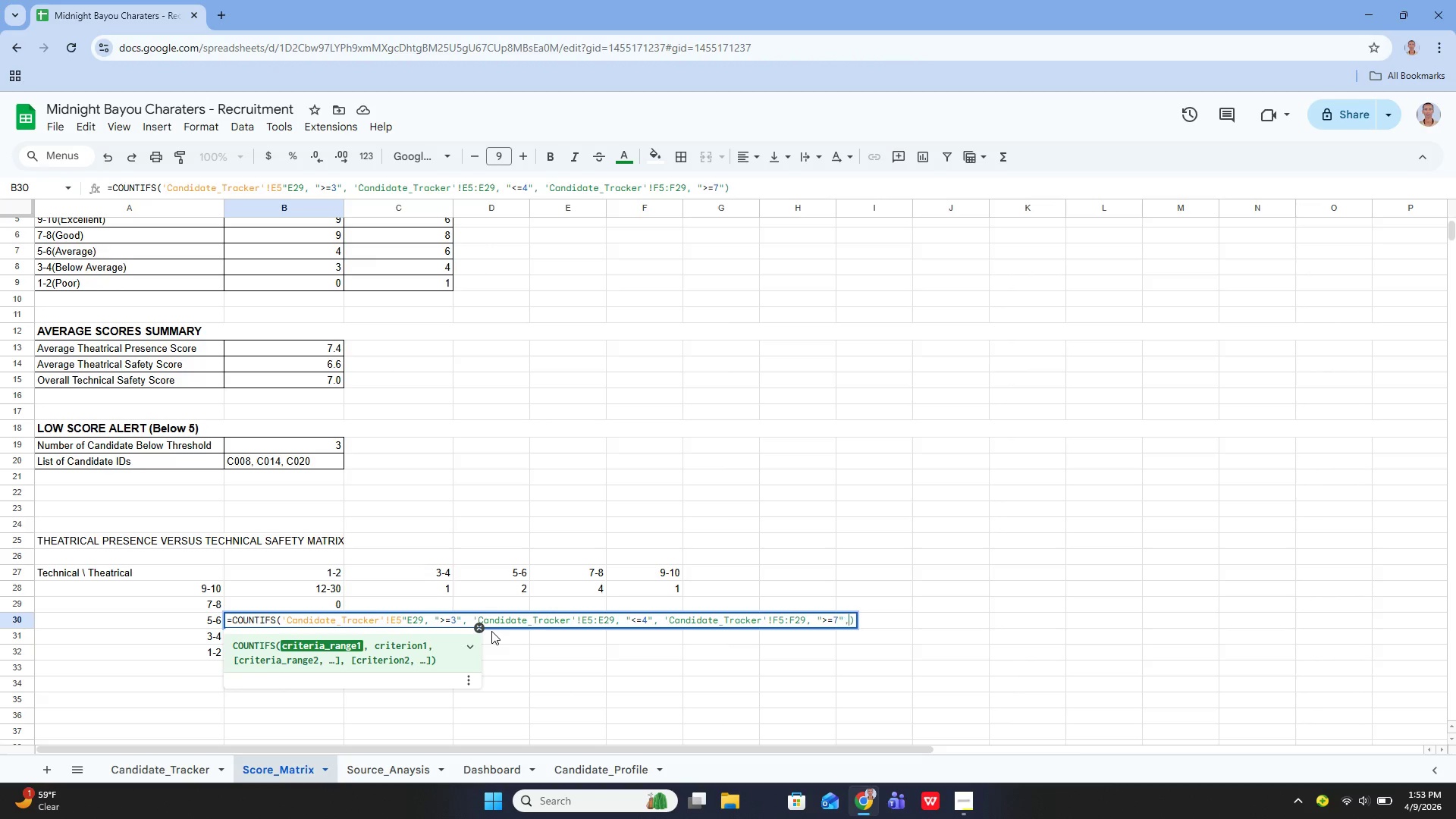 
key(Space)
 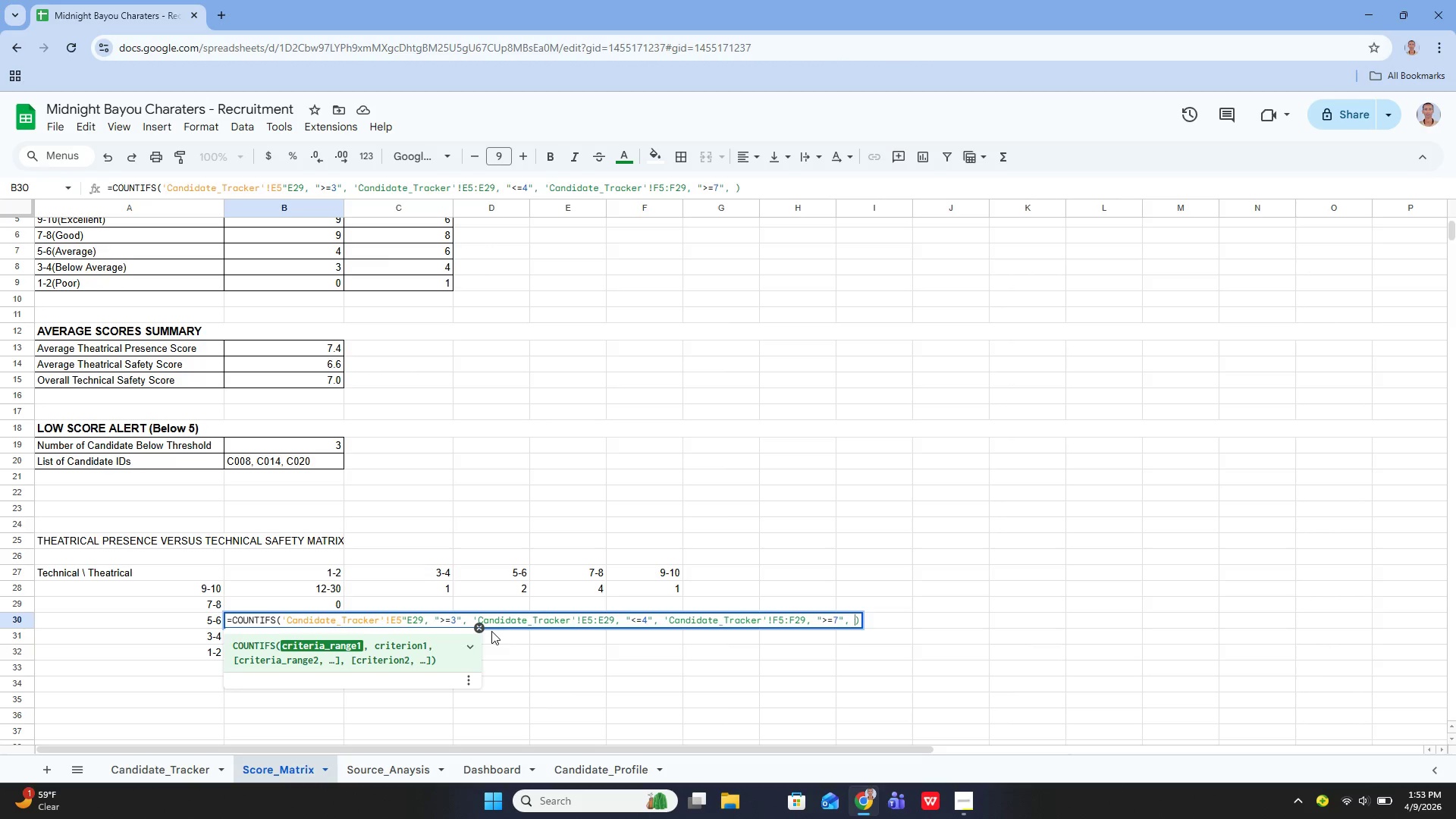 
key(Quote)
 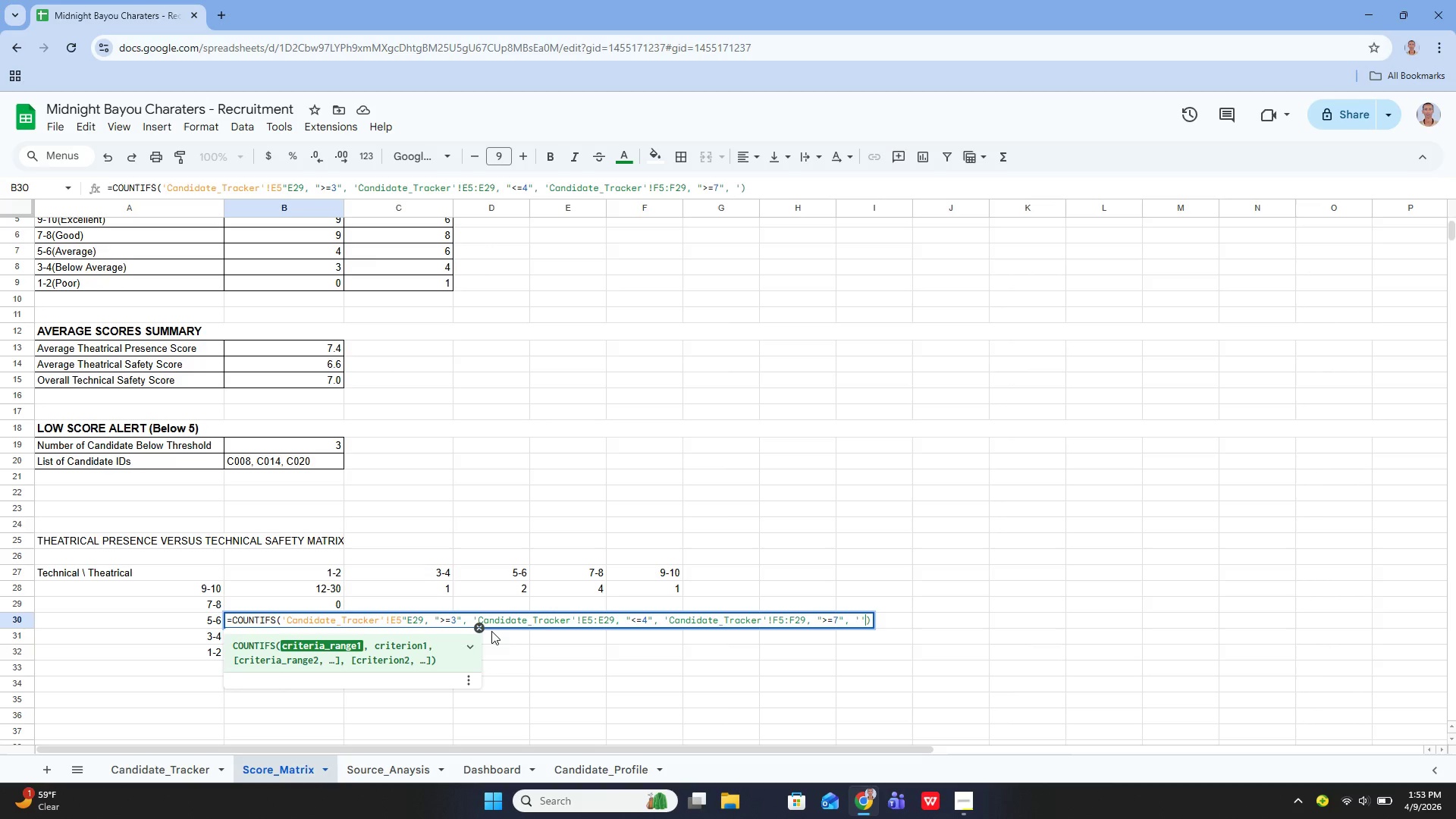 
key(Quote)
 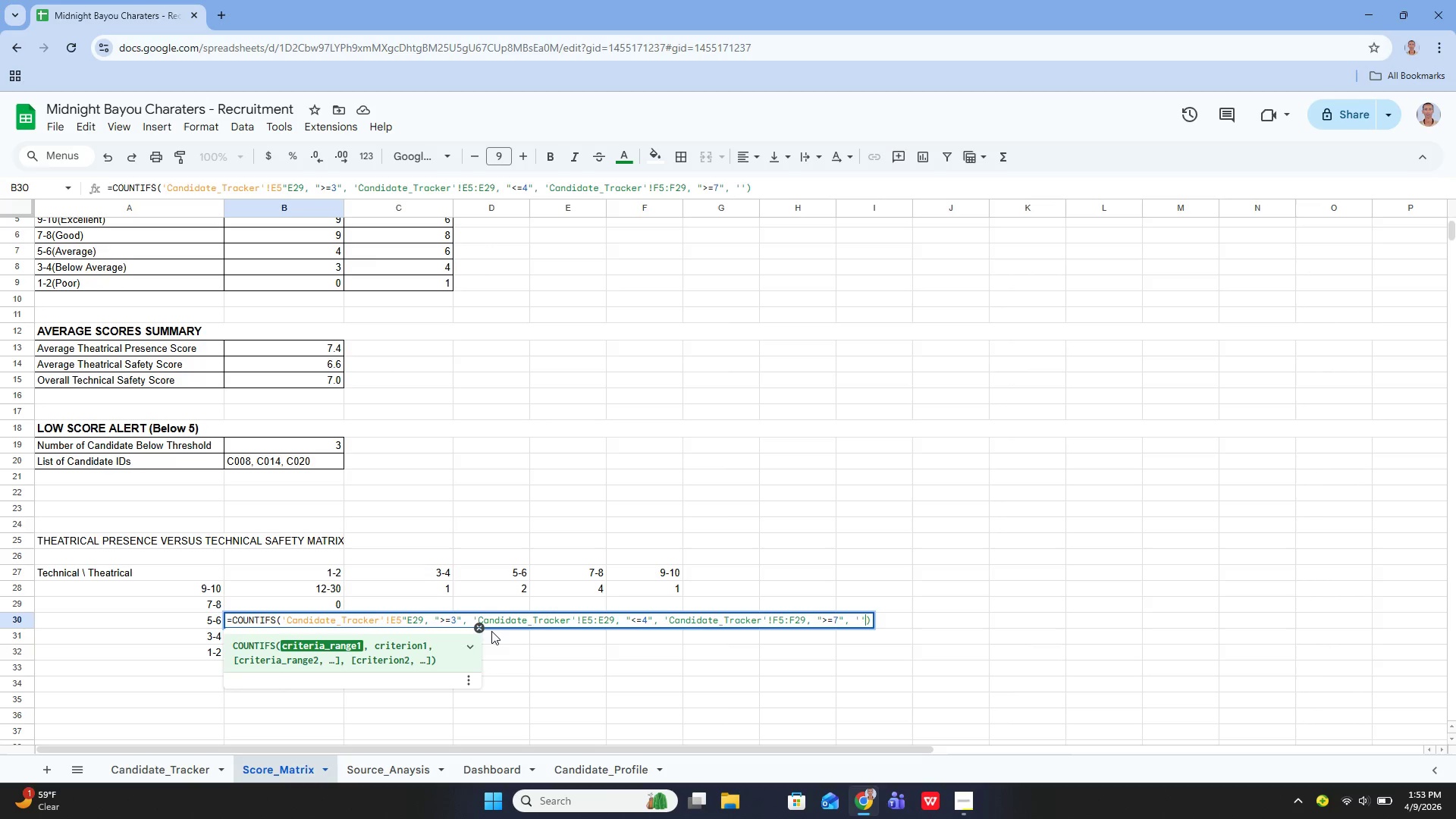 
key(ArrowLeft)
 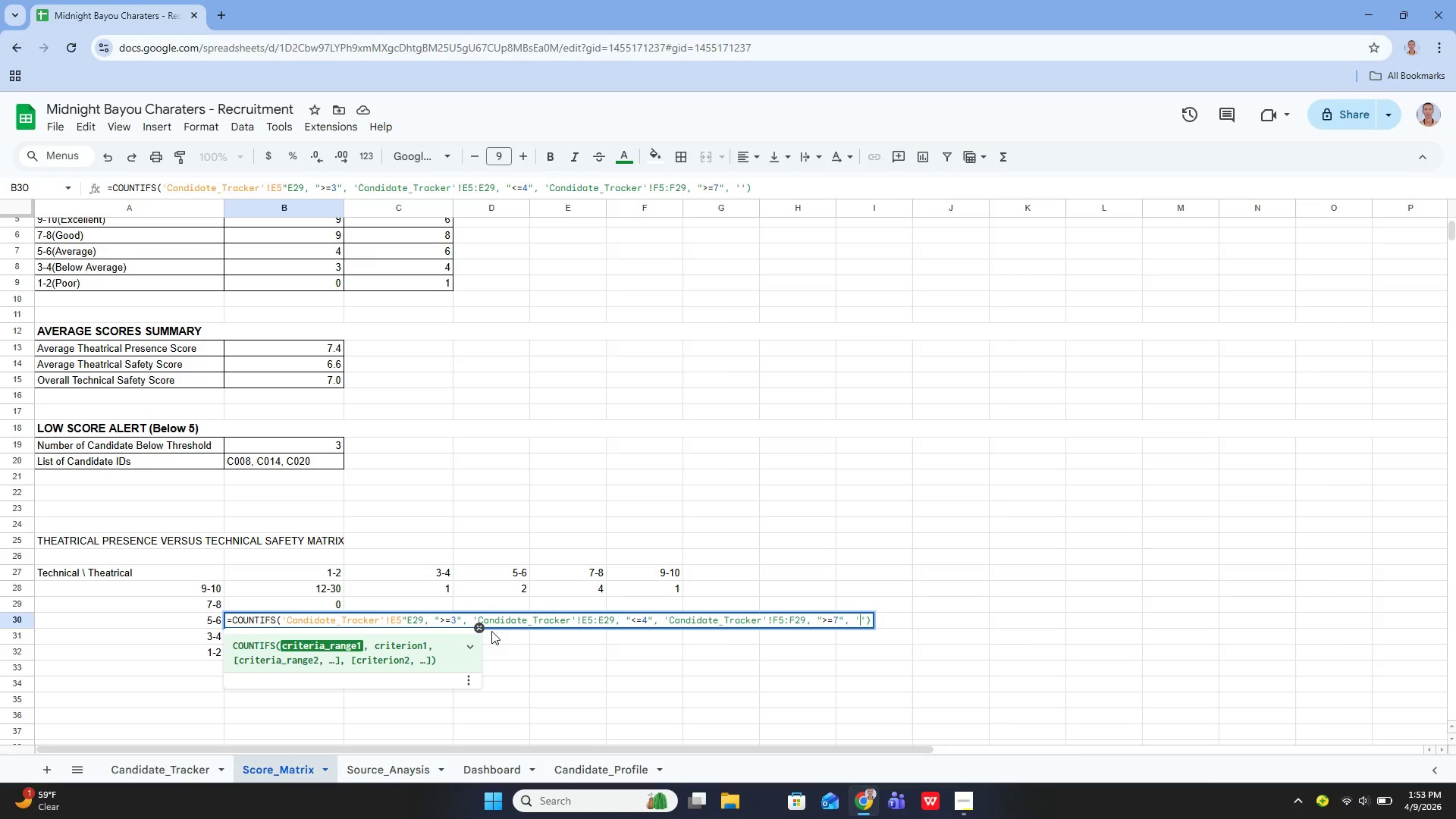 
type(Cando)
key(Backspace)
type(udate_Tracker)
 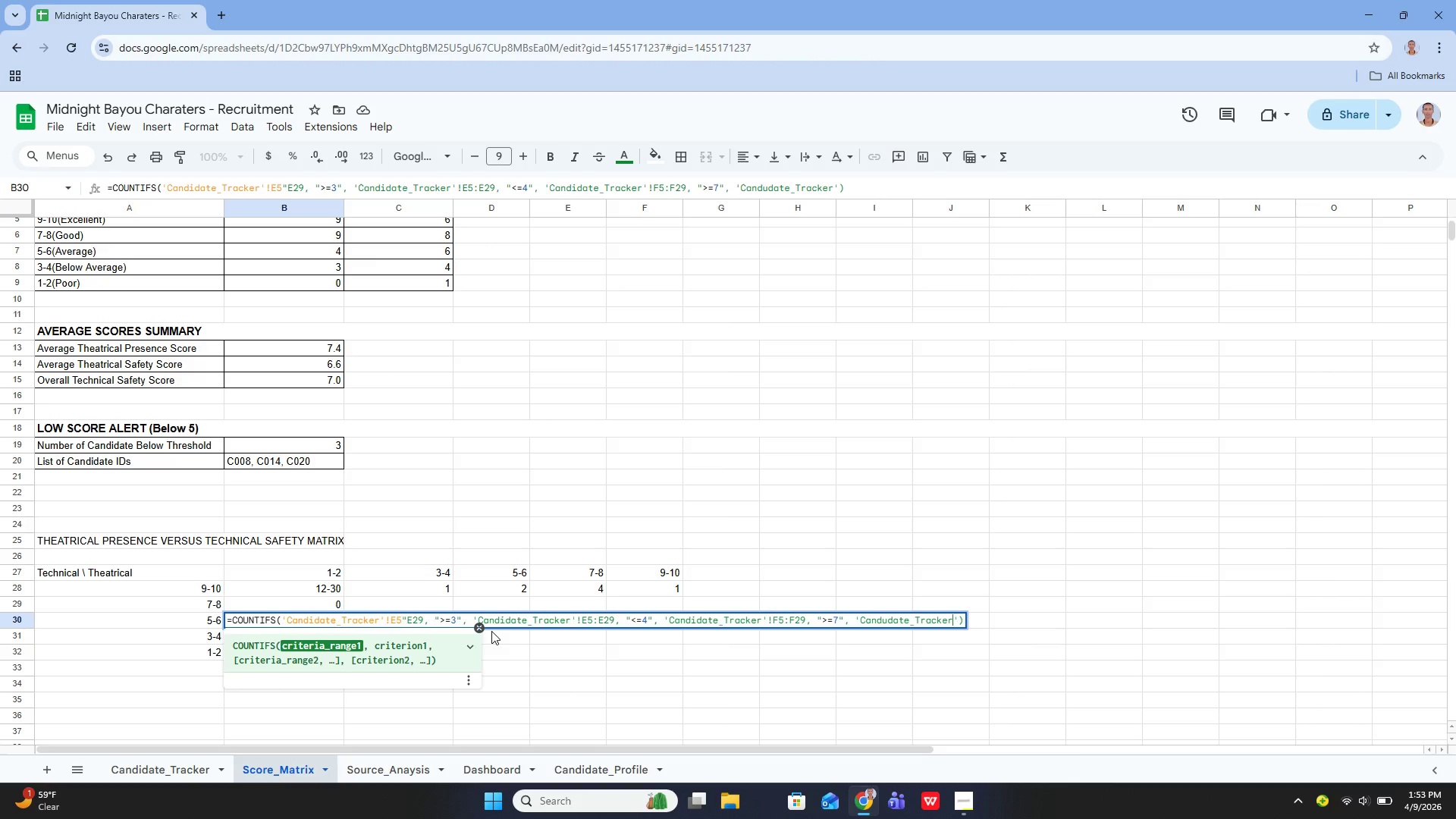 
wait(17.94)
 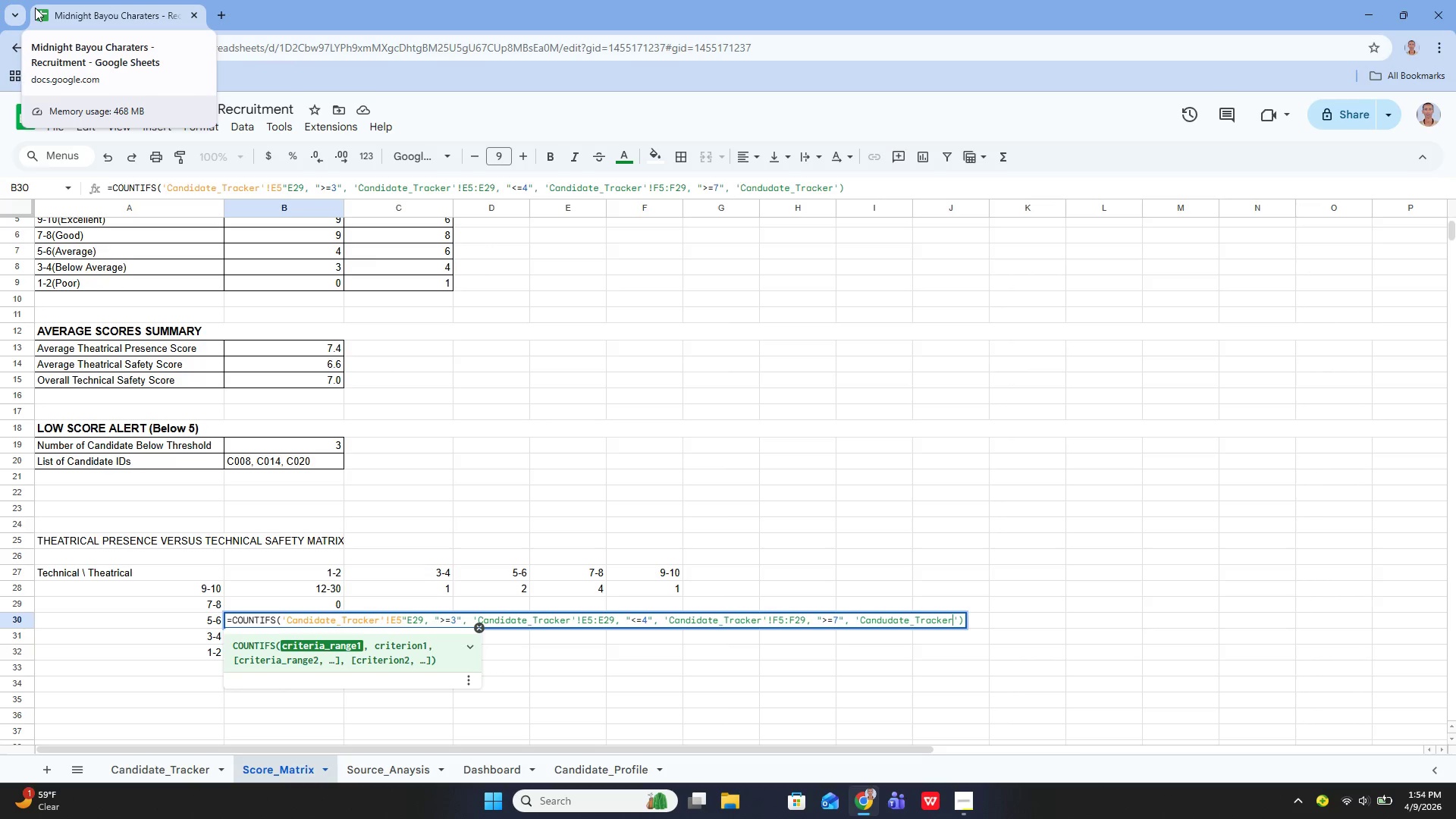 
key(ArrowLeft)
 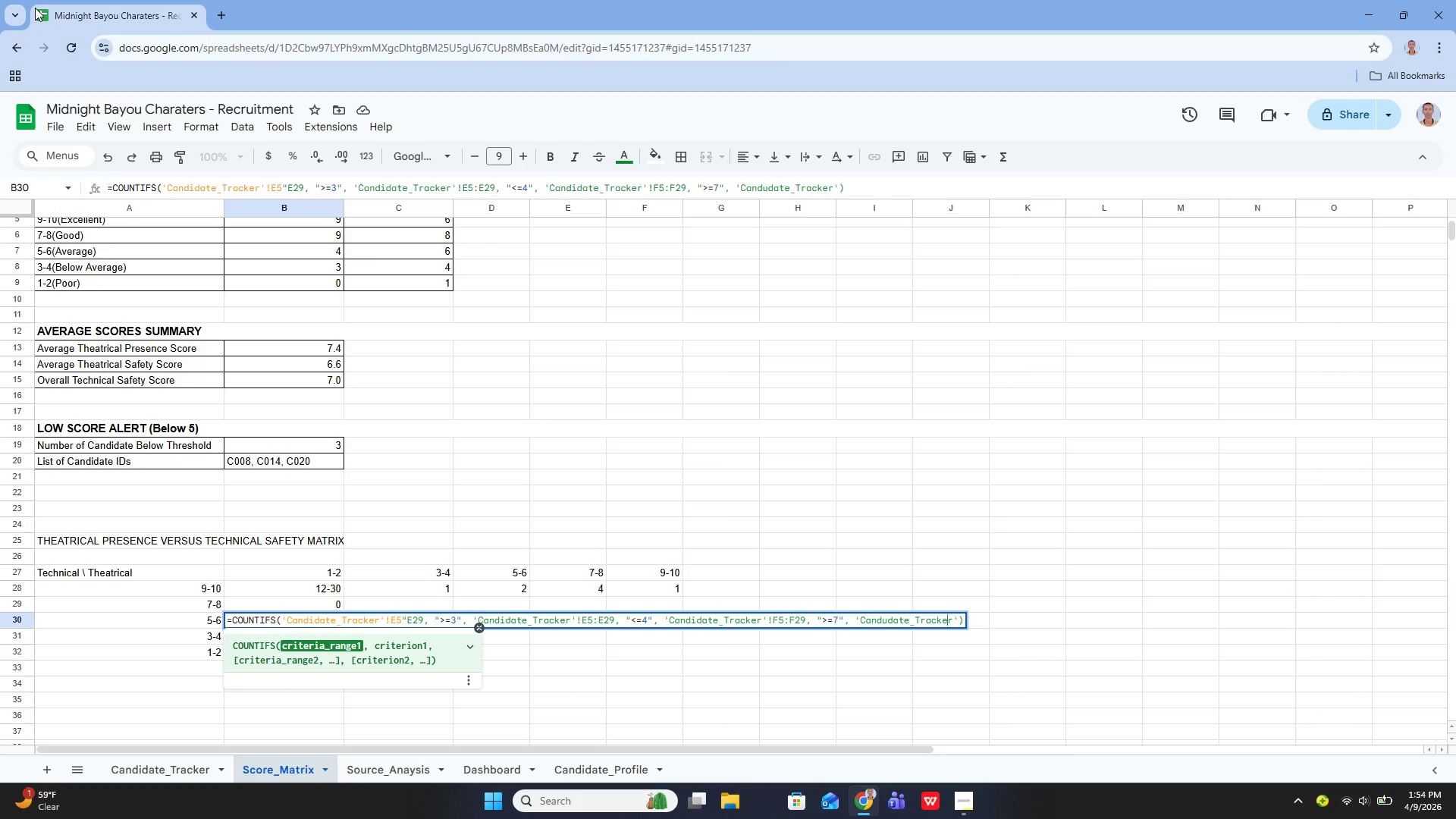 
key(ArrowLeft)
 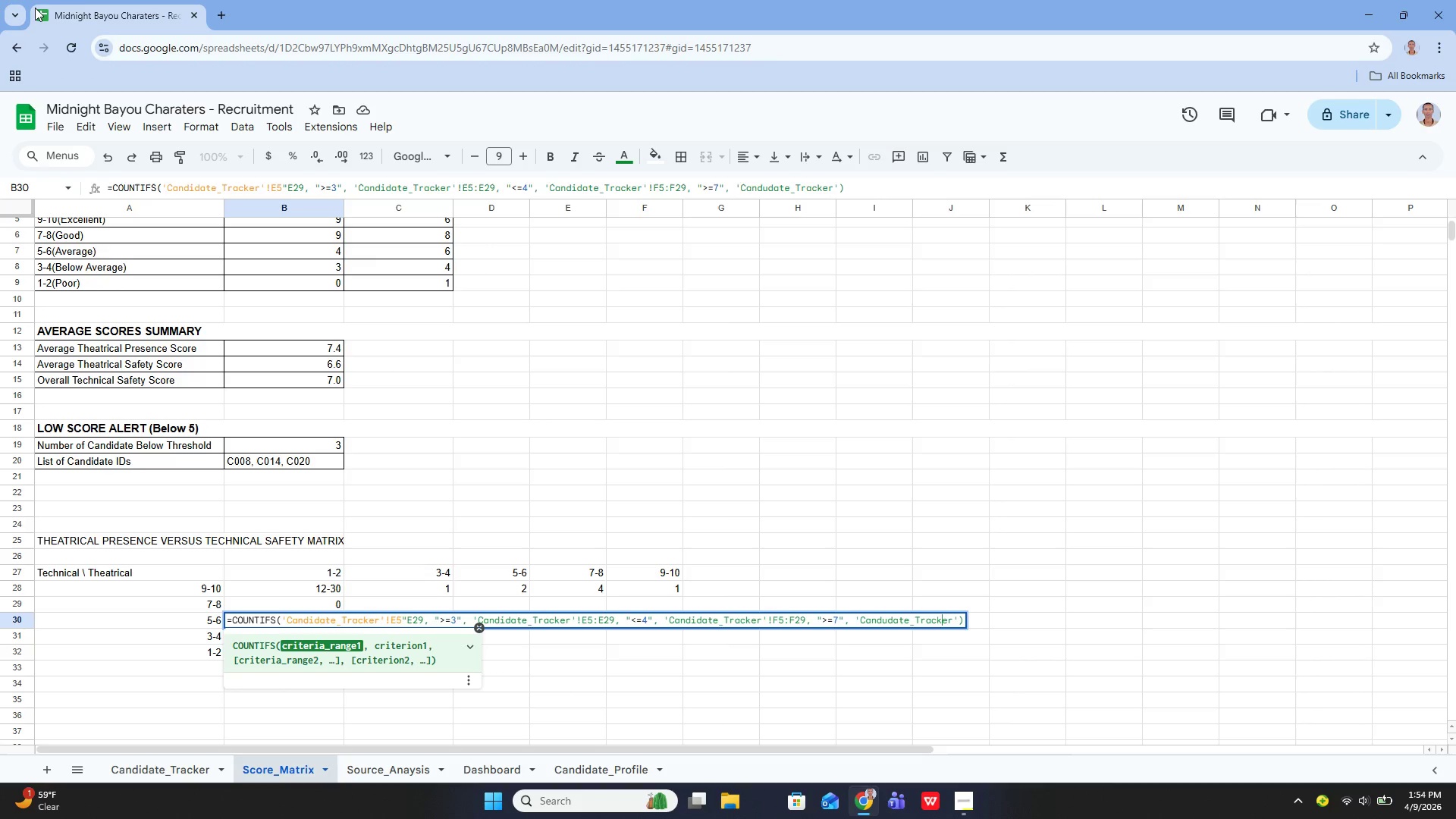 
key(ArrowLeft)
 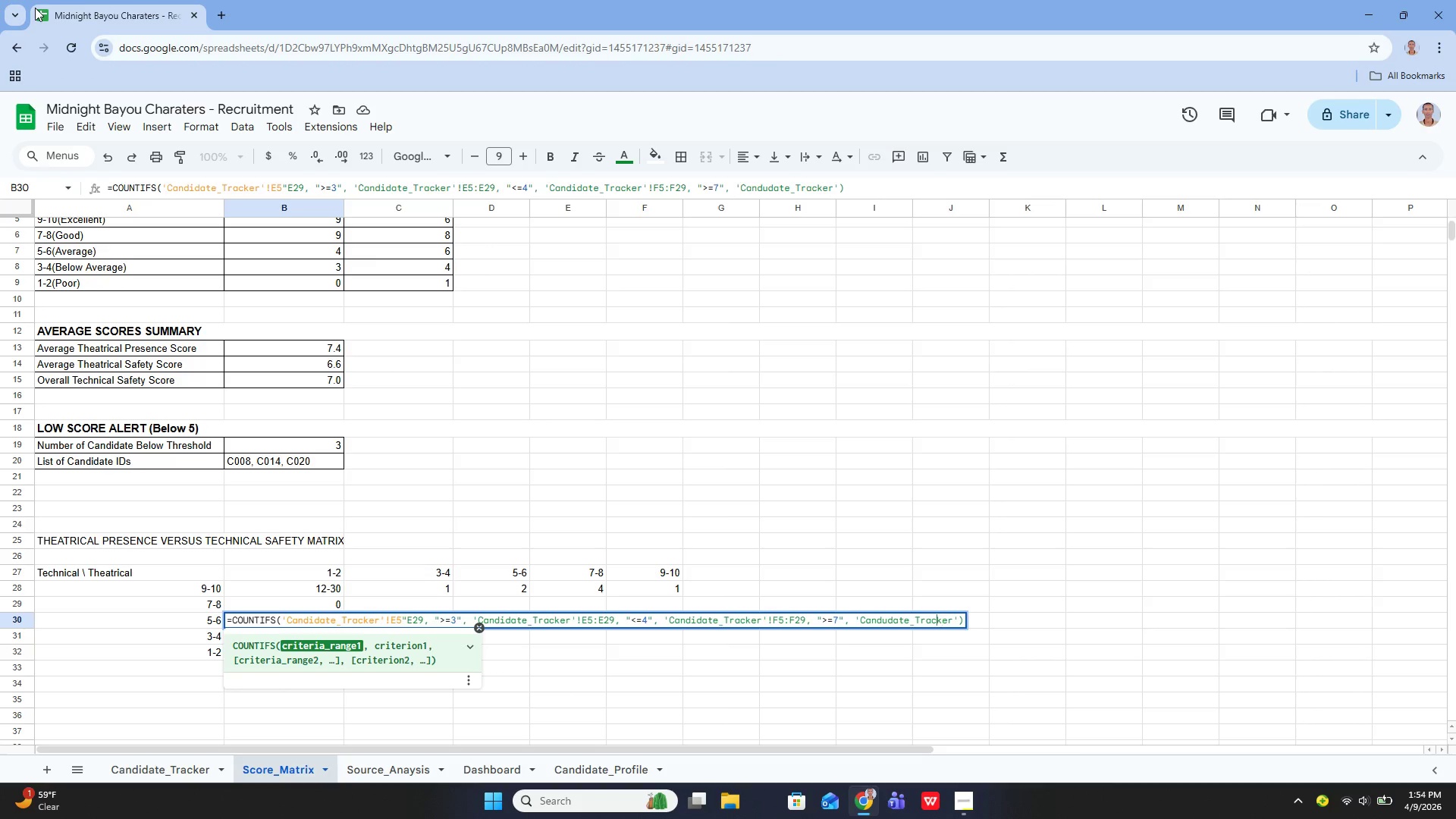 
key(ArrowLeft)
 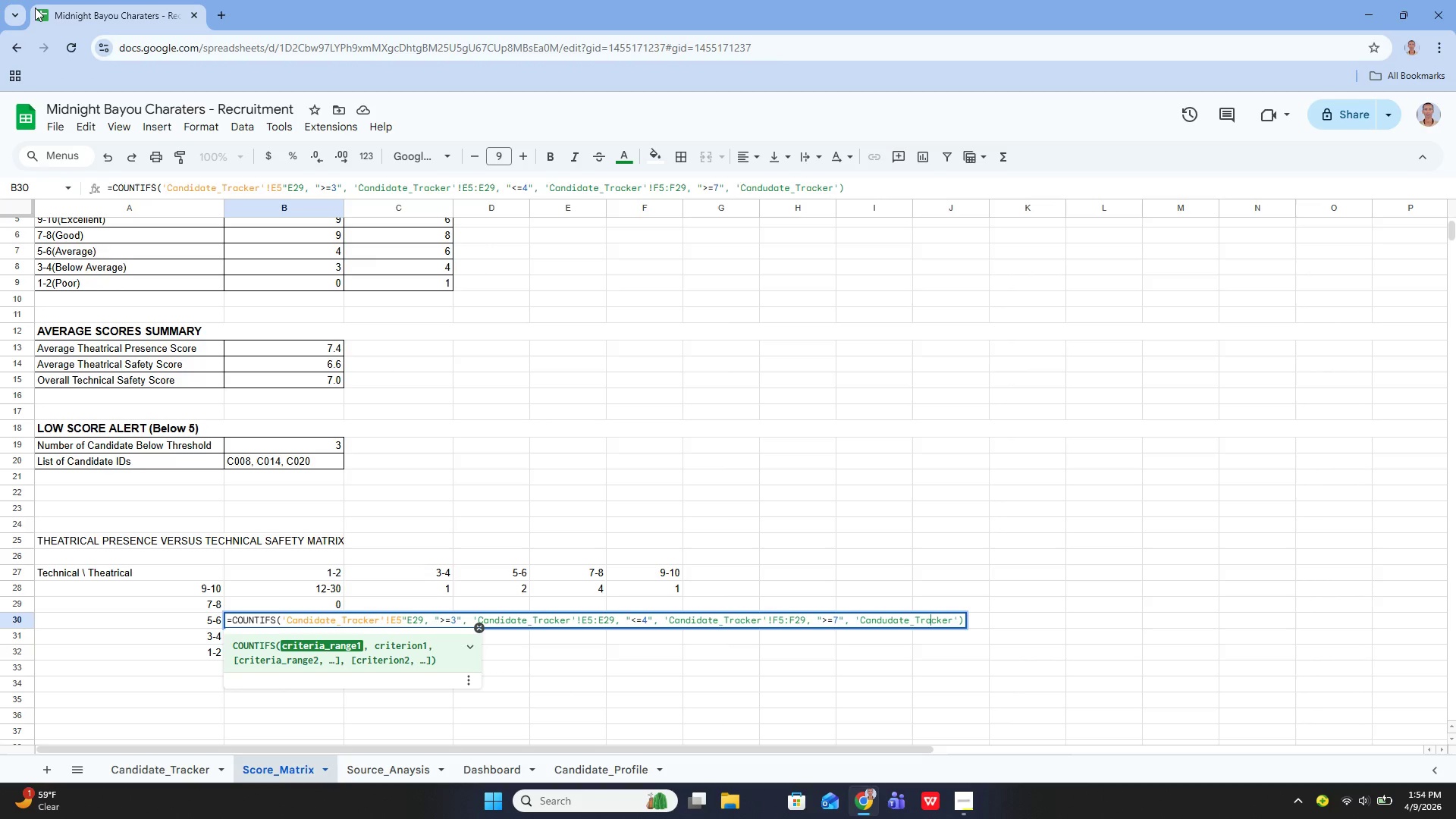 
key(ArrowLeft)
 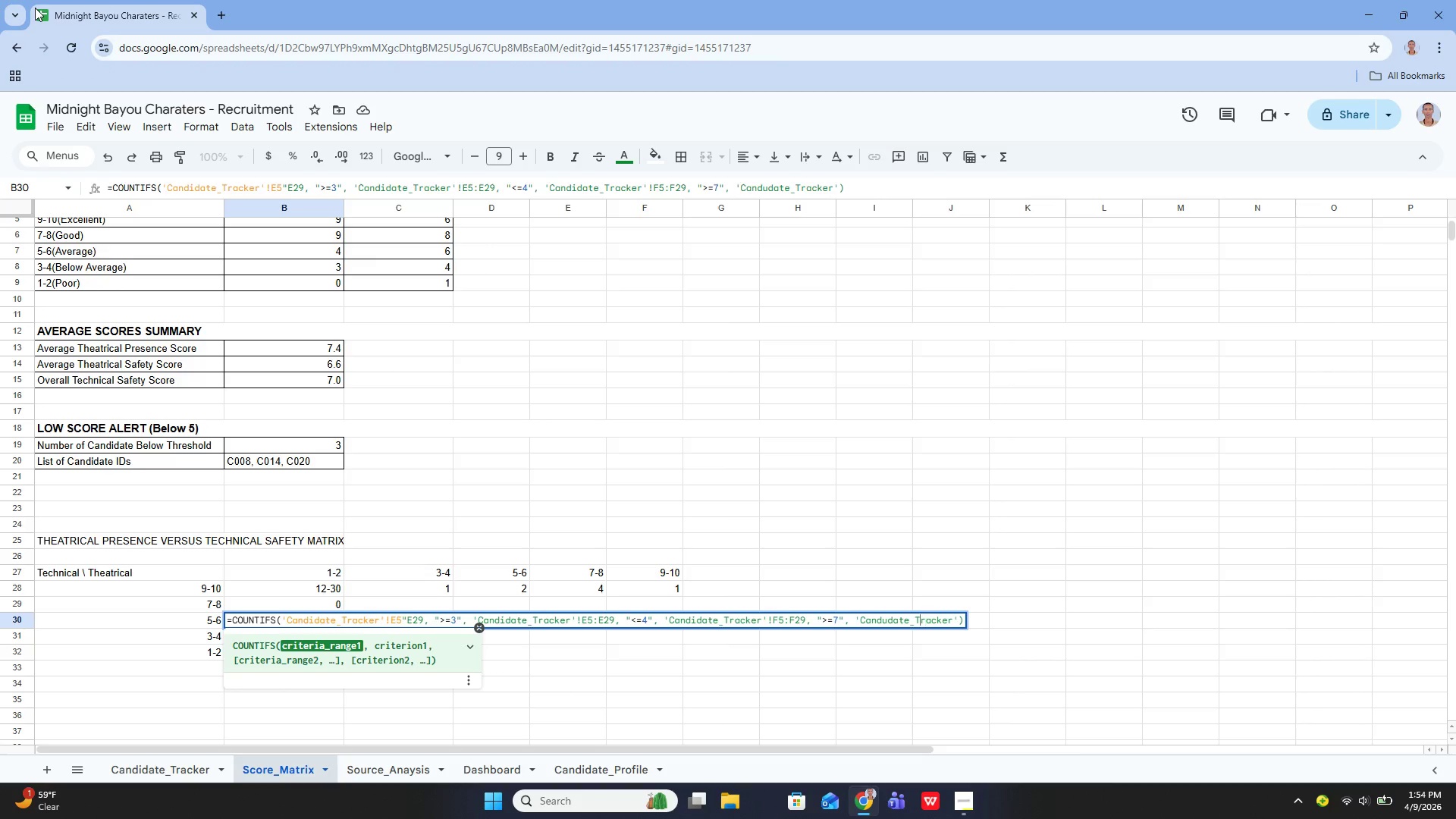 
key(ArrowLeft)
 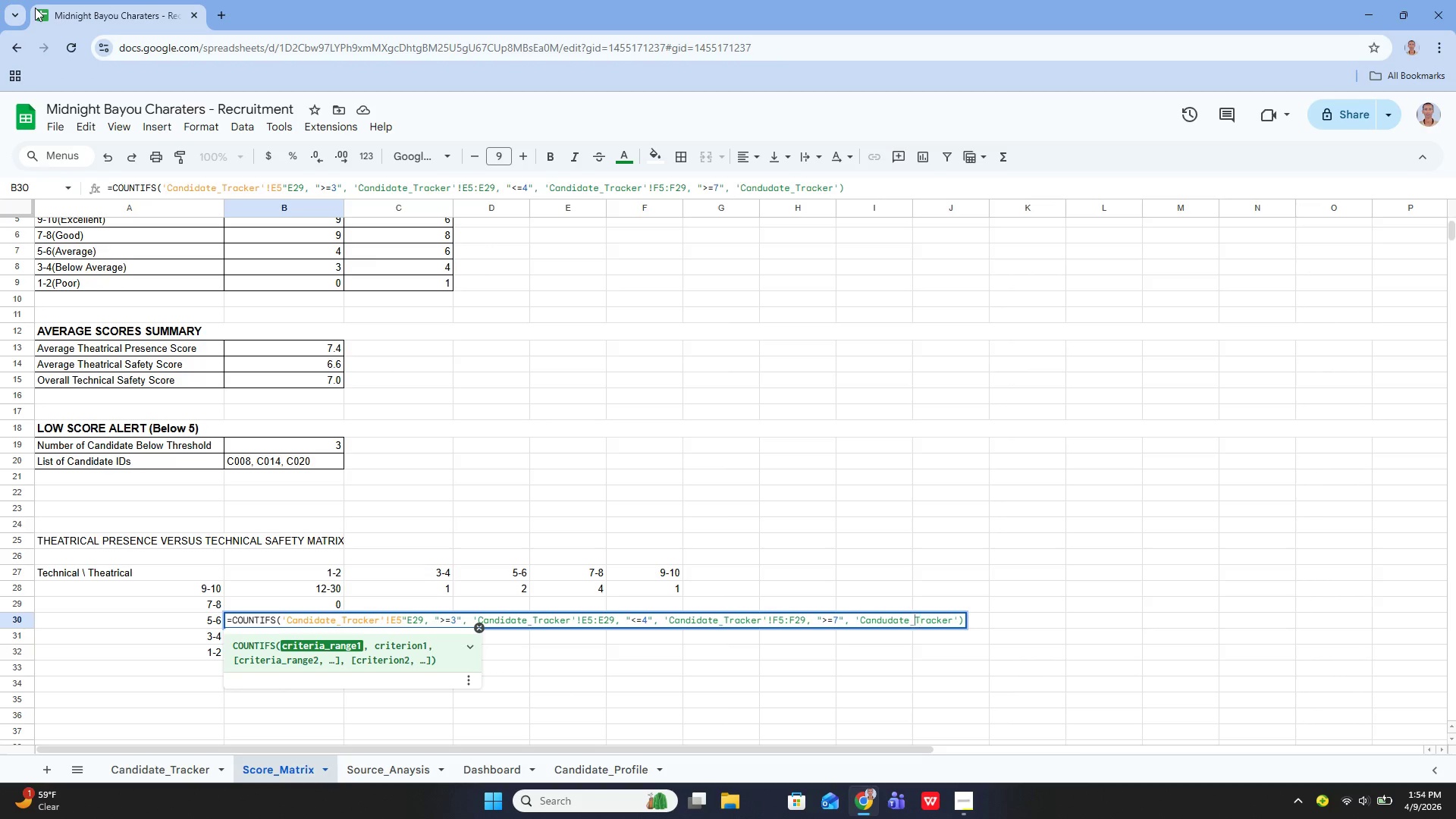 
key(ArrowLeft)
 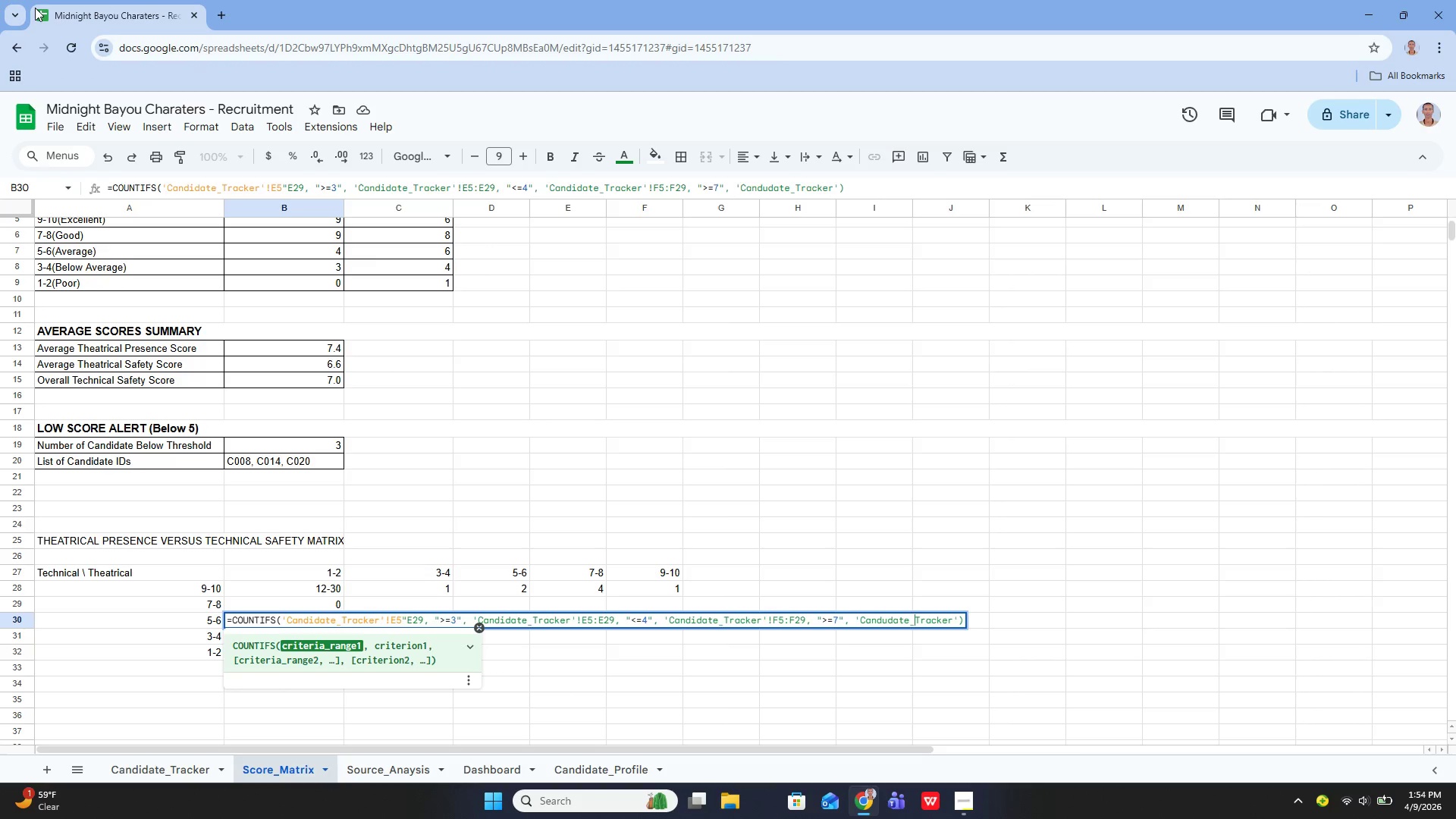 
key(ArrowLeft)
 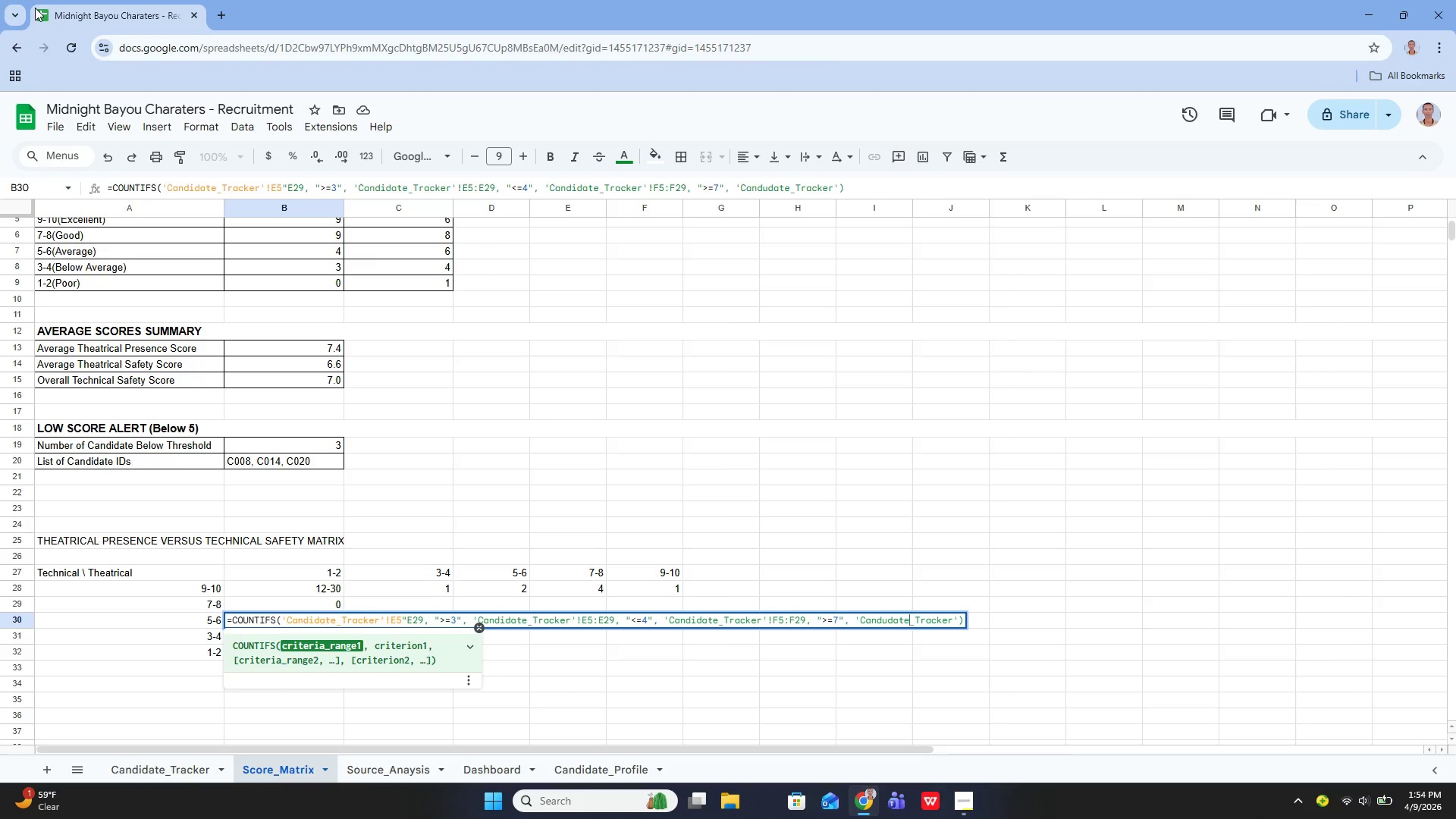 
key(ArrowLeft)
 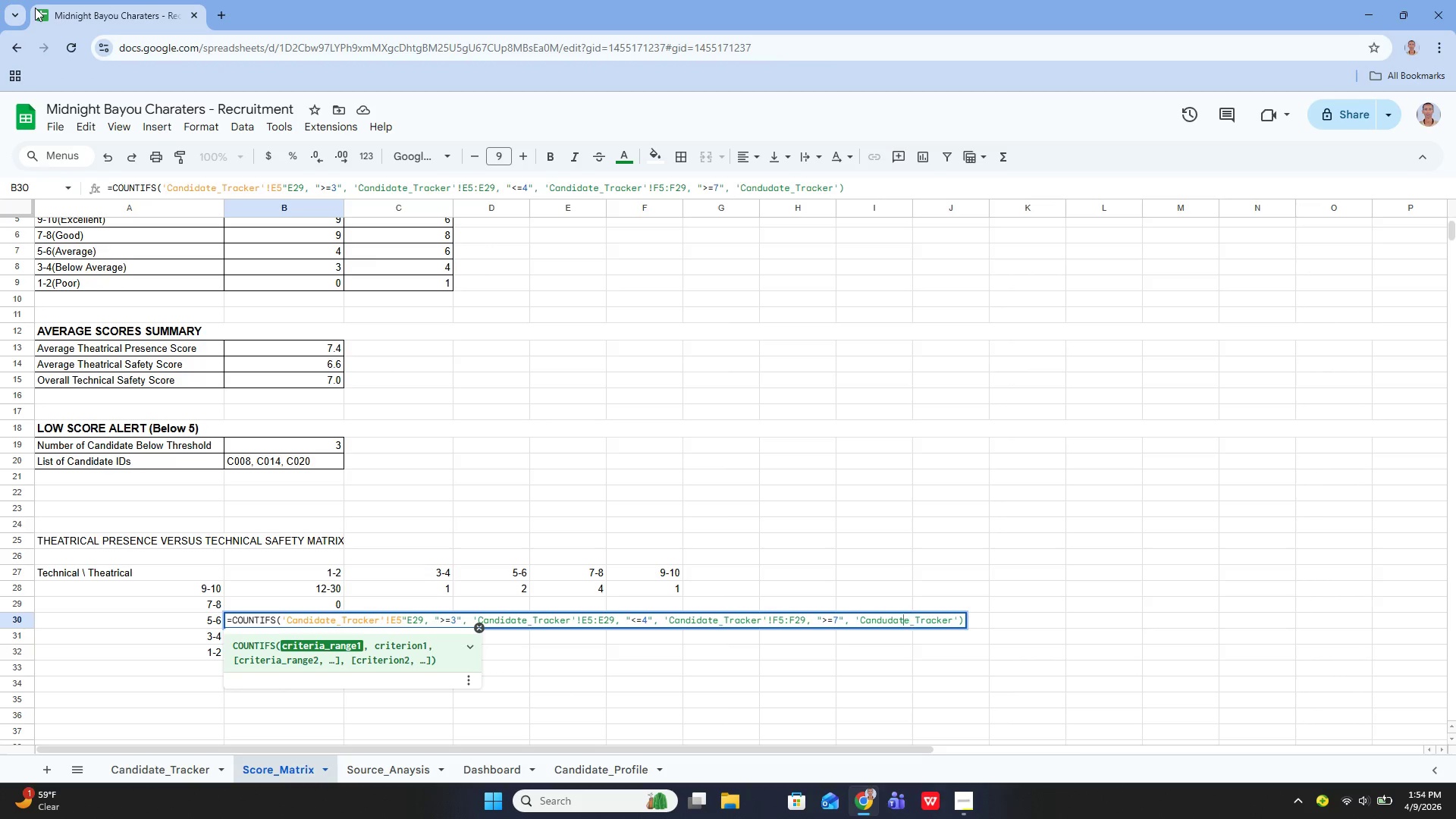 
key(ArrowLeft)
 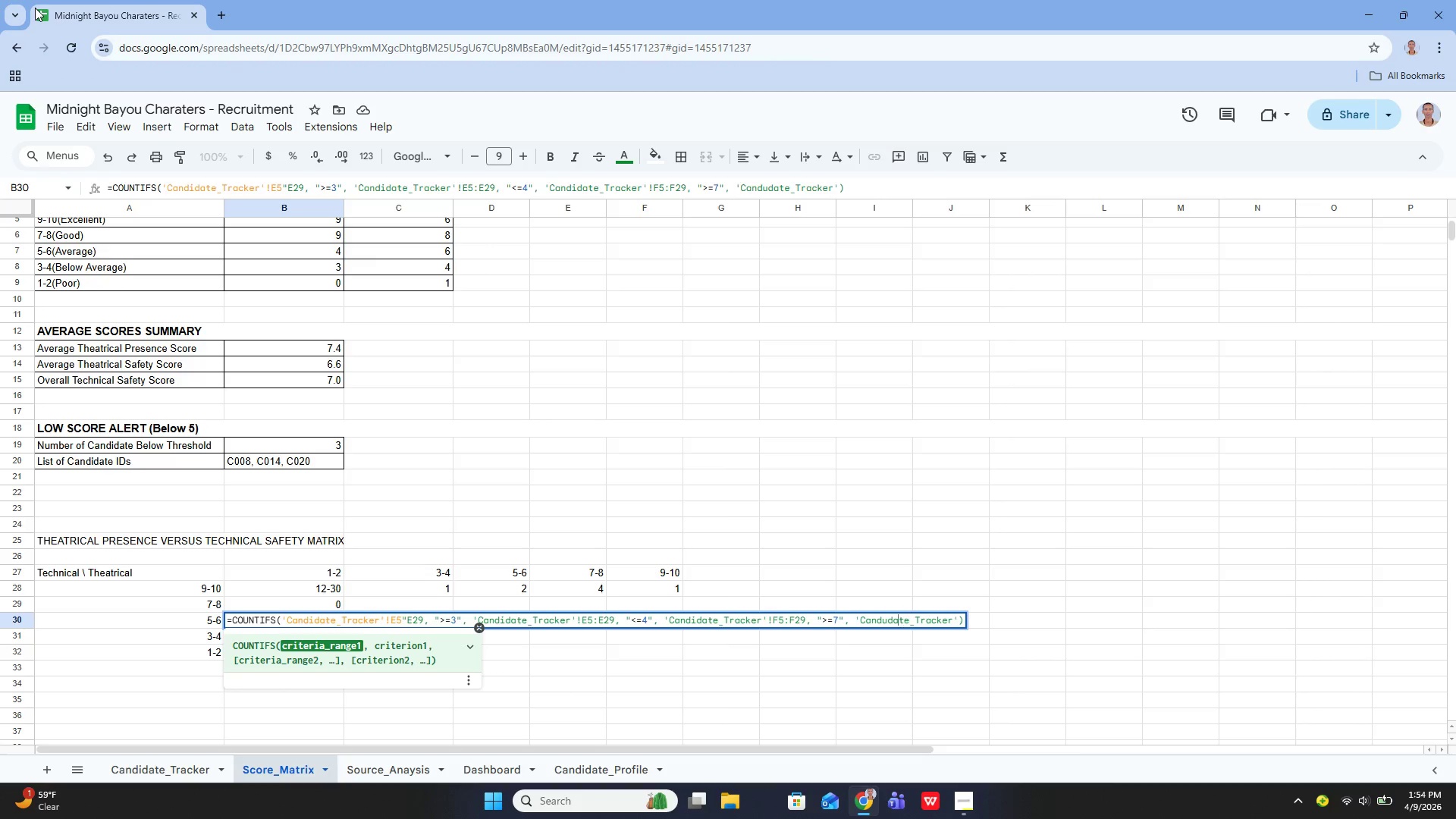 
key(ArrowLeft)
 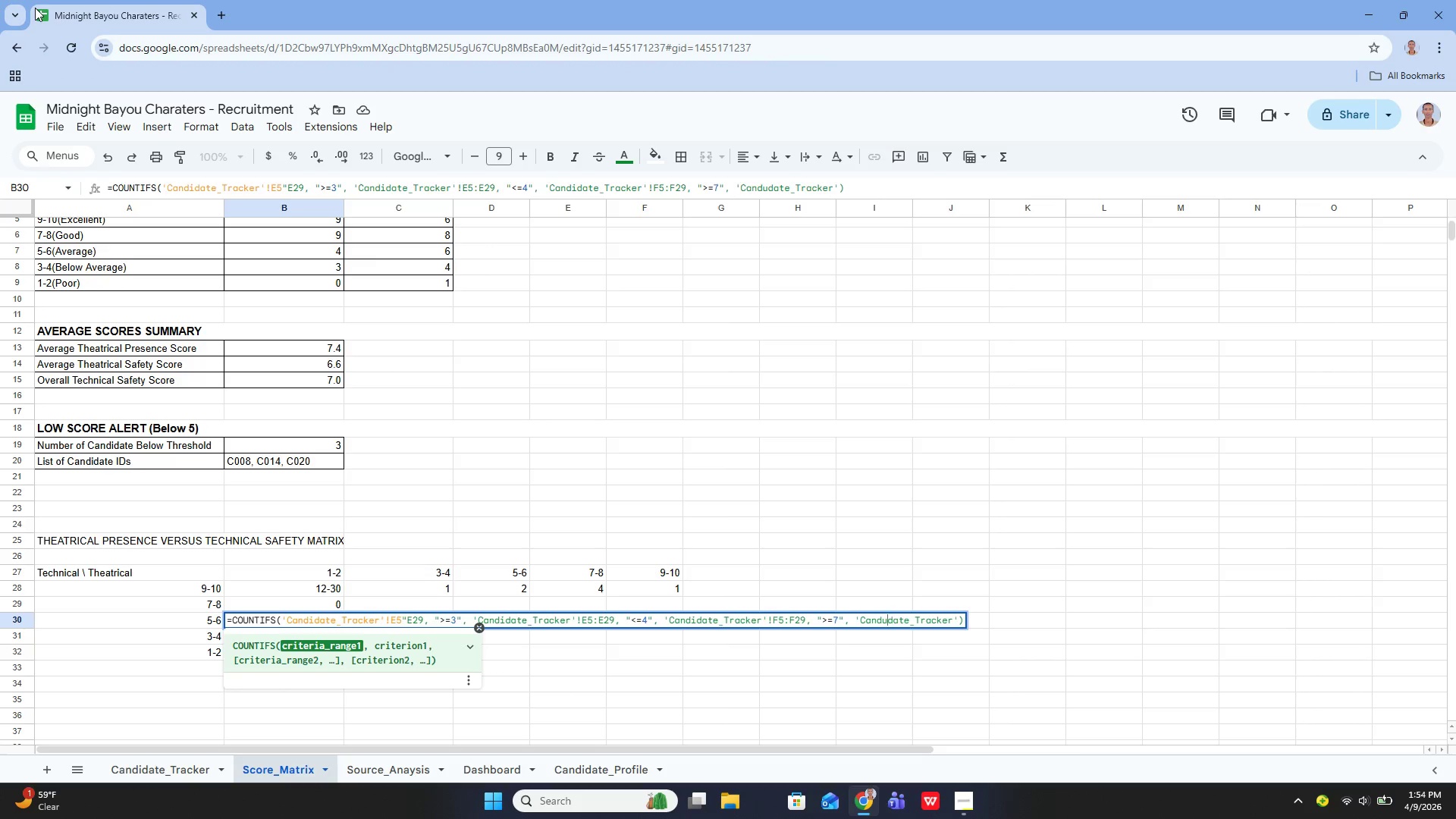 
key(ArrowLeft)
 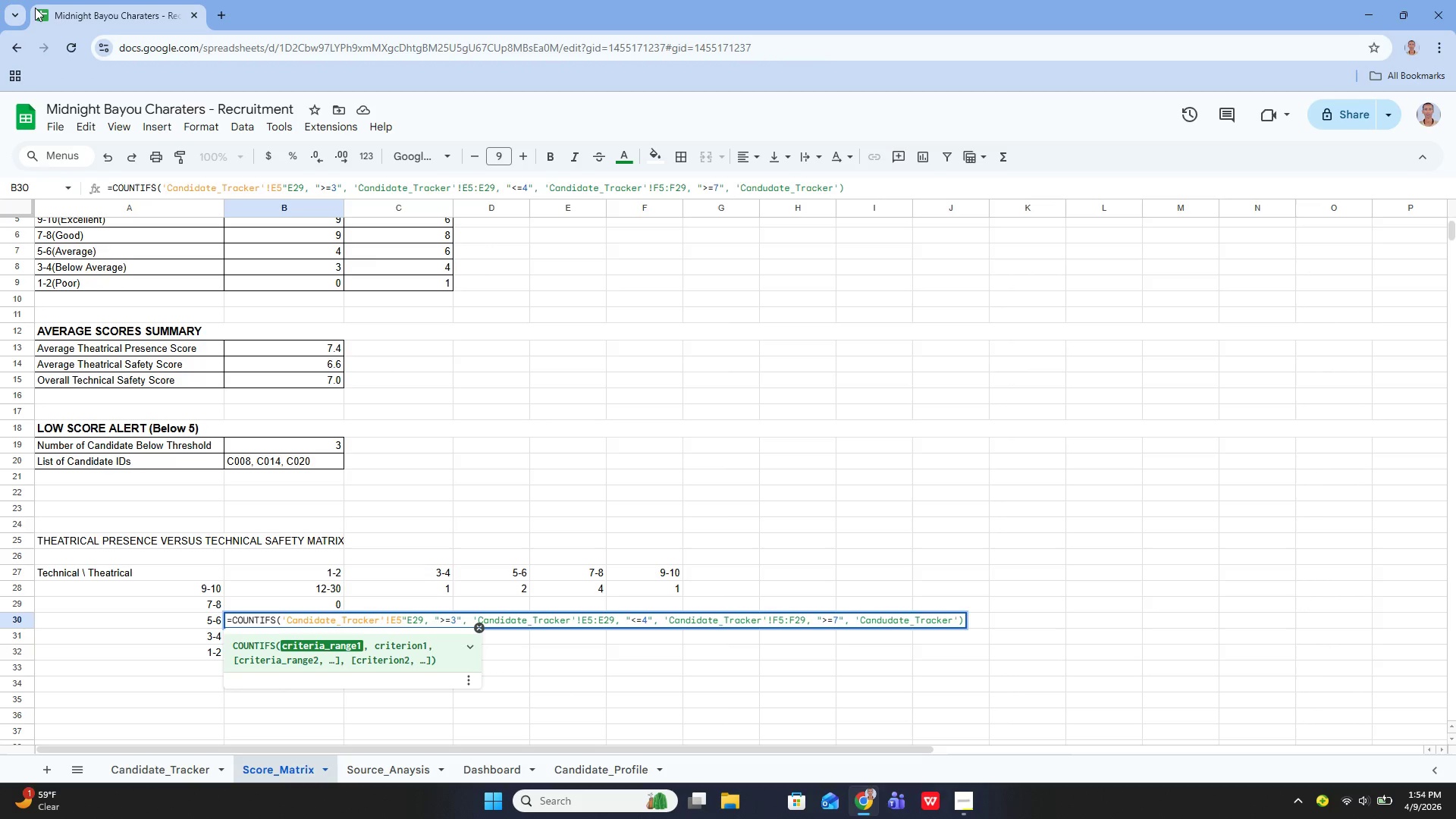 
key(Backspace)
 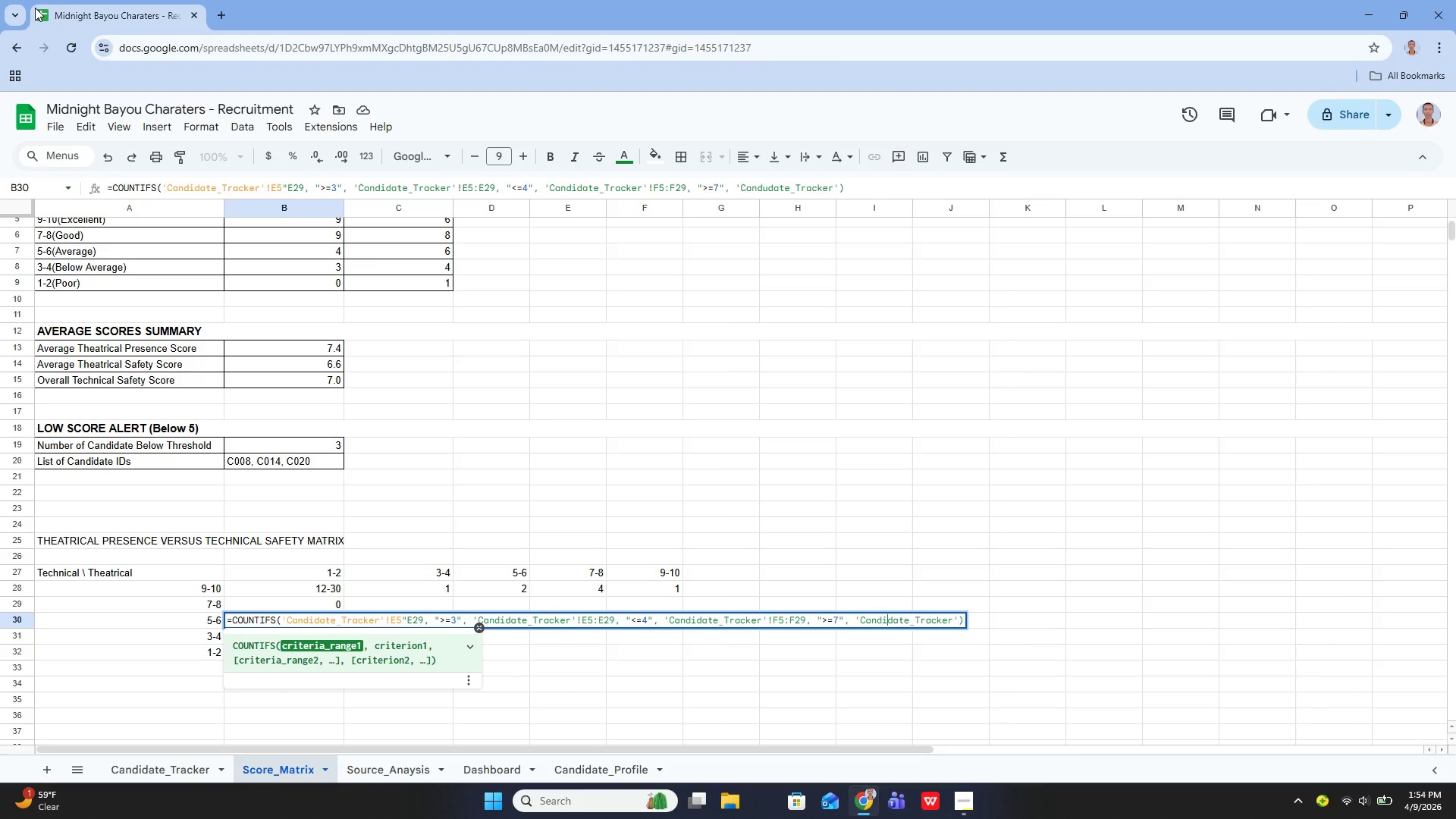 
key(I)
 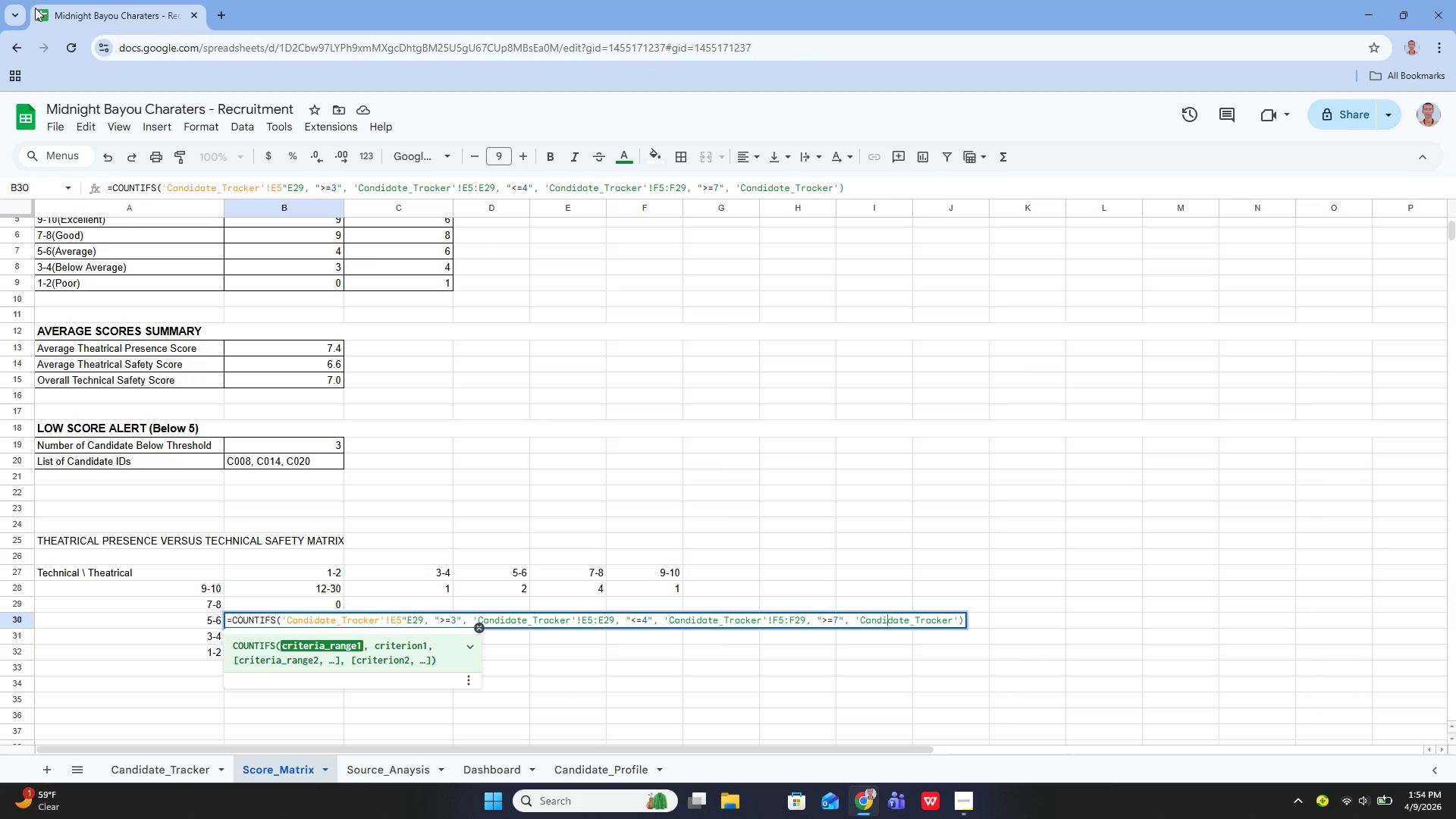 
key(ArrowDown)
 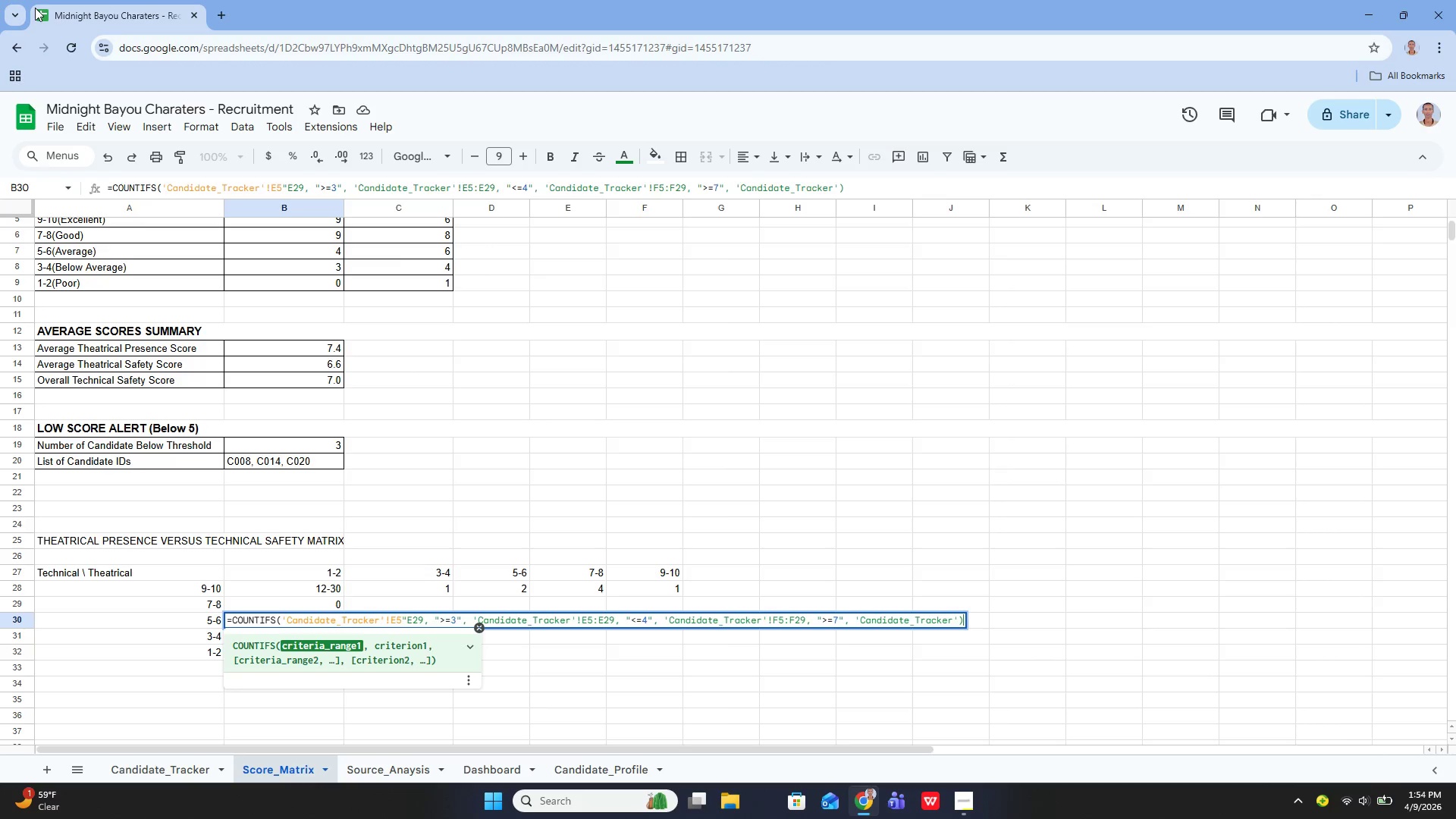 
key(ArrowLeft)
 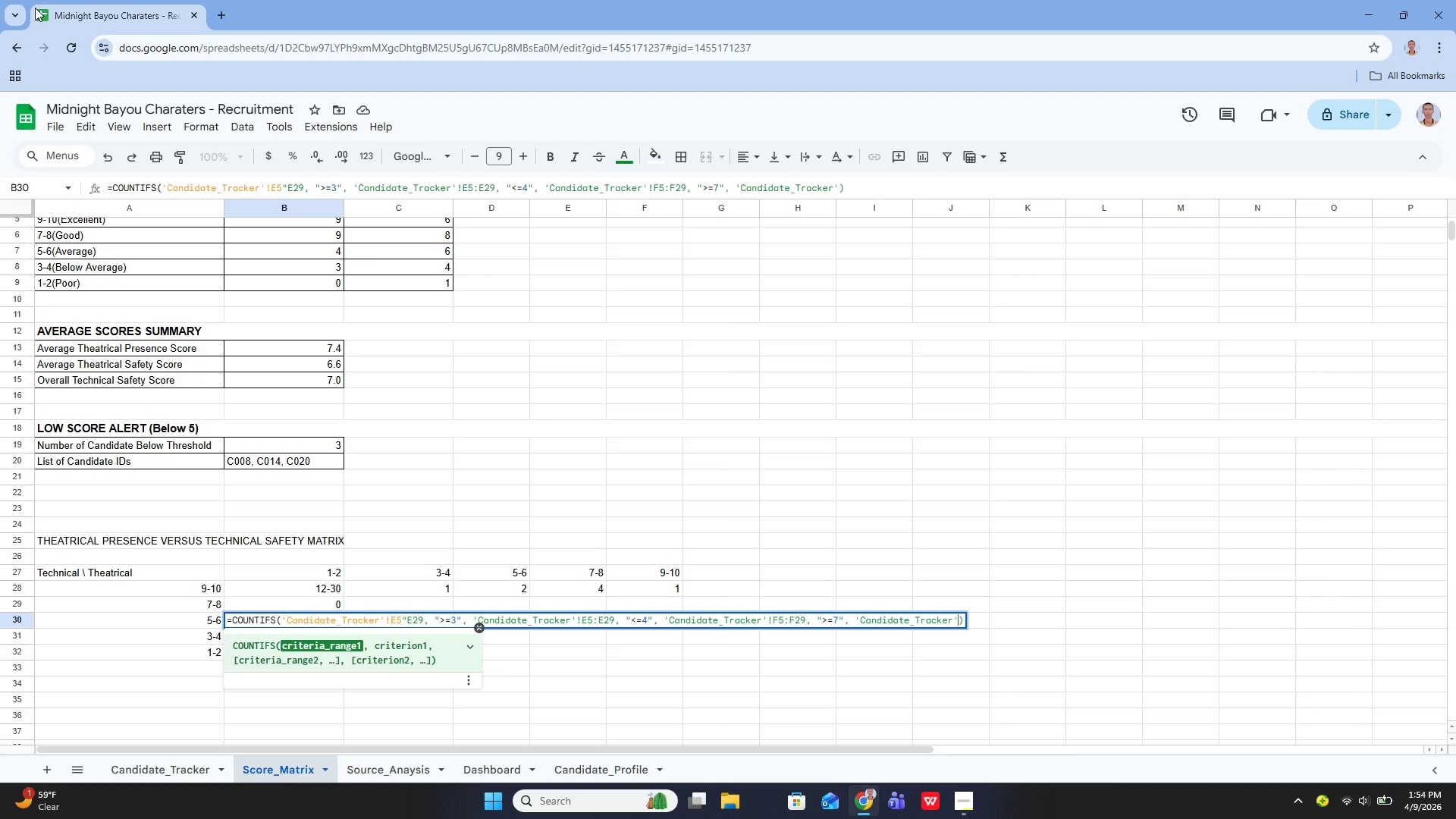 
key(ArrowLeft)
 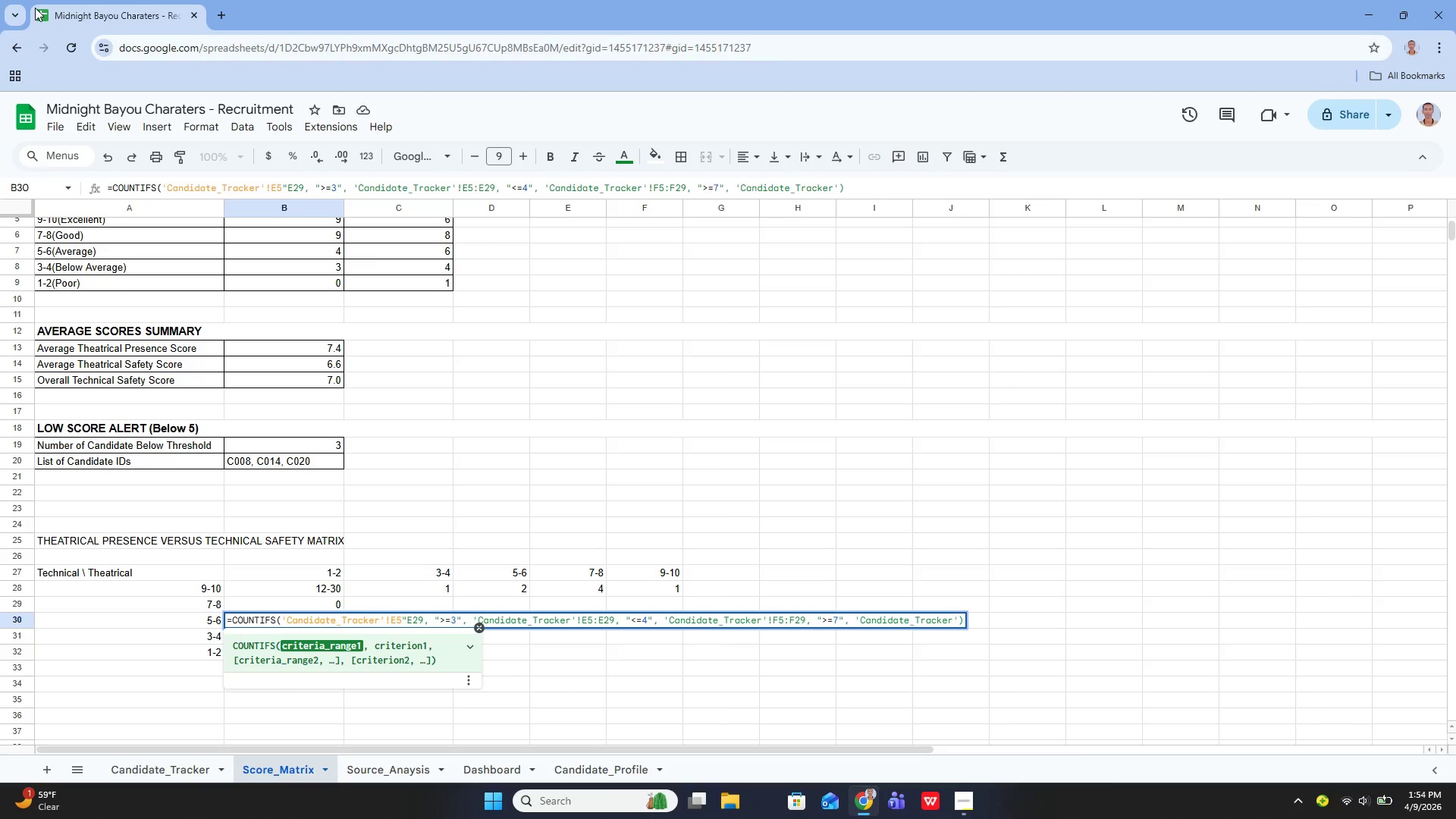 
key(ArrowRight)
 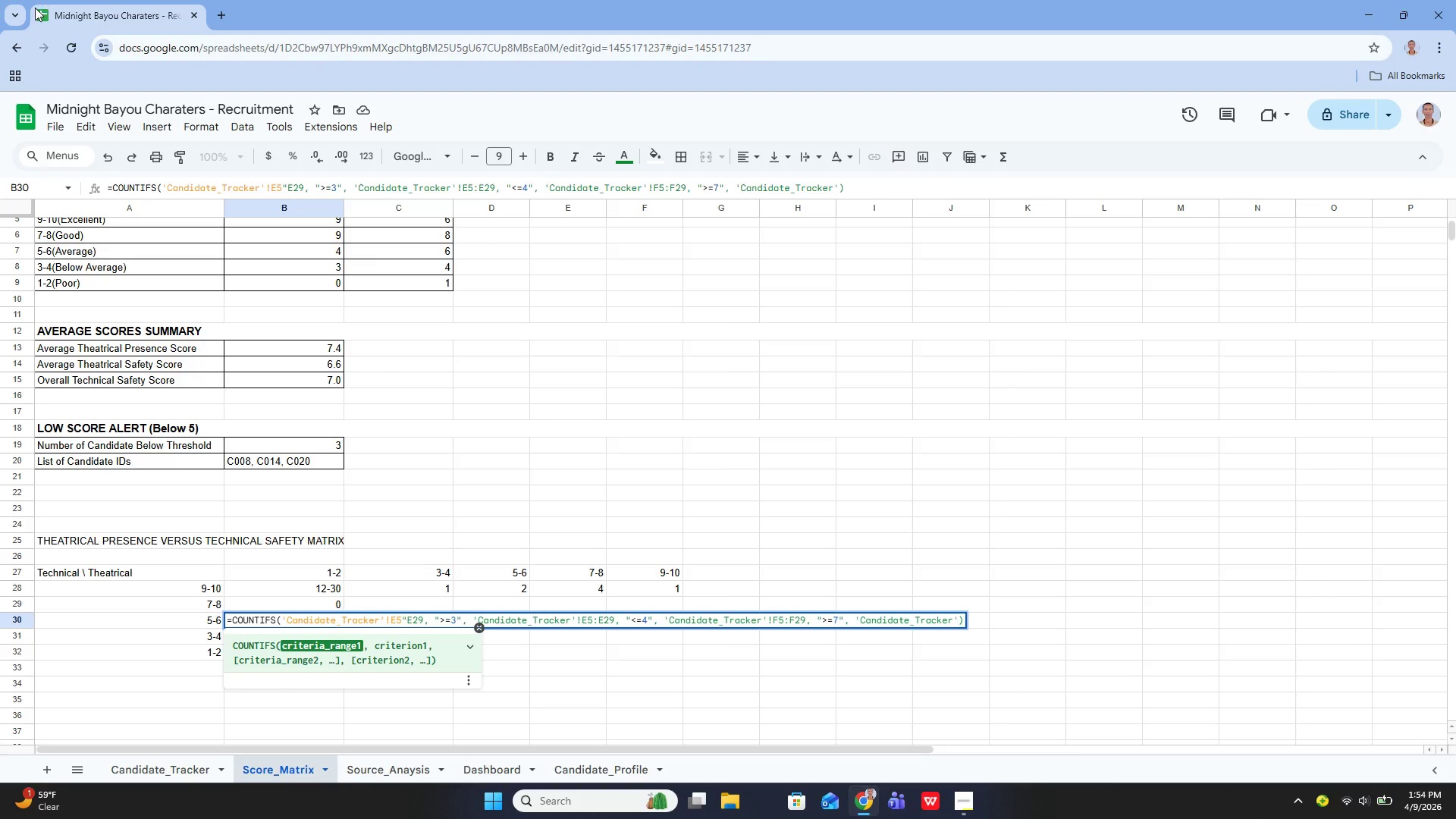 
type(:F5:F29)
 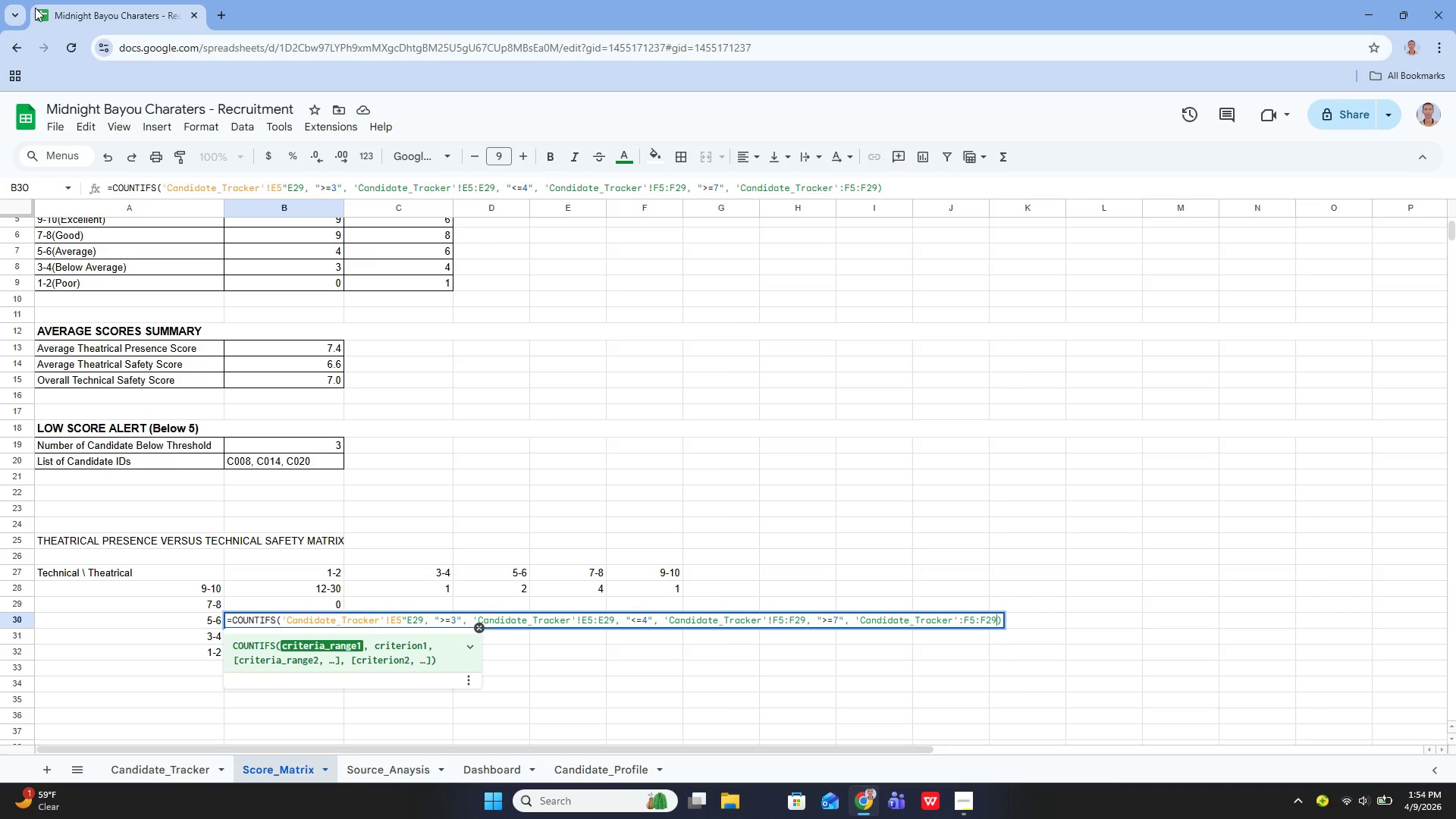 
key(ArrowRight)
 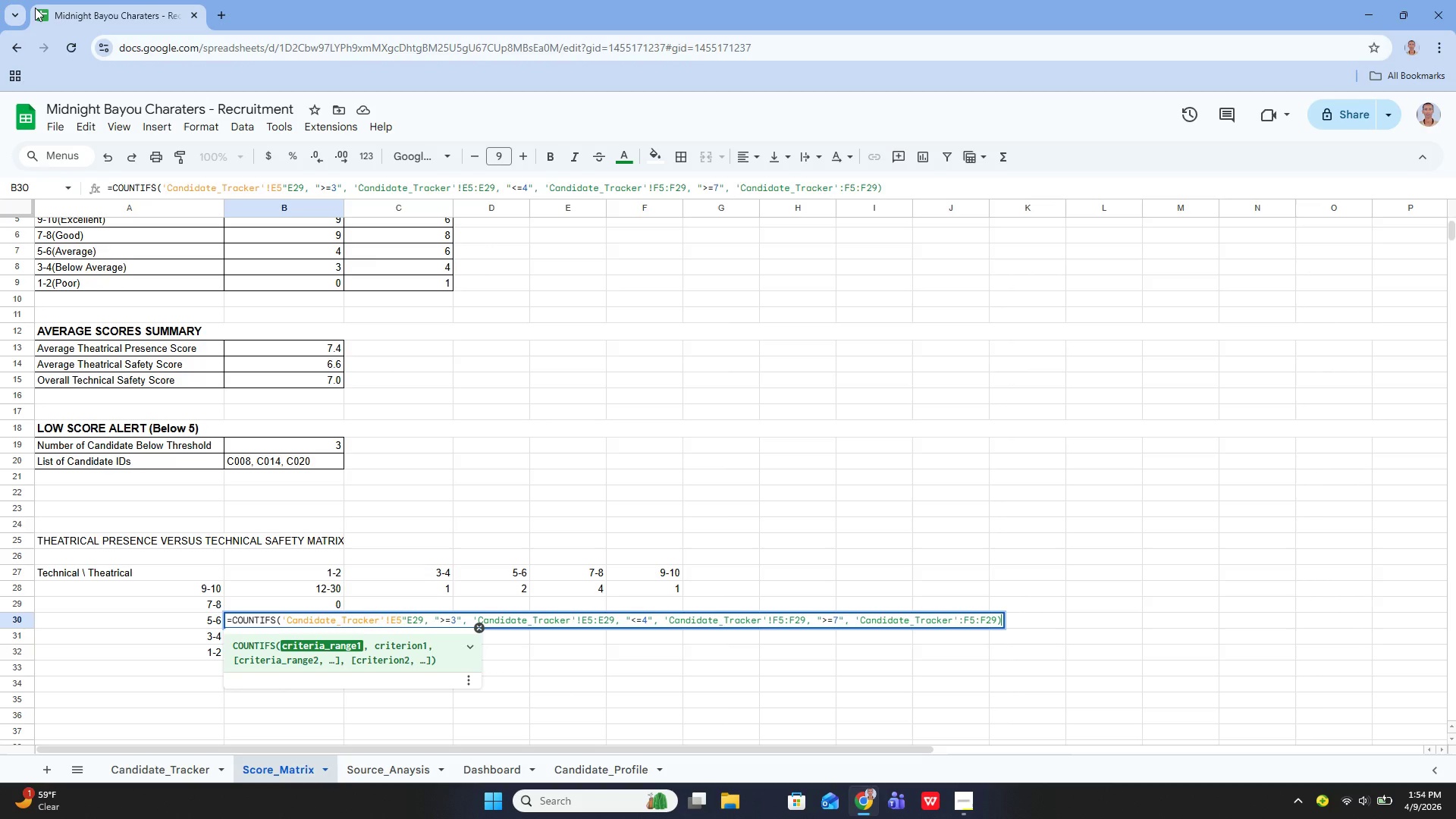 
key(ArrowLeft)
 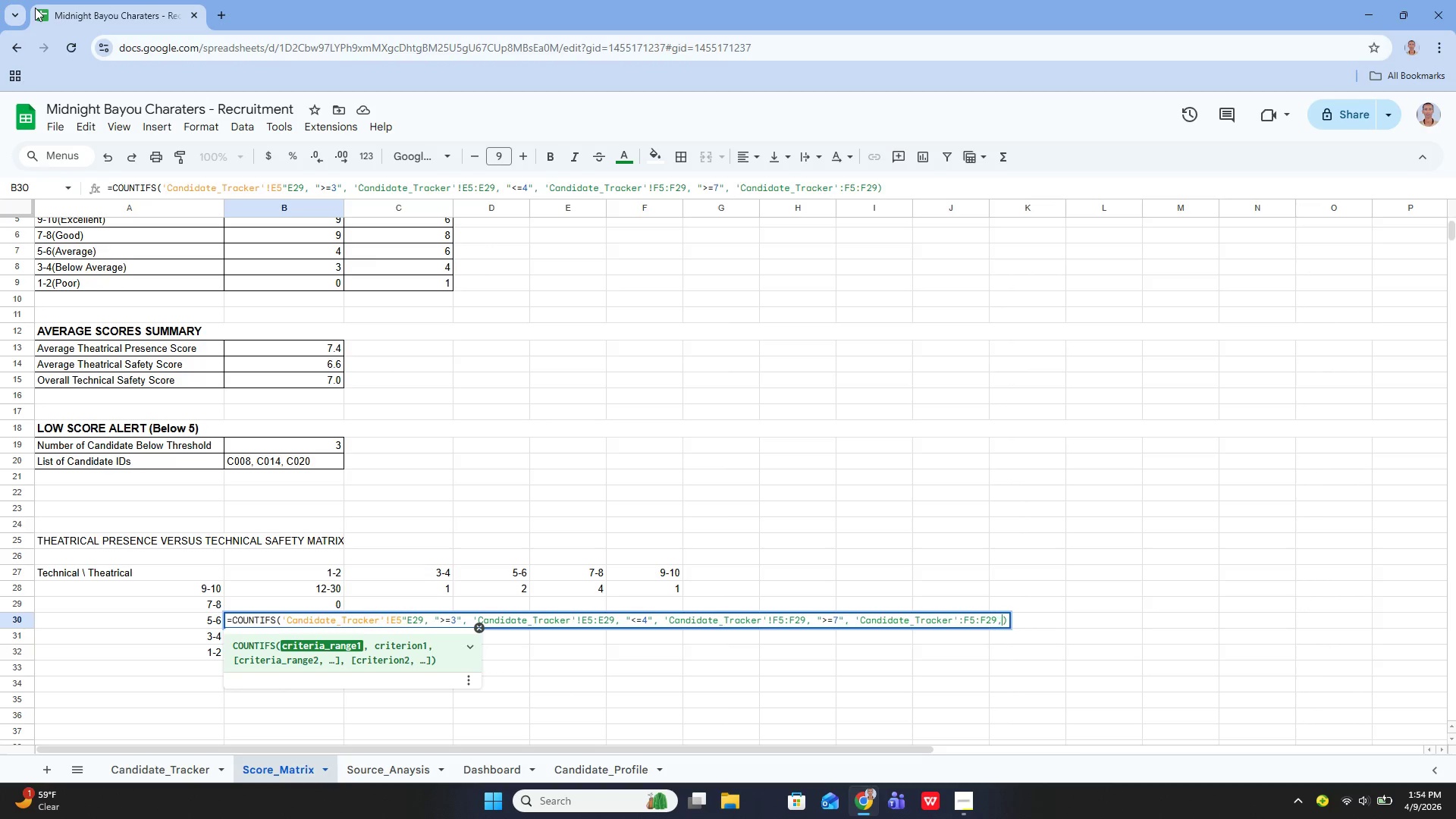 
key(Comma)
 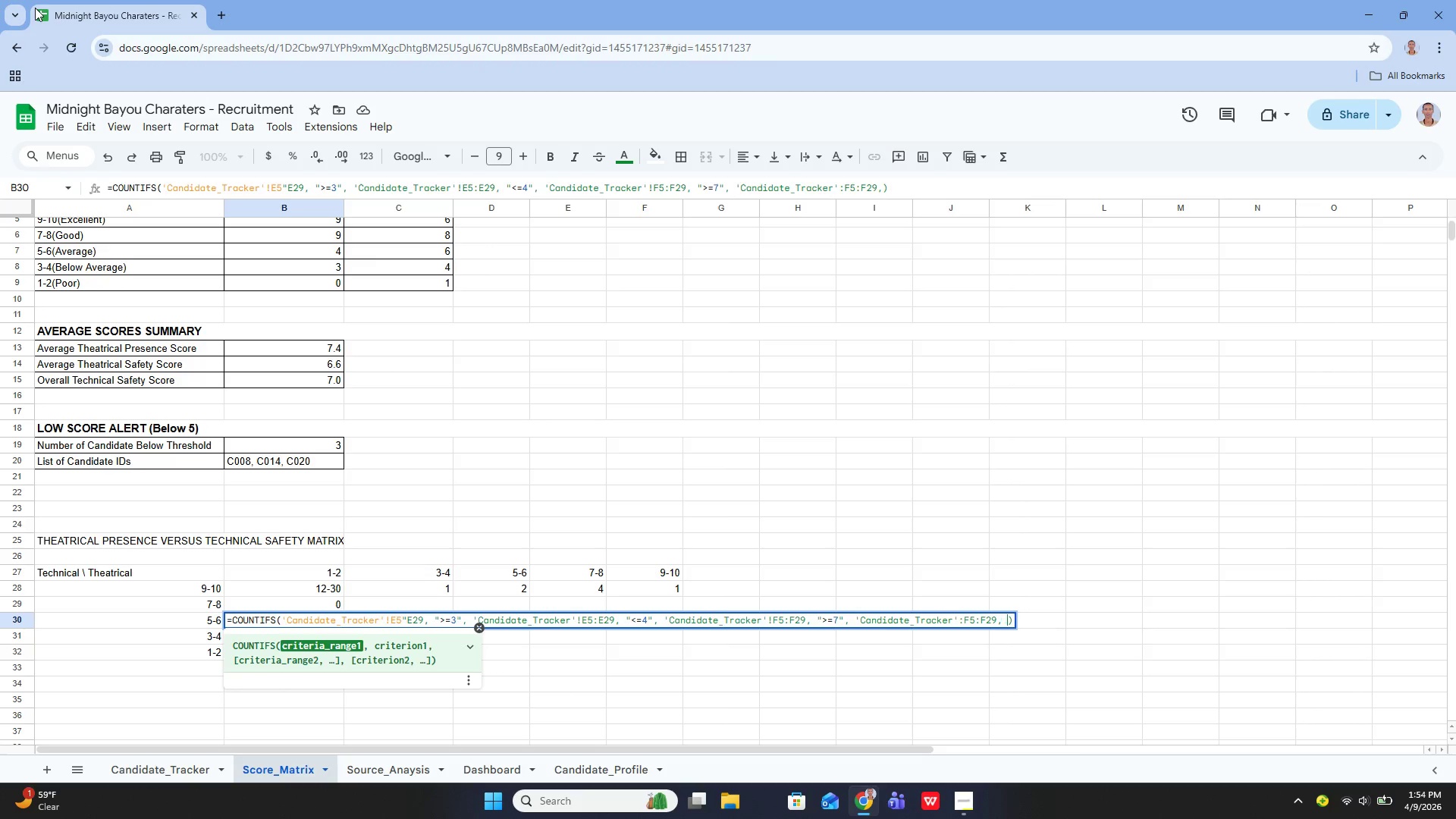 
key(Space)
 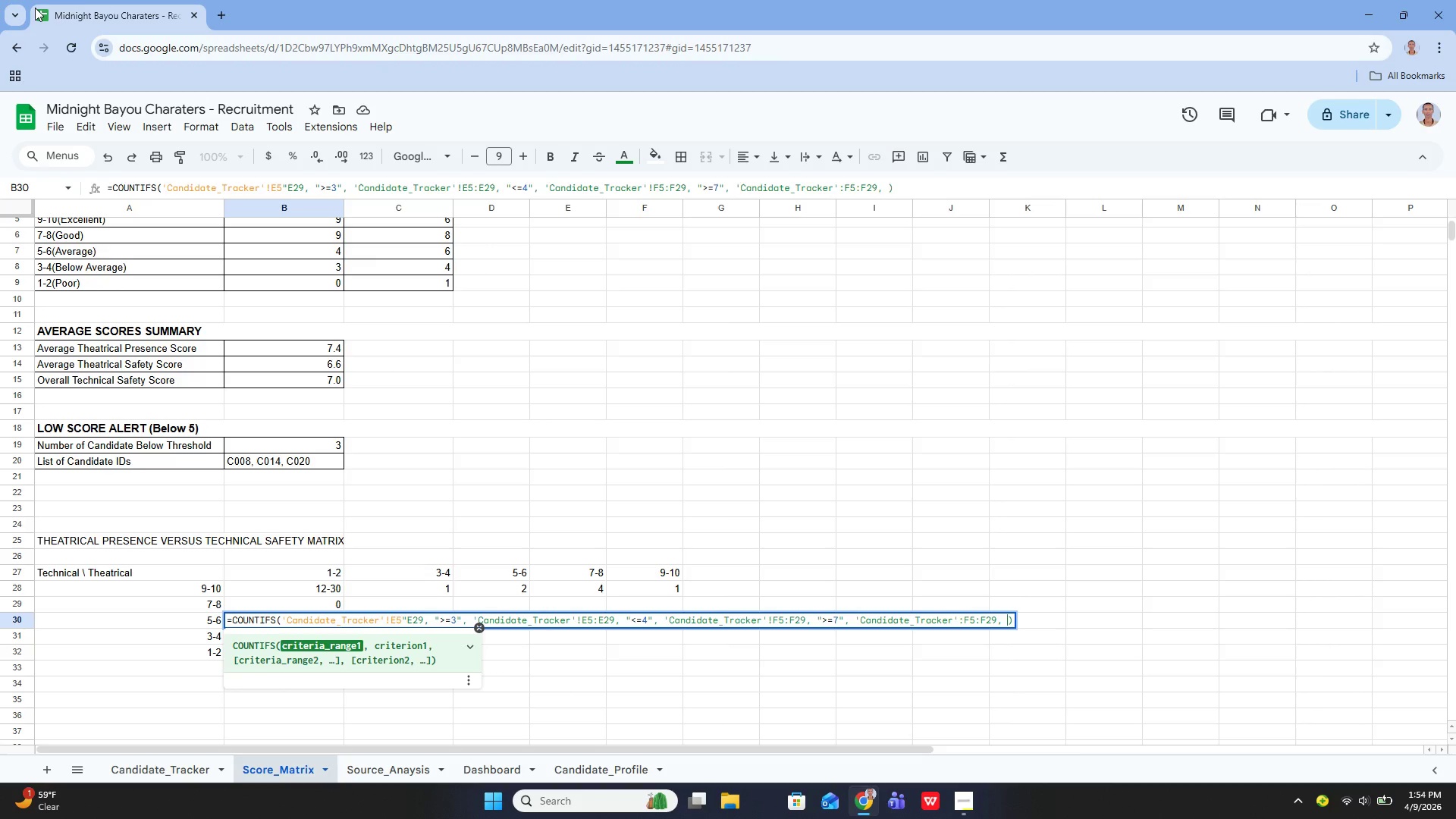 
key(Shift+Quote)
 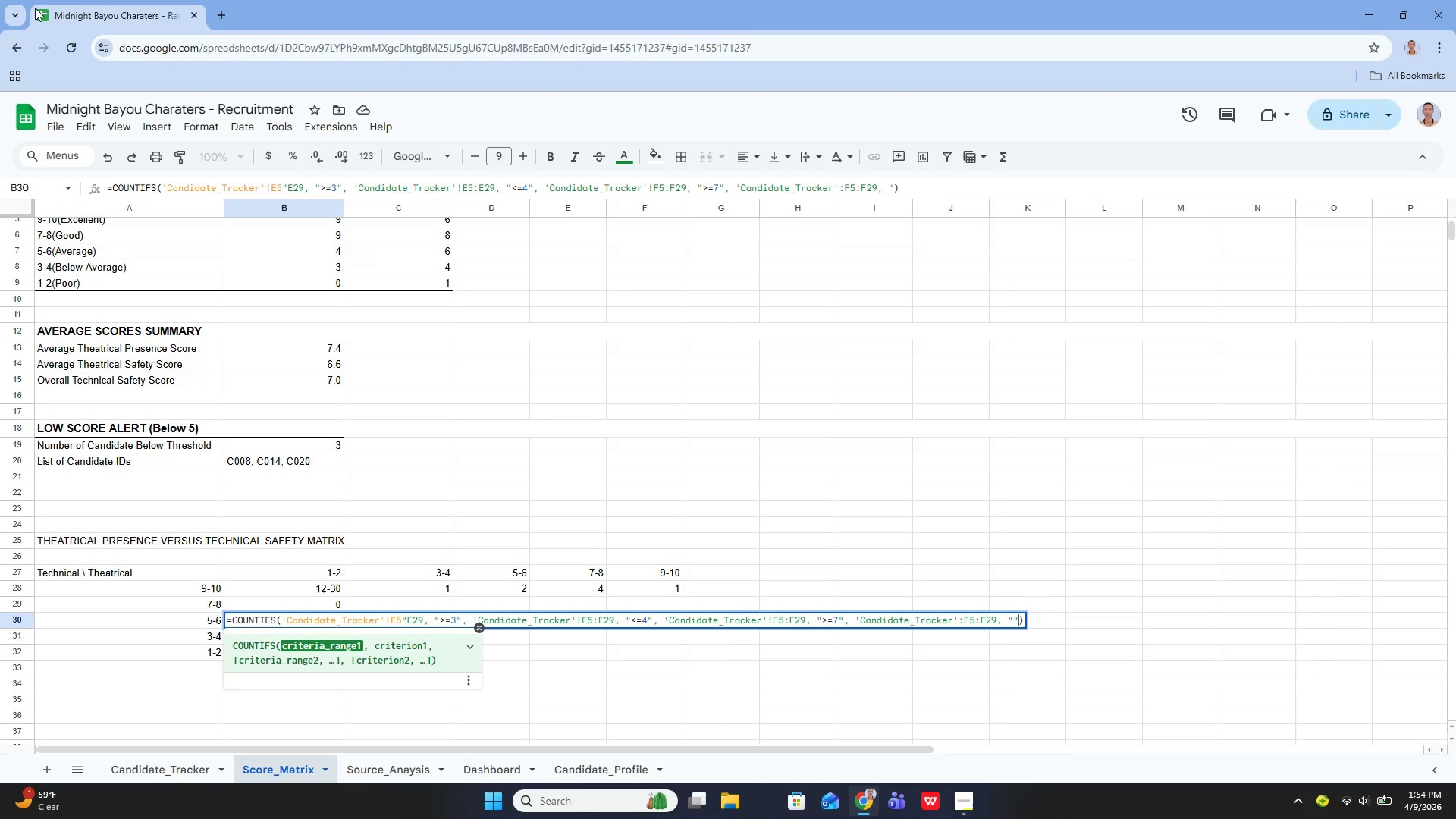 
key(Shift+Quote)
 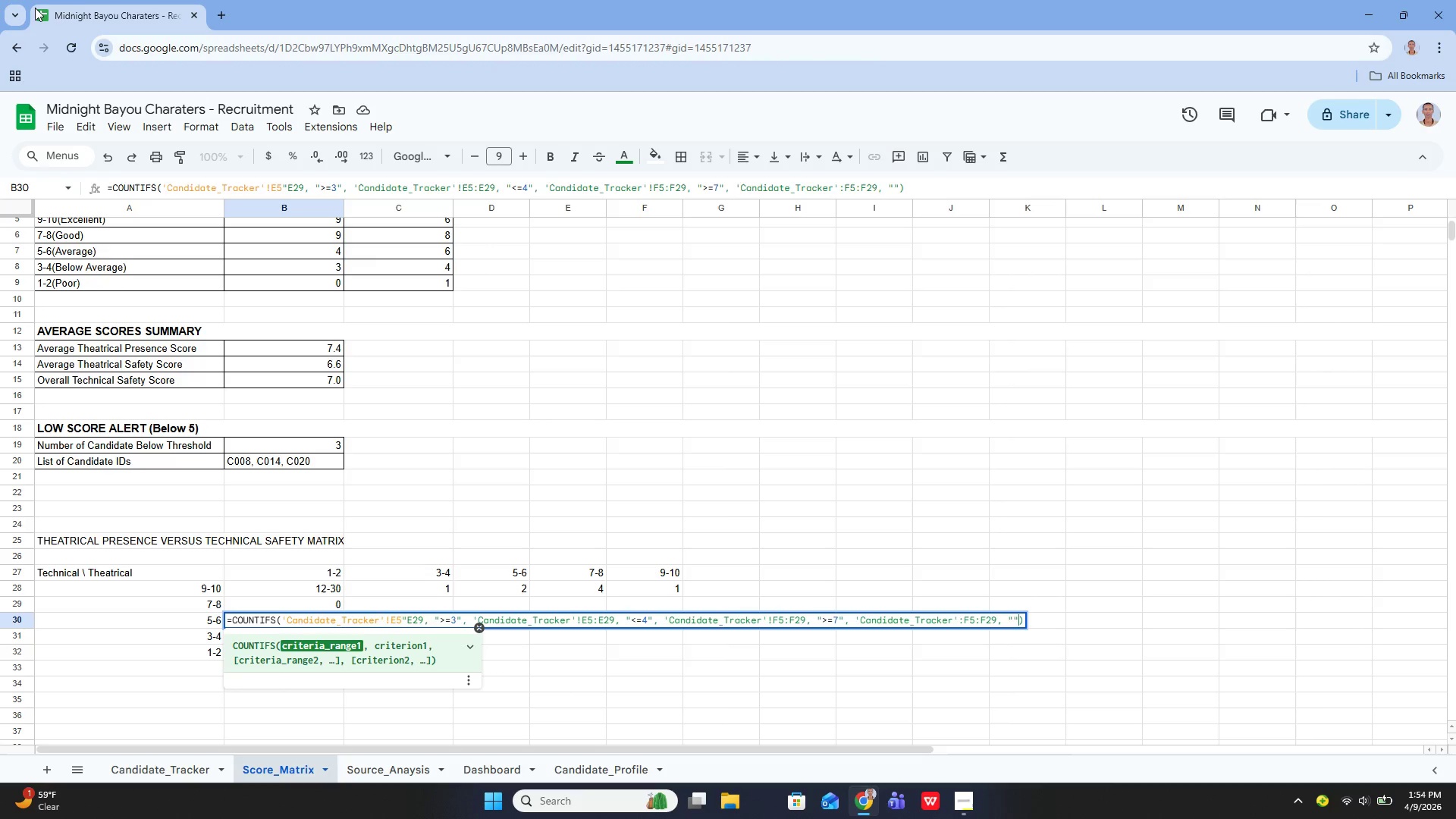 
key(ArrowLeft)
 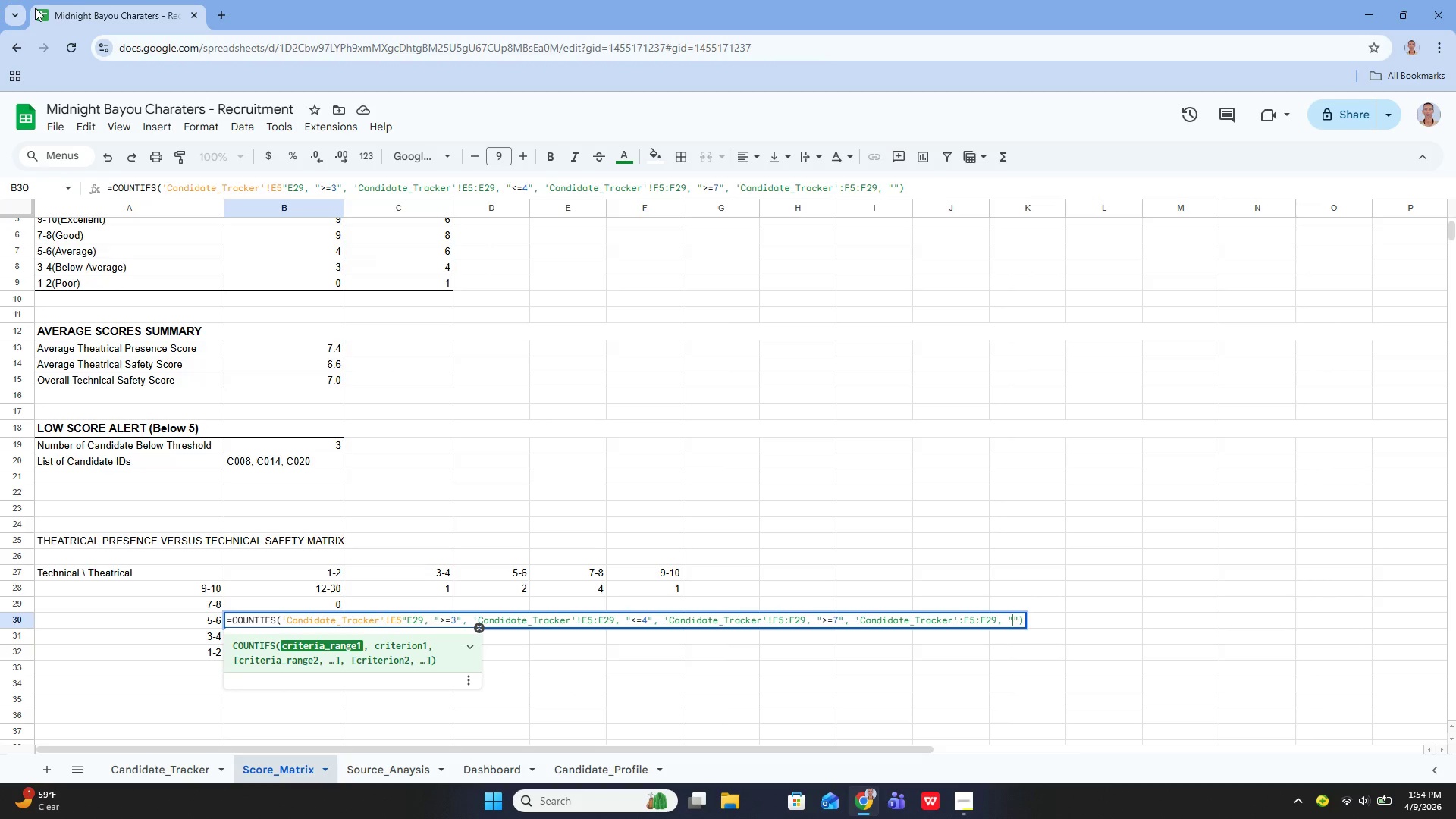 
key(Shift+ShiftLeft)
 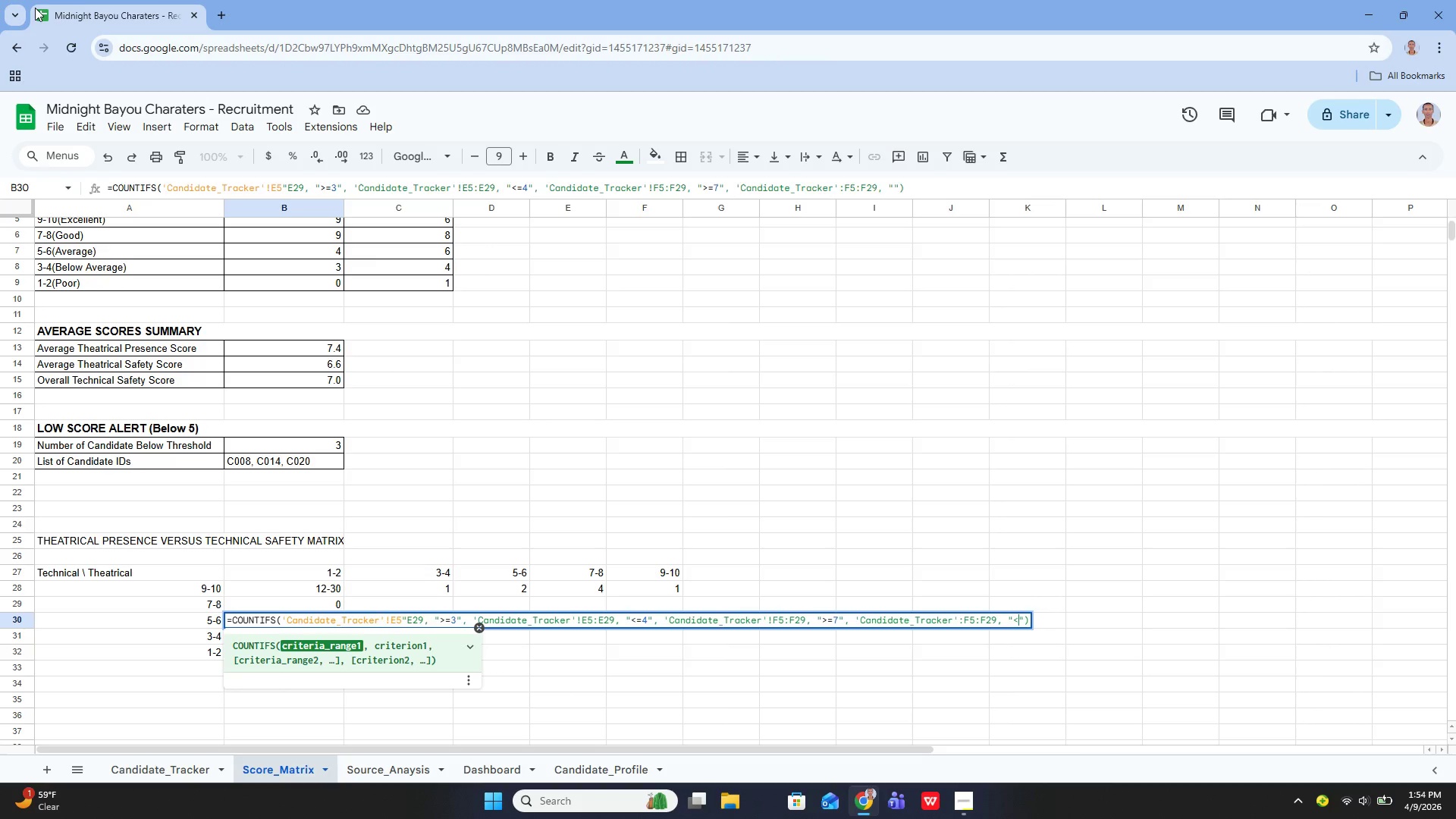 
key(Shift+Comma)
 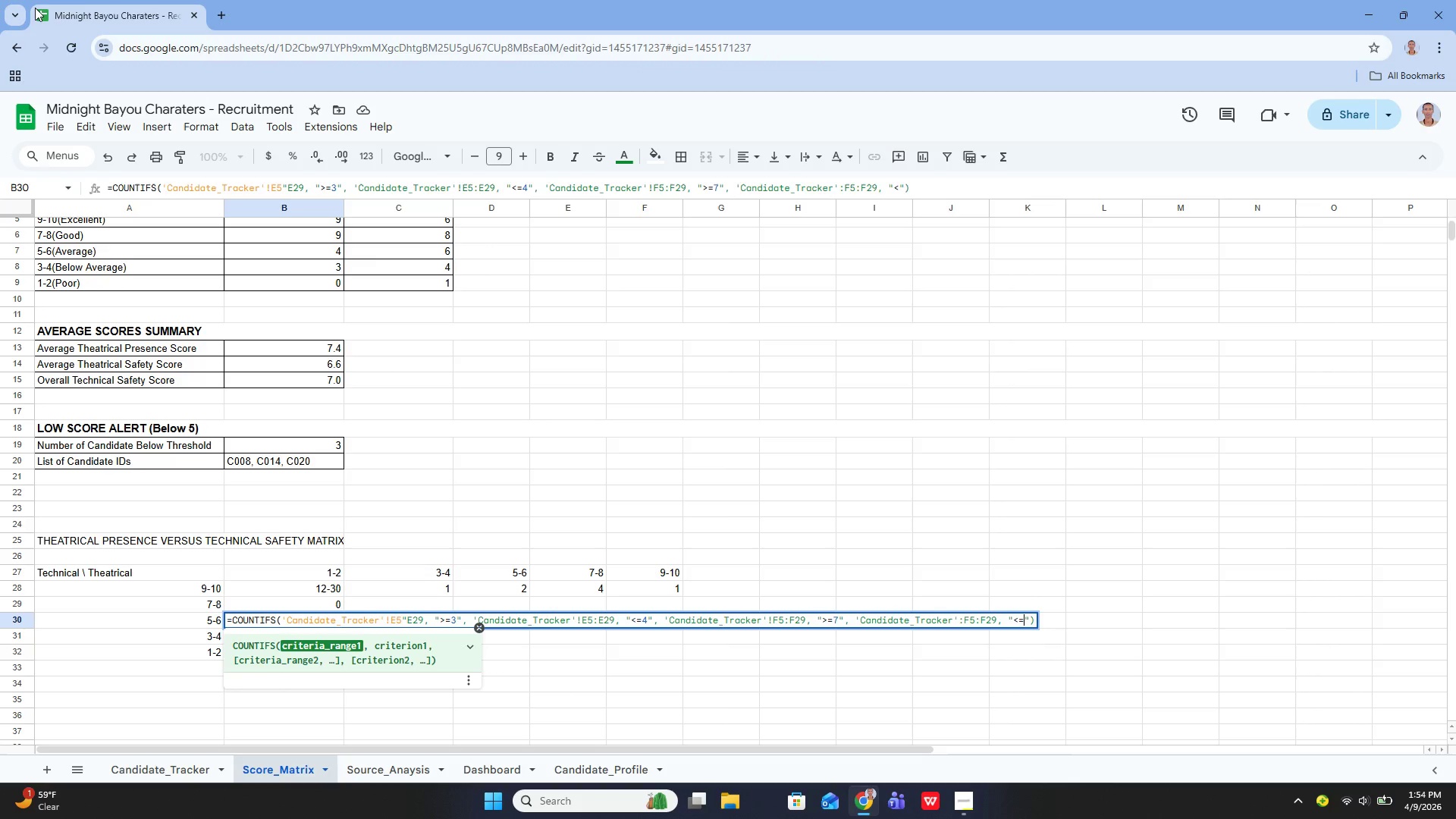 
key(Equal)
 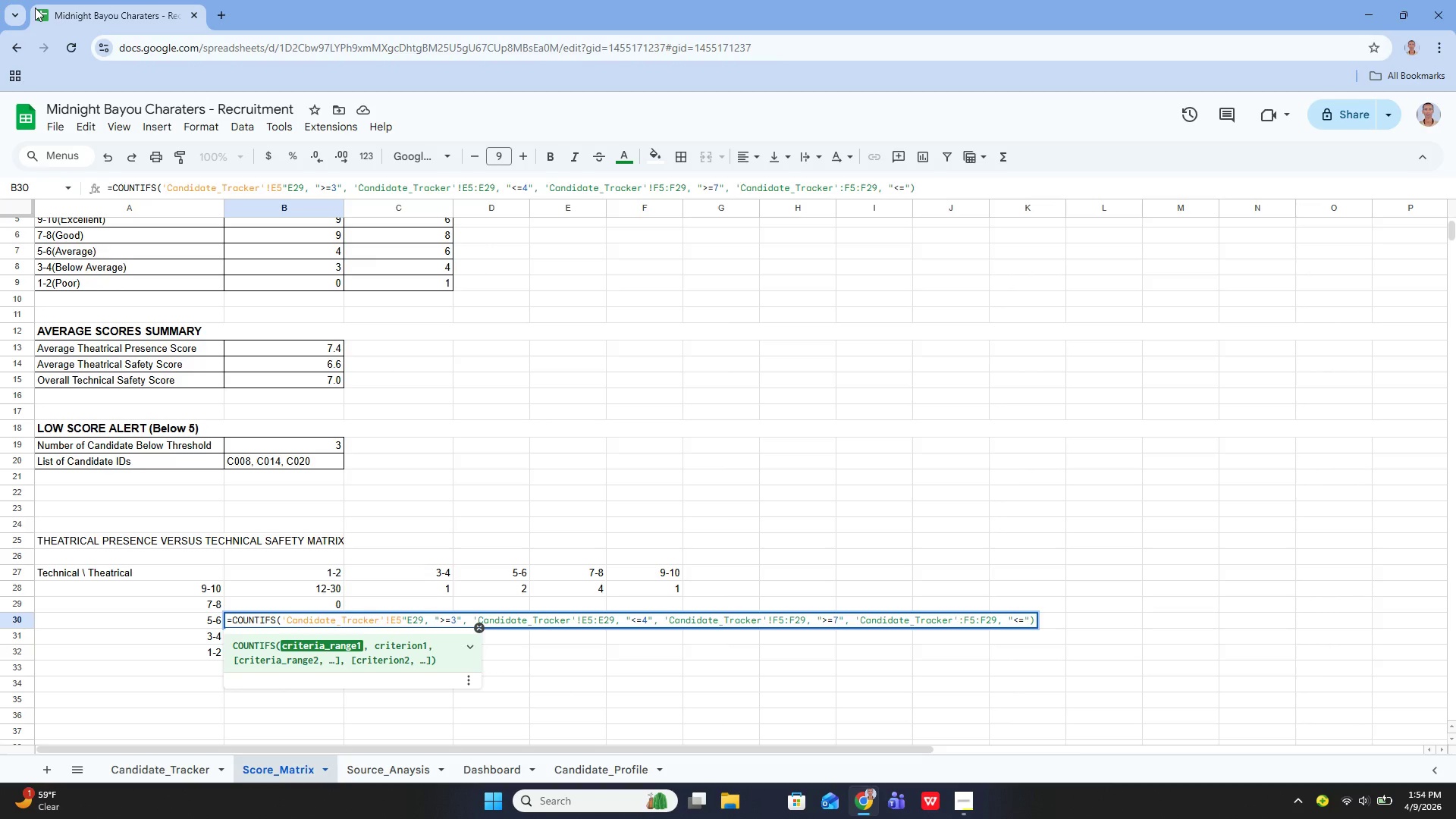 
key(8)
 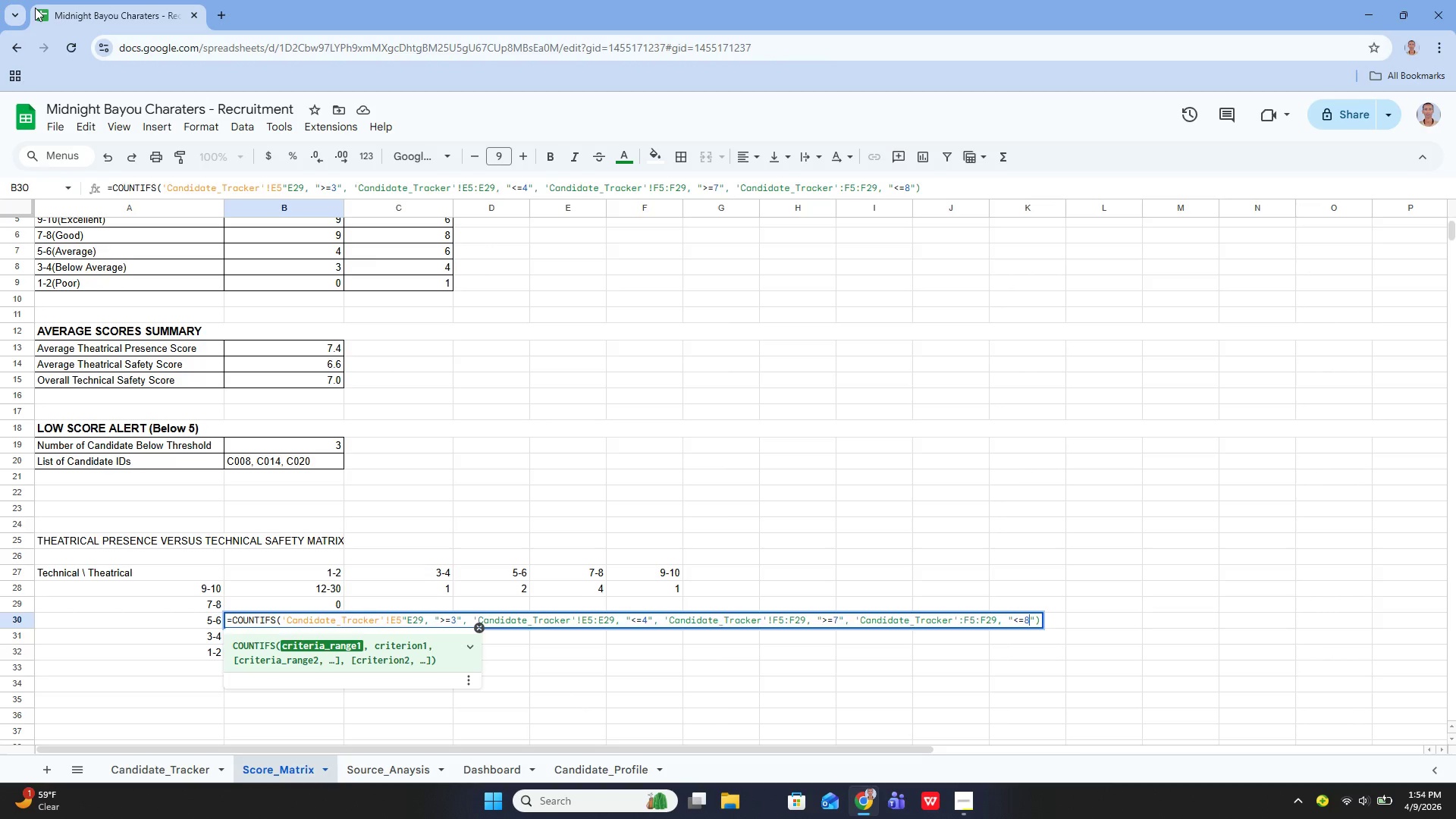 
key(Enter)
 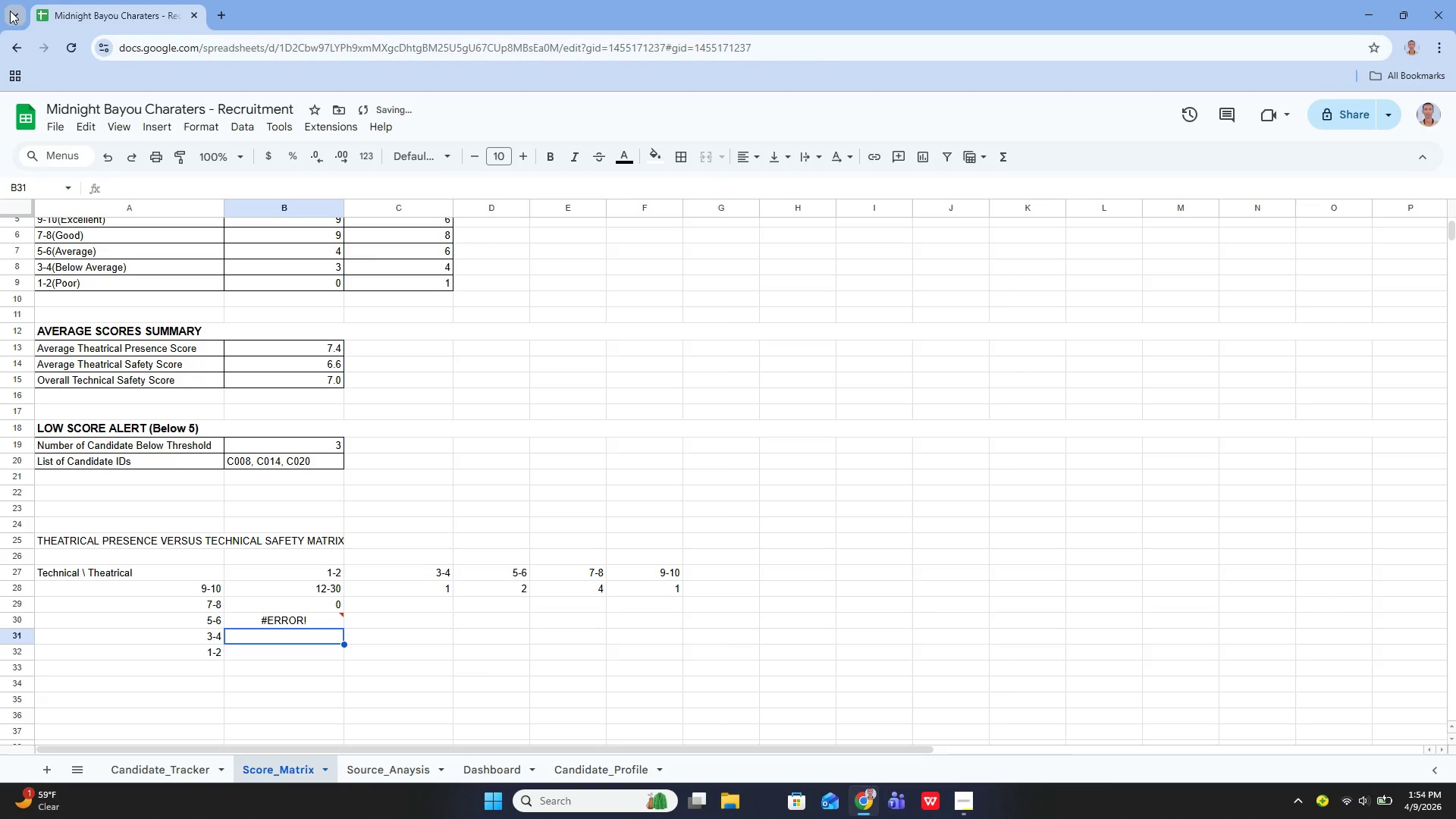 
key(ArrowUp)
 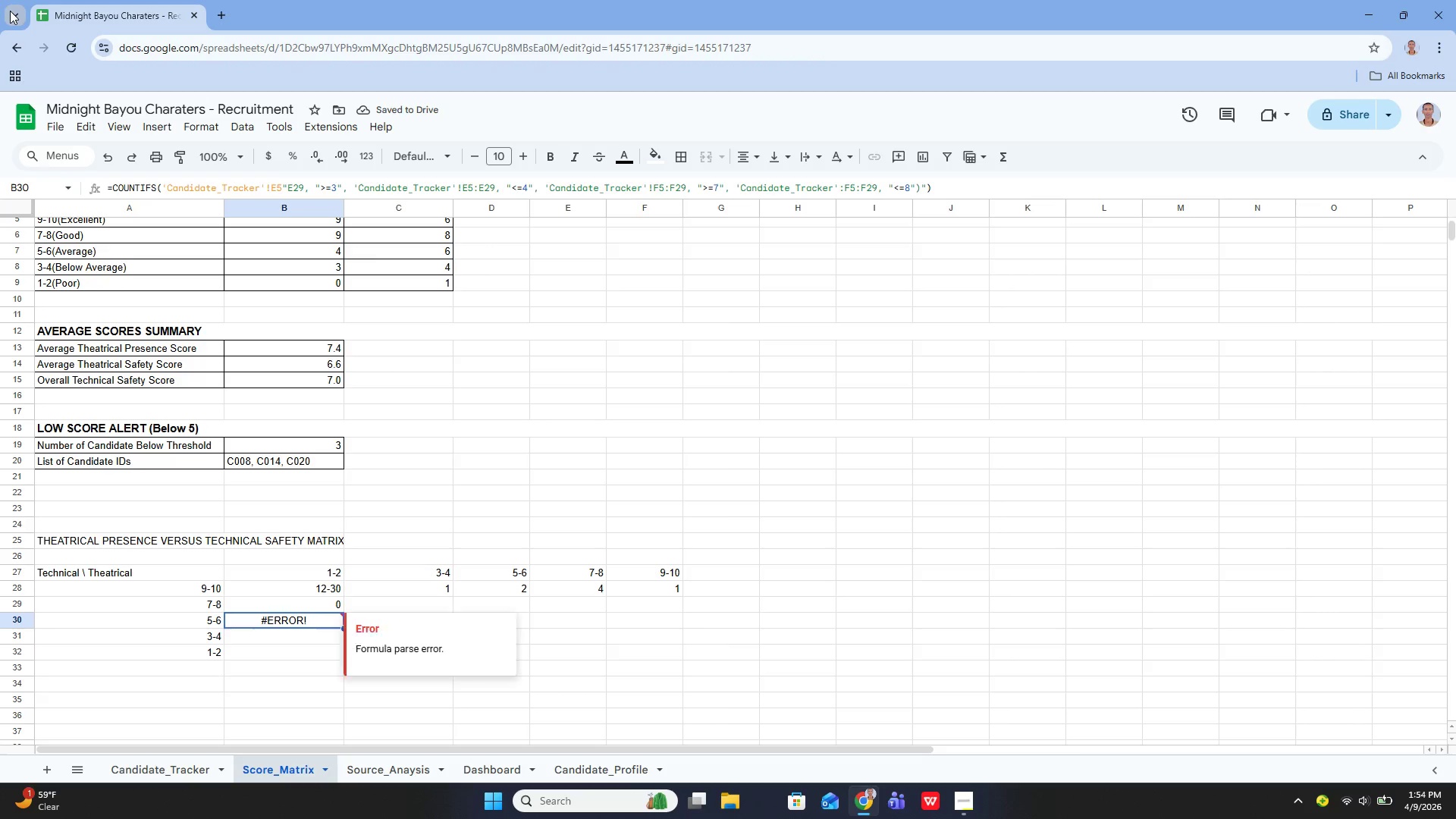 
key(Enter)
 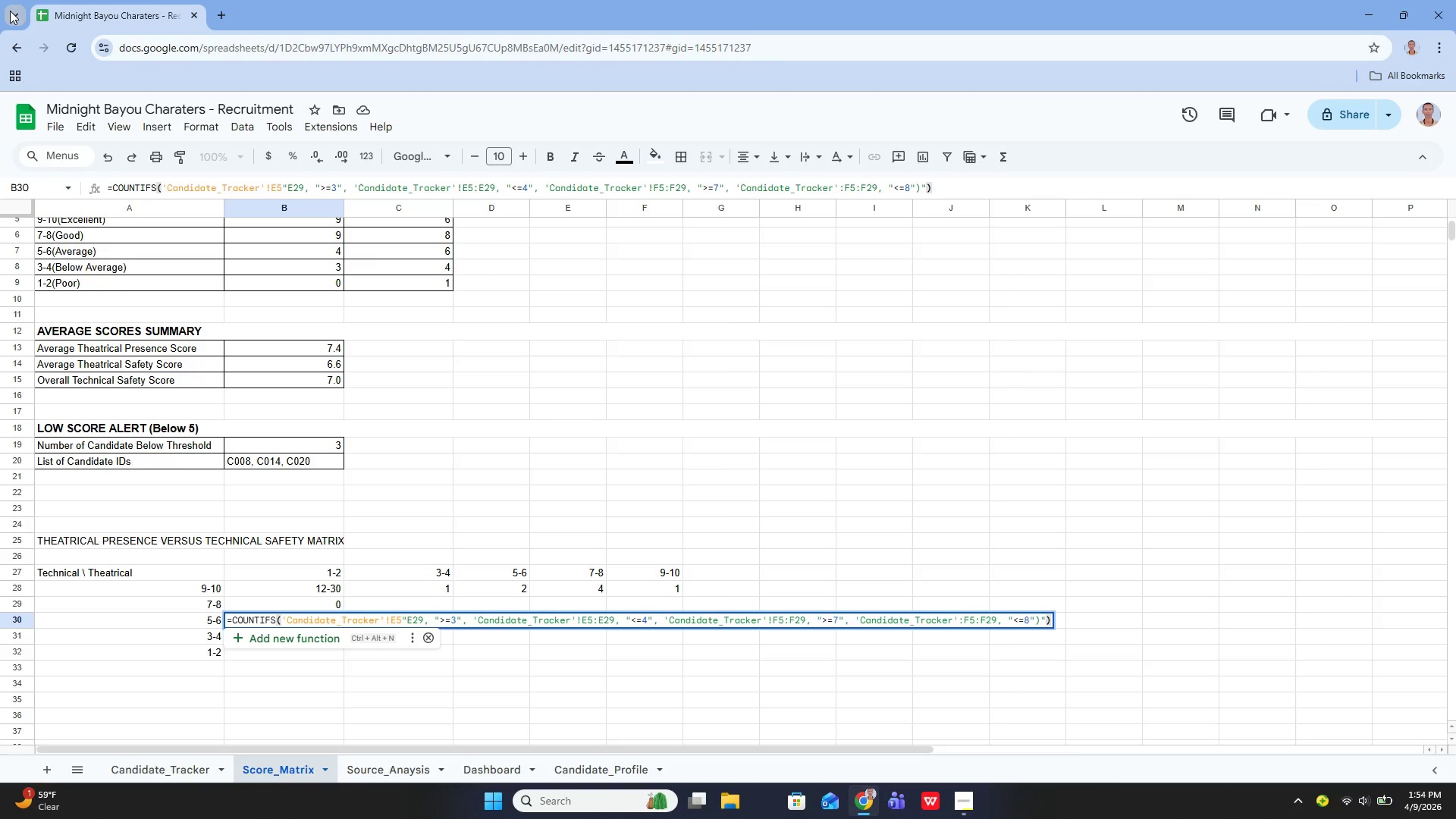 
wait(23.76)
 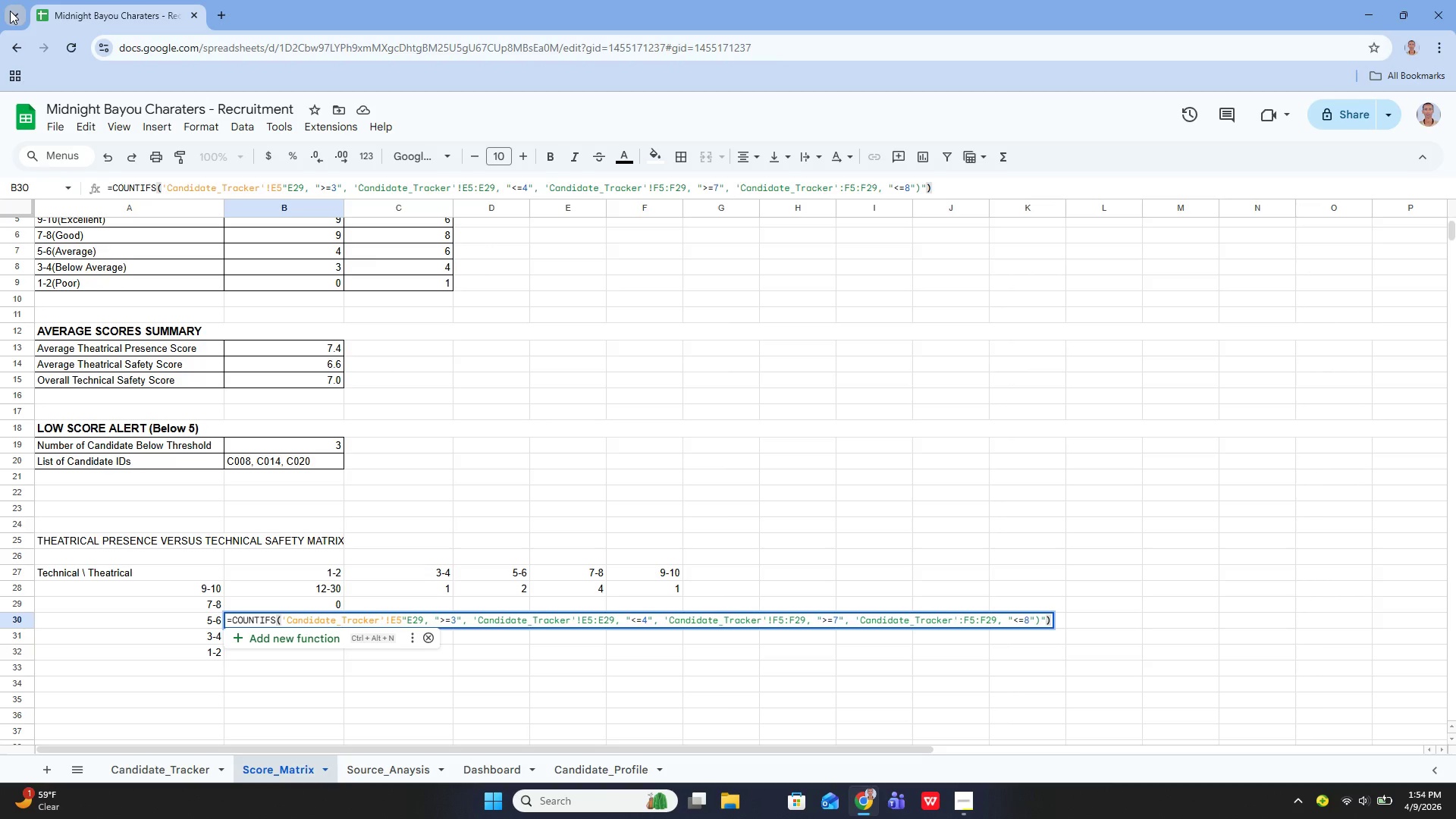 
key(Backspace)
 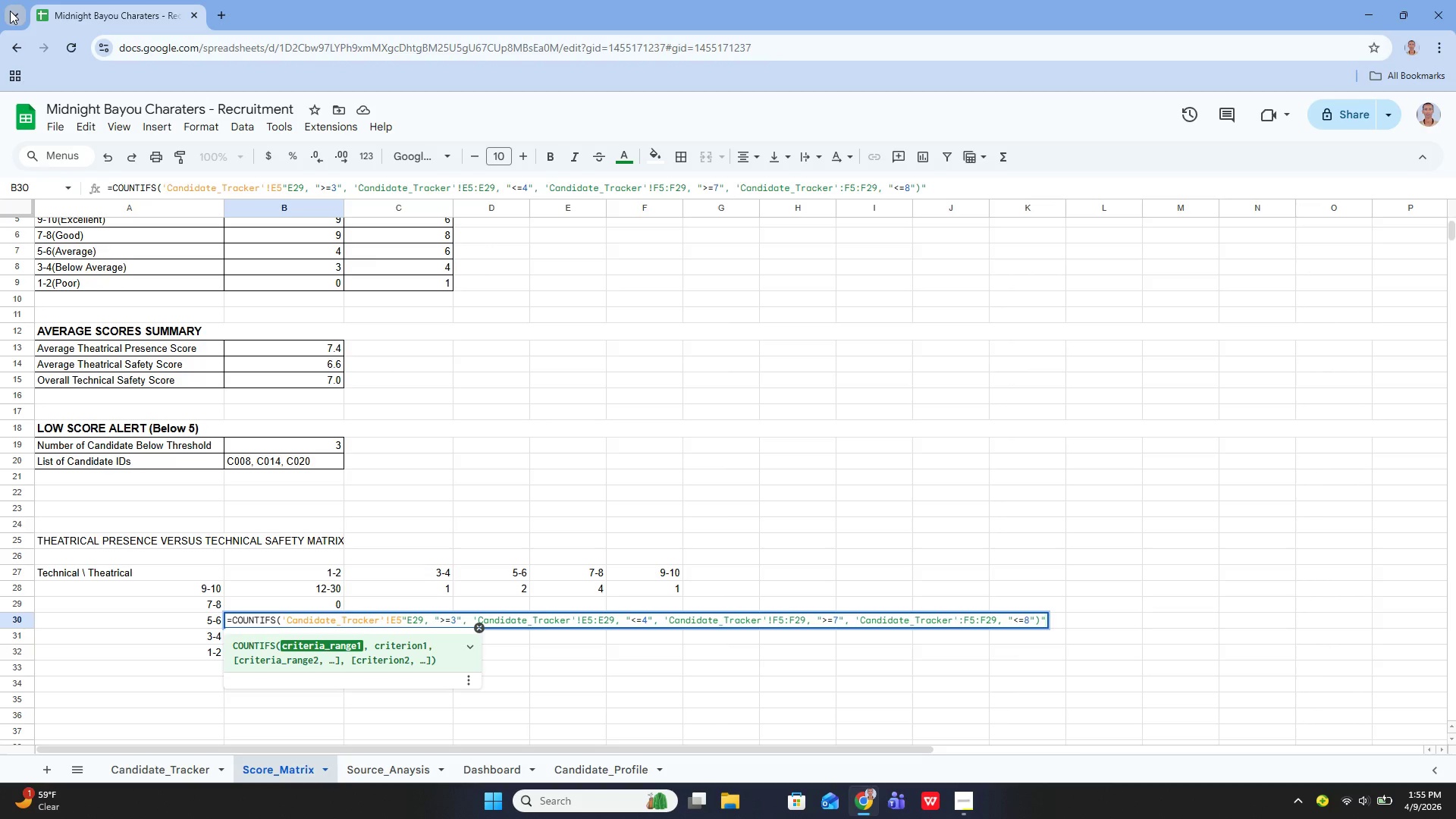 
key(Backspace)
 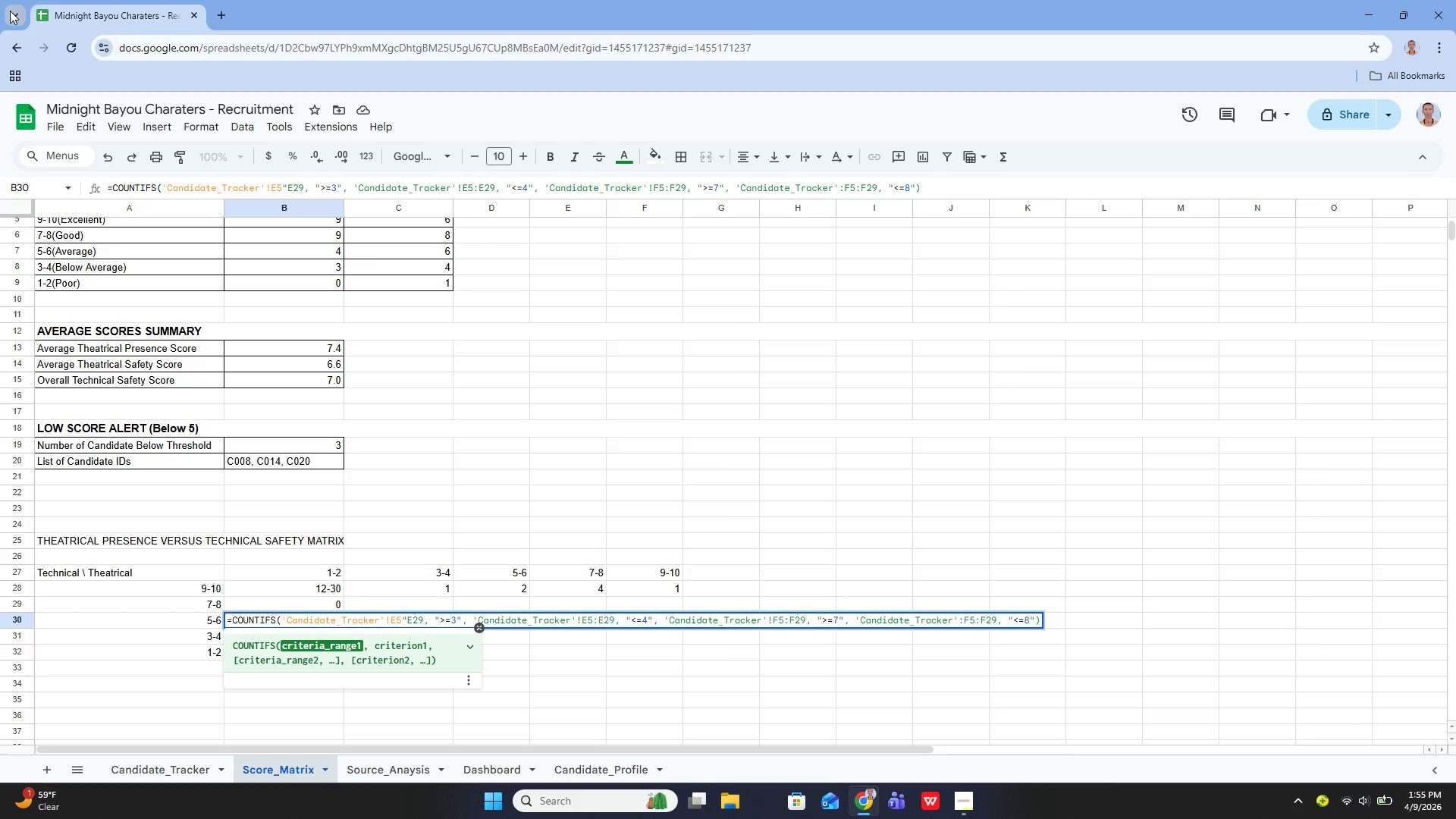 
key(Enter)
 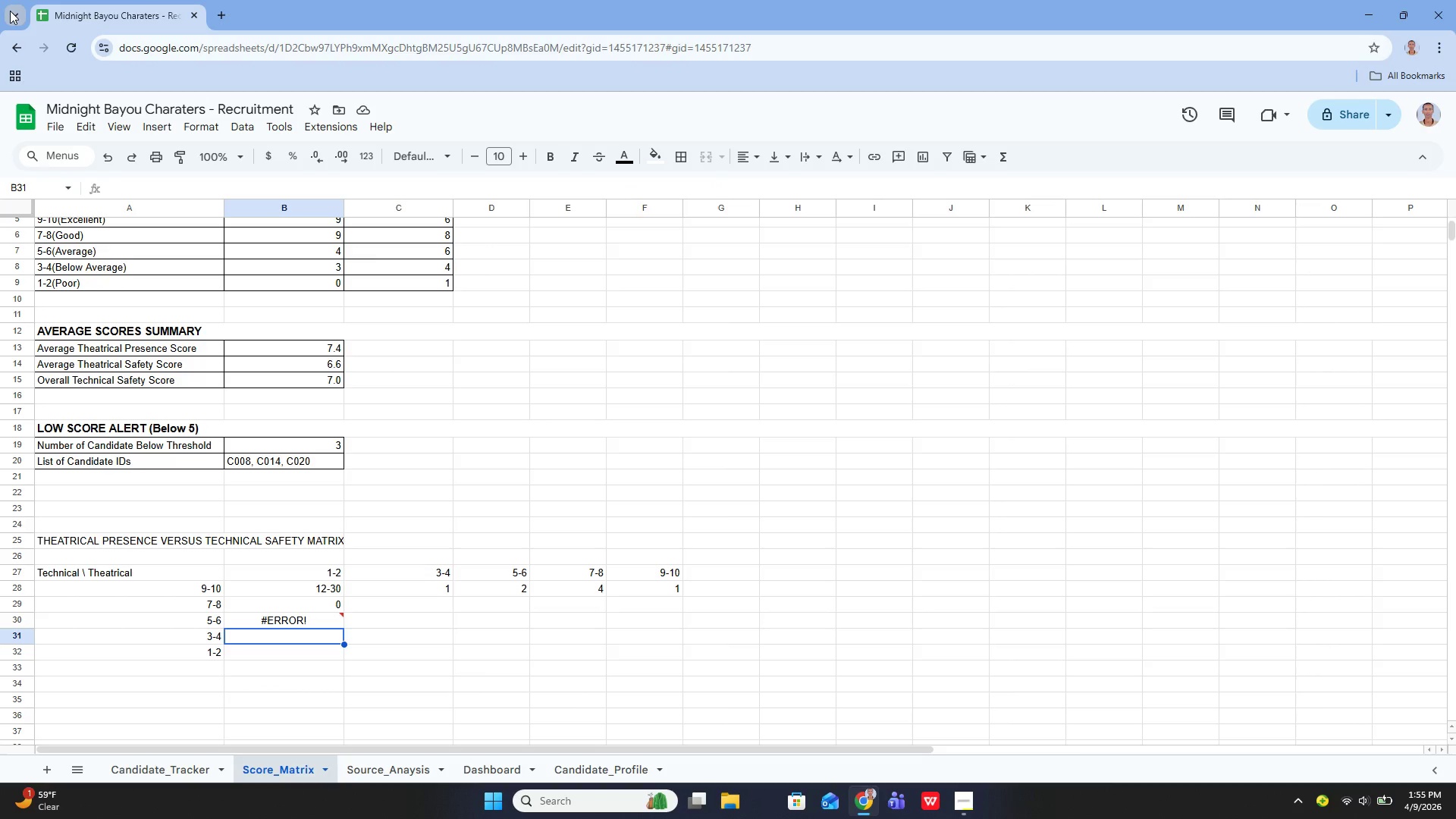 
key(ArrowUp)
 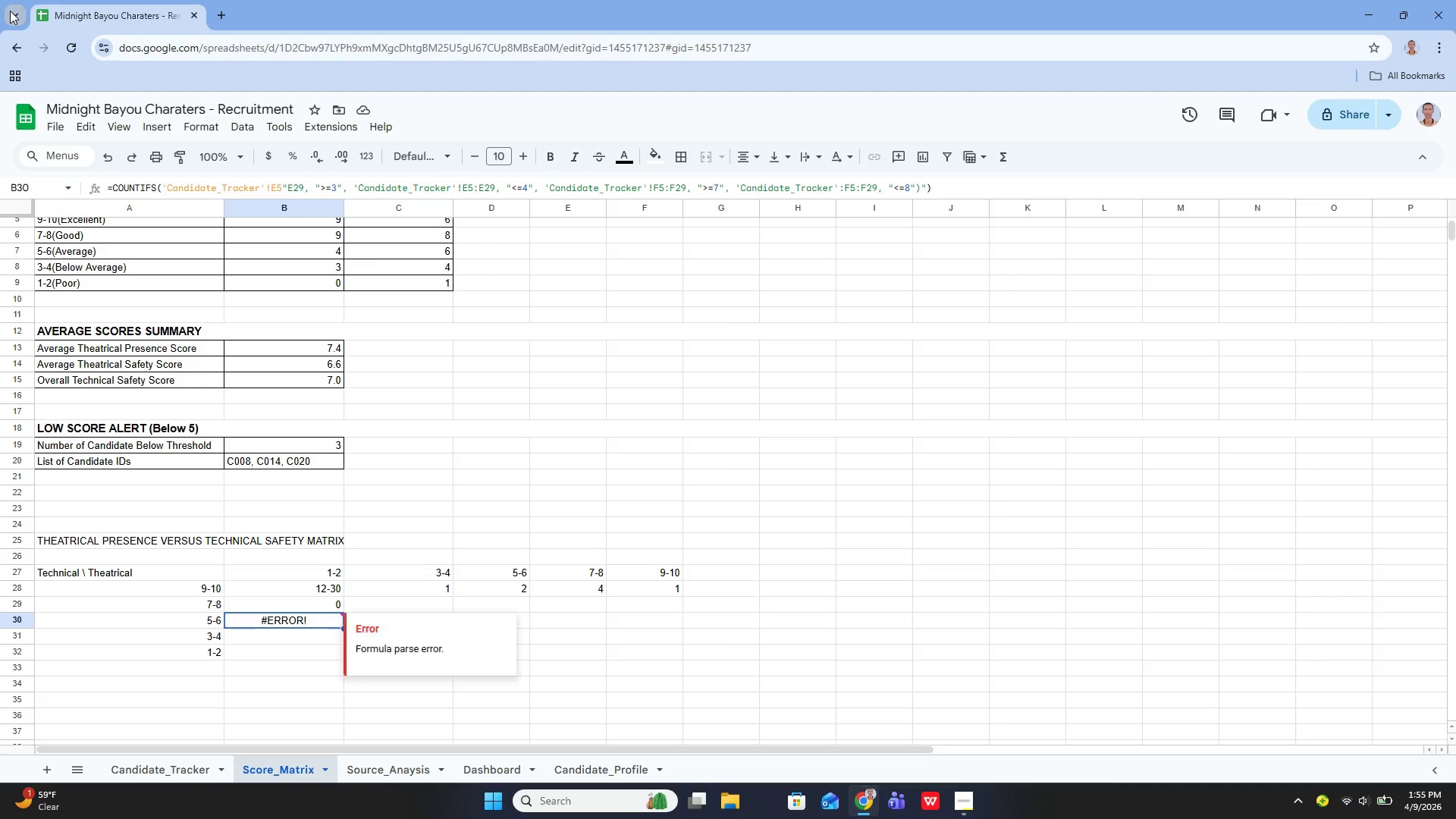 
key(Enter)
 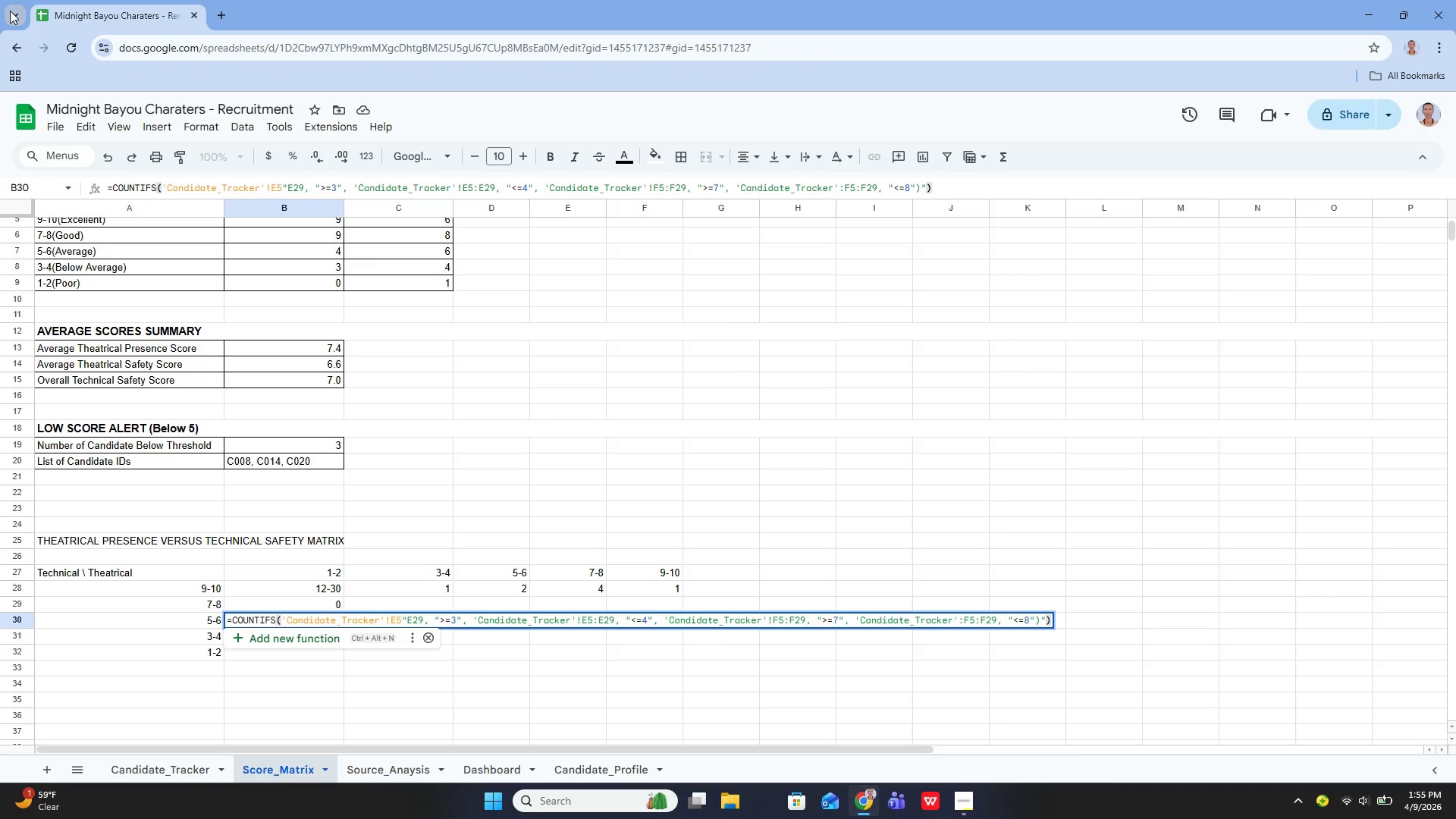 
hold_key(key=ArrowLeft, duration=0.81)
 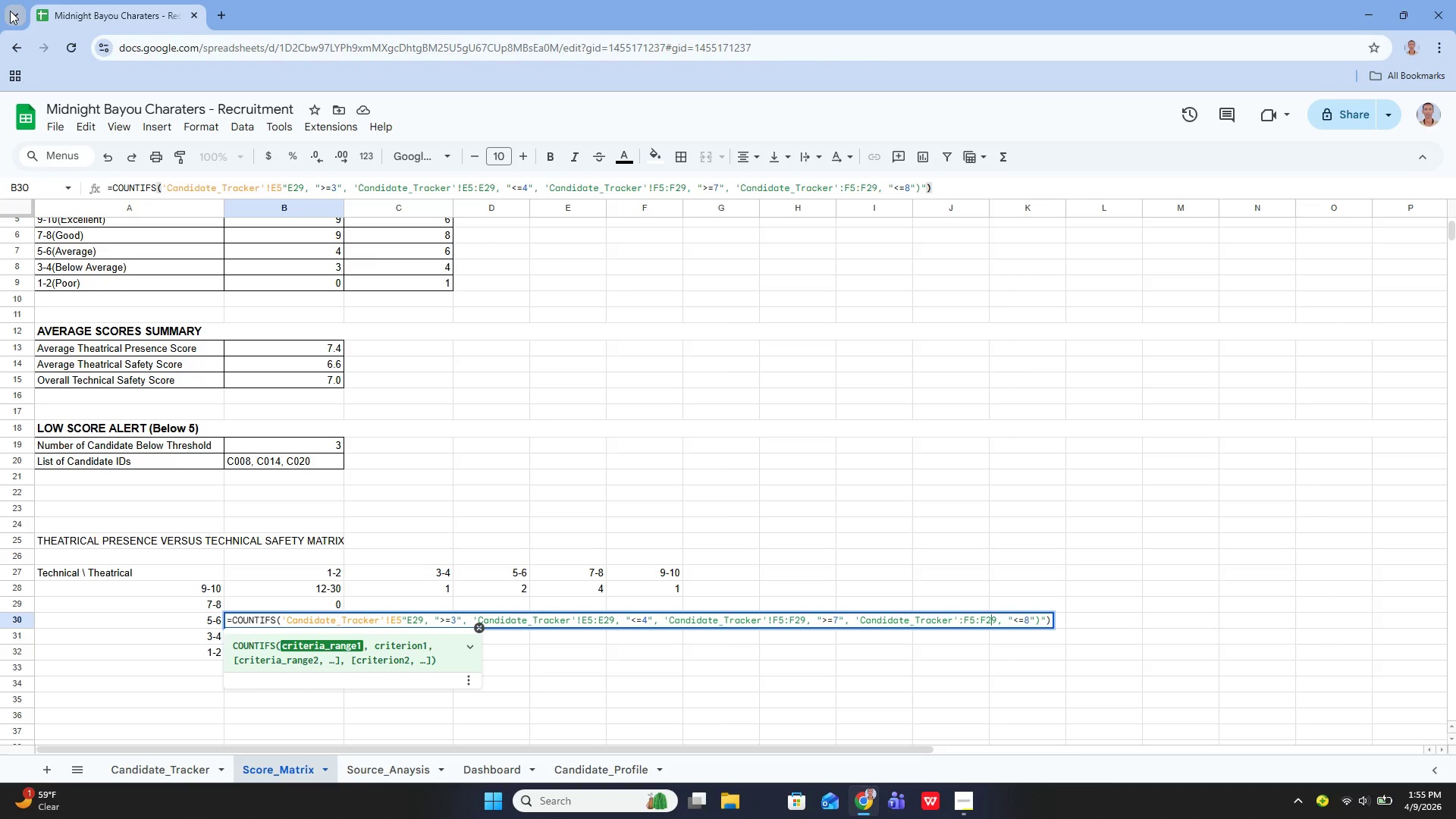 
key(ArrowLeft)
 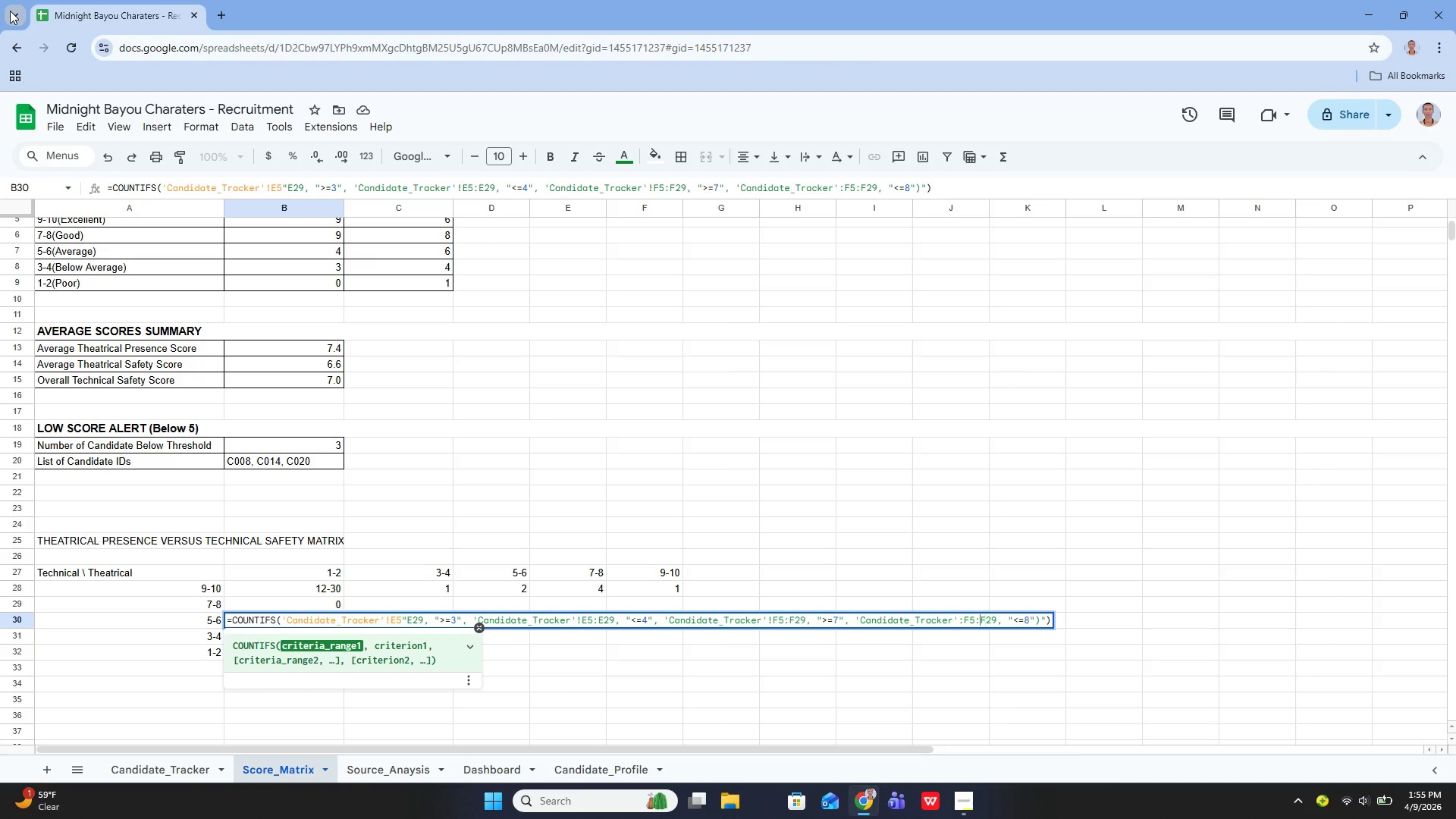 
key(ArrowLeft)
 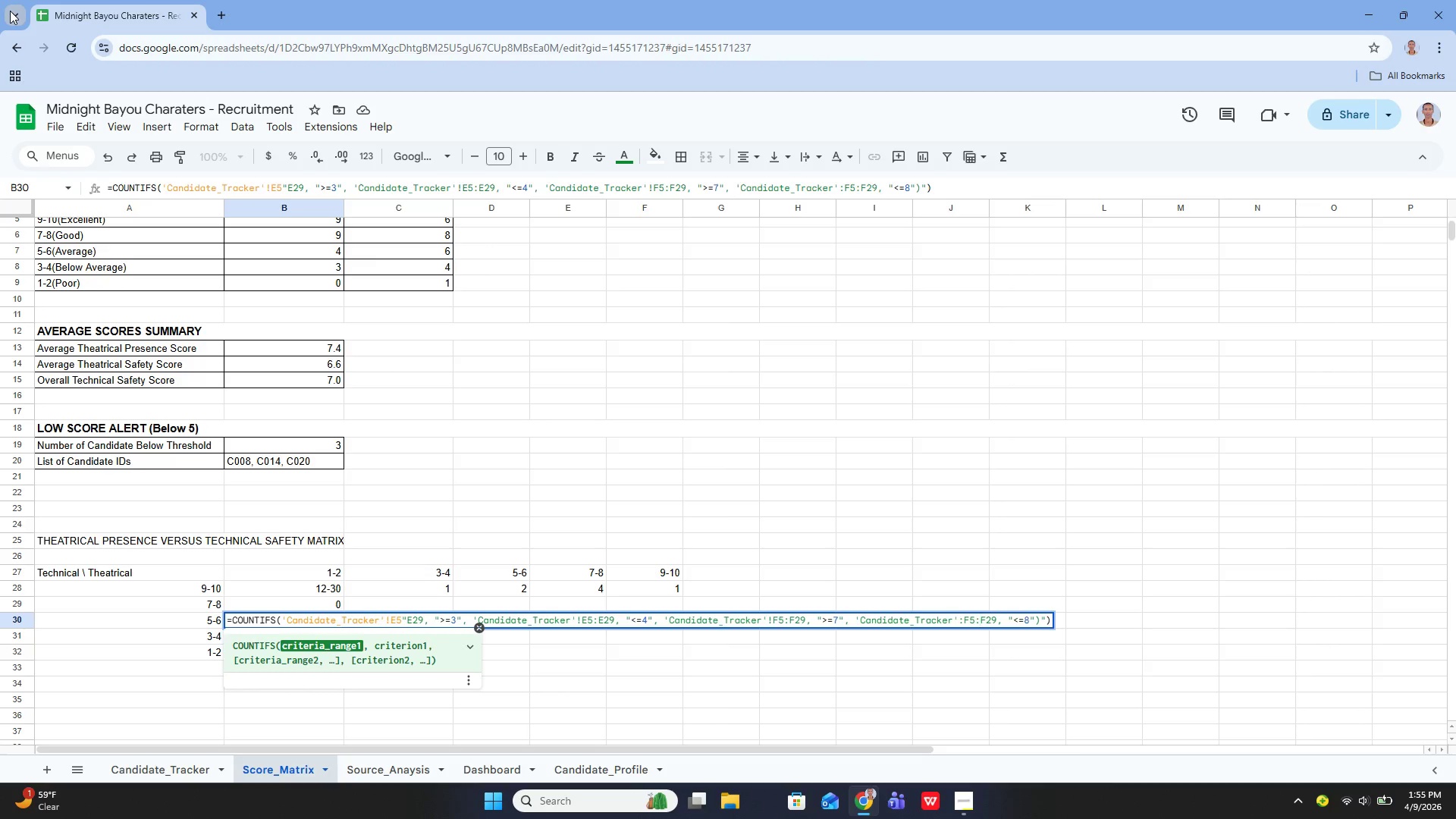 
key(Backspace)
 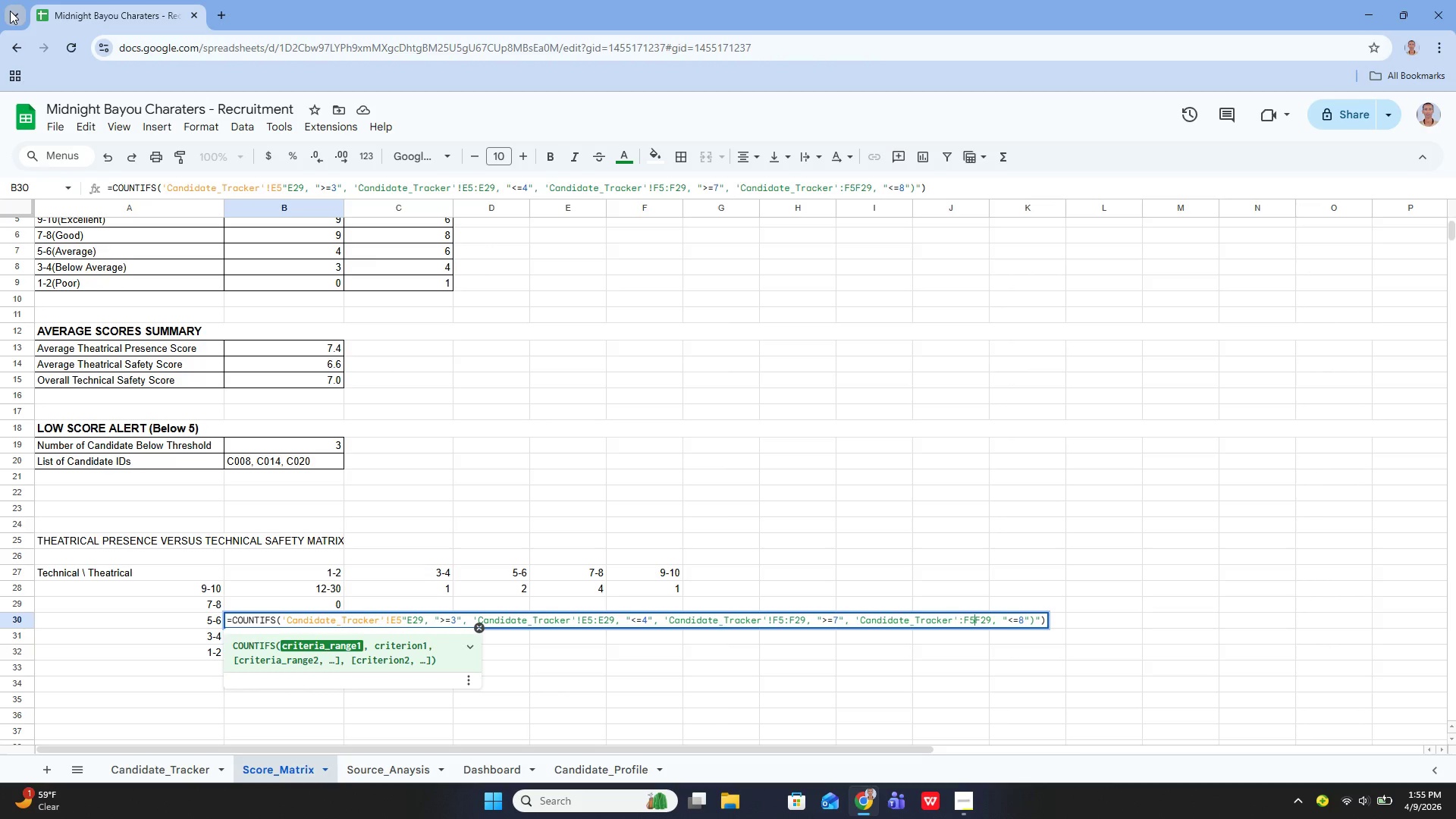 
key(Shift+1)
 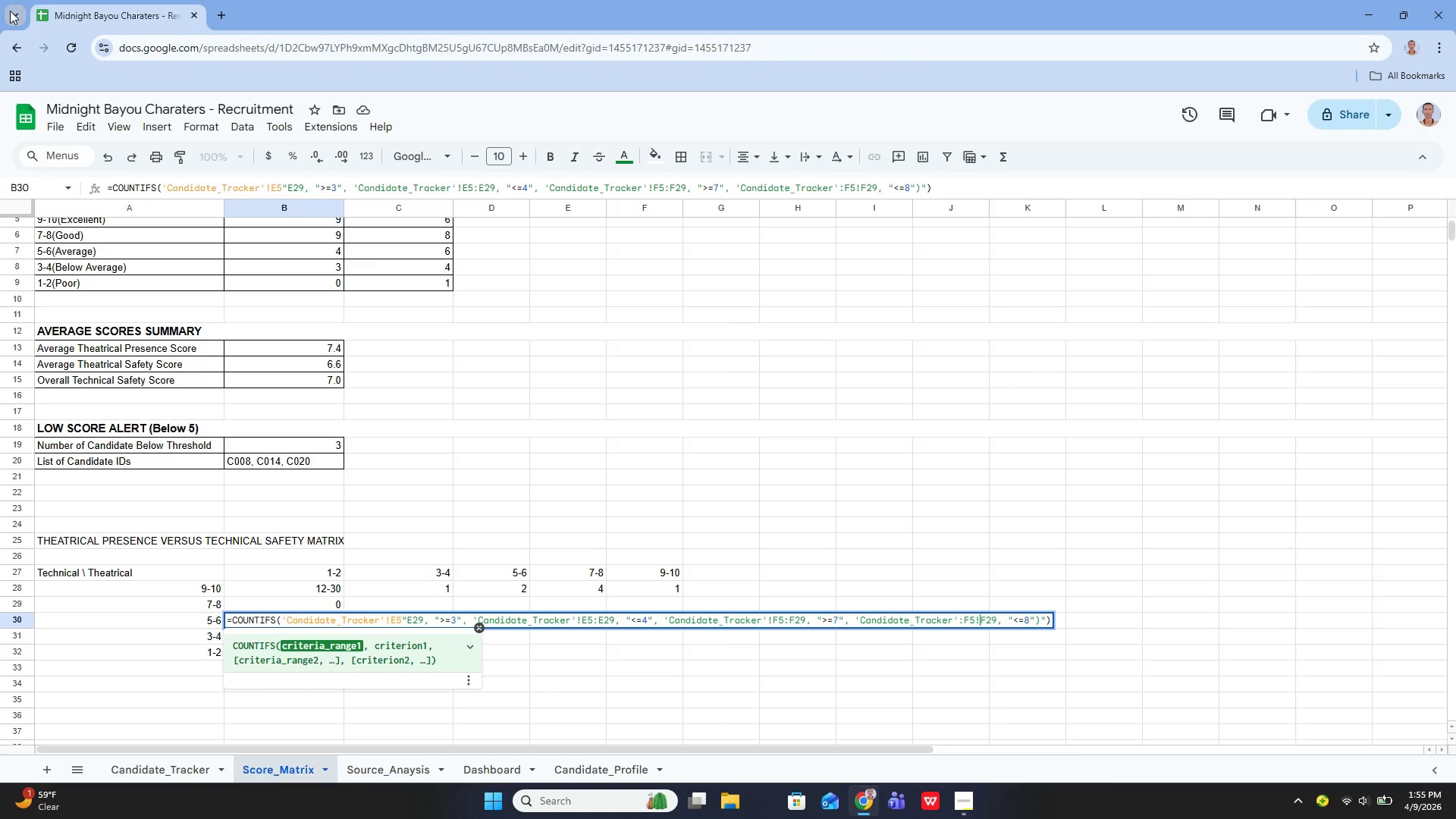 
key(ArrowDown)
 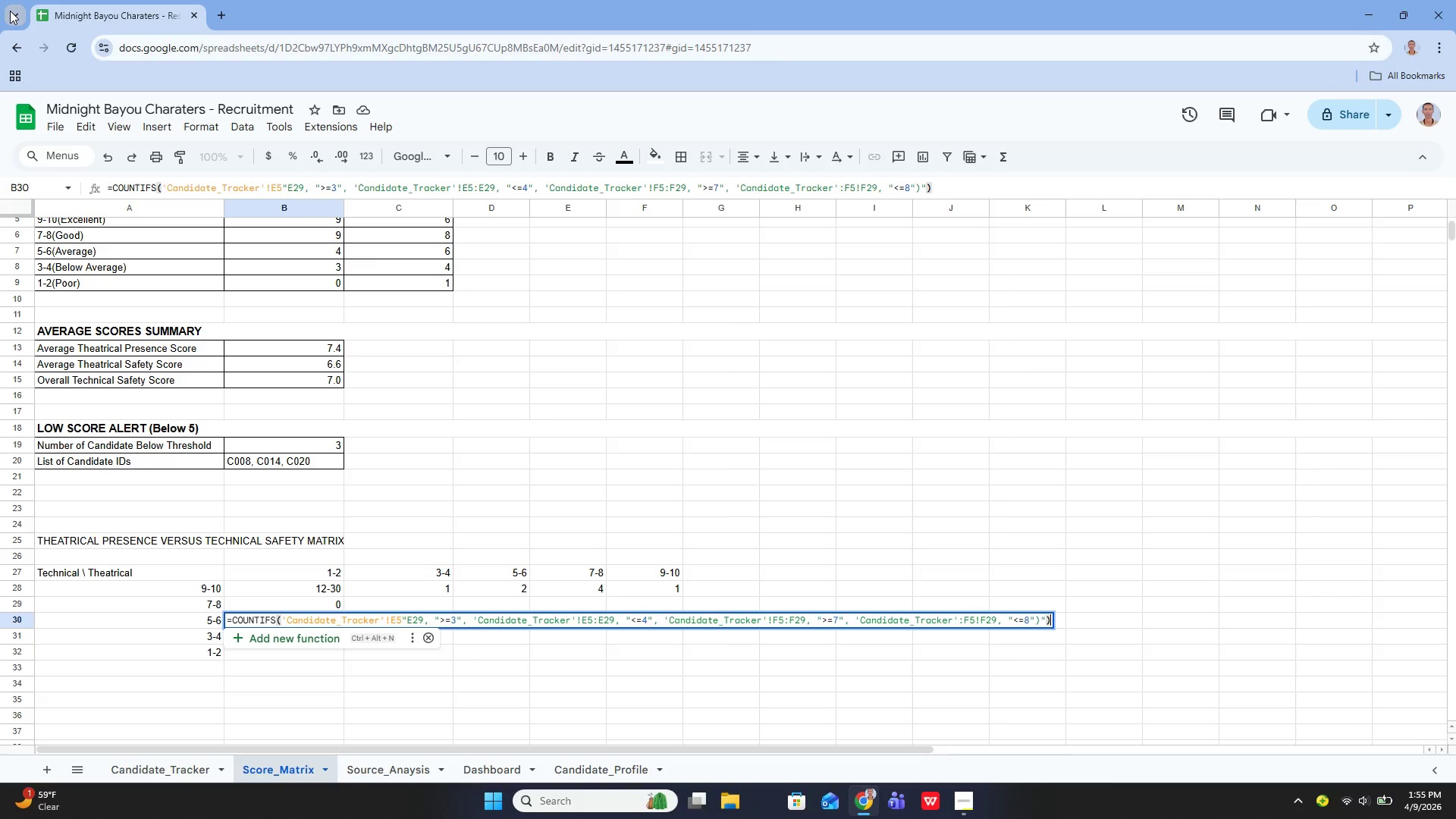 
key(Backspace)
 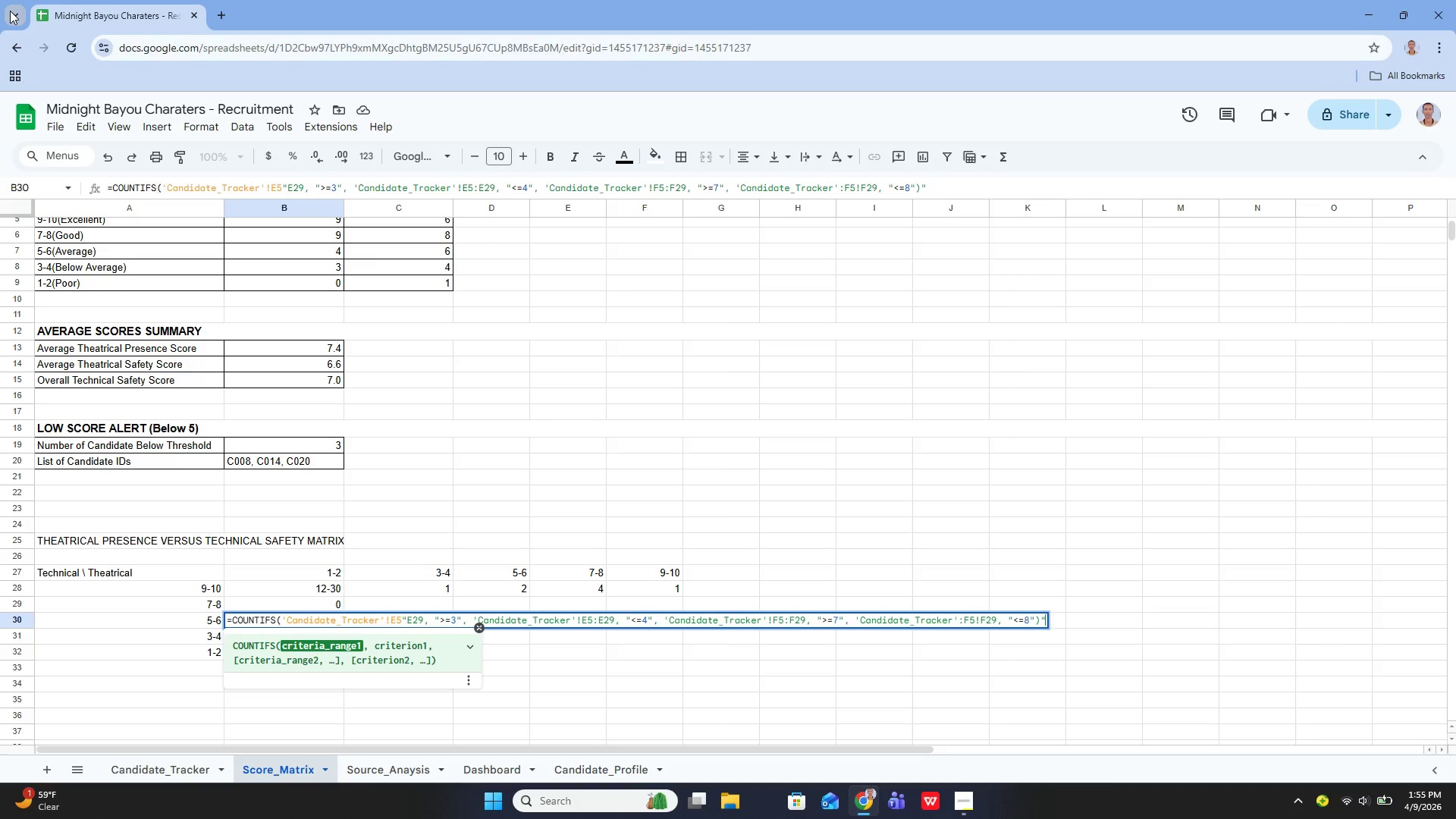 
key(Backspace)
 